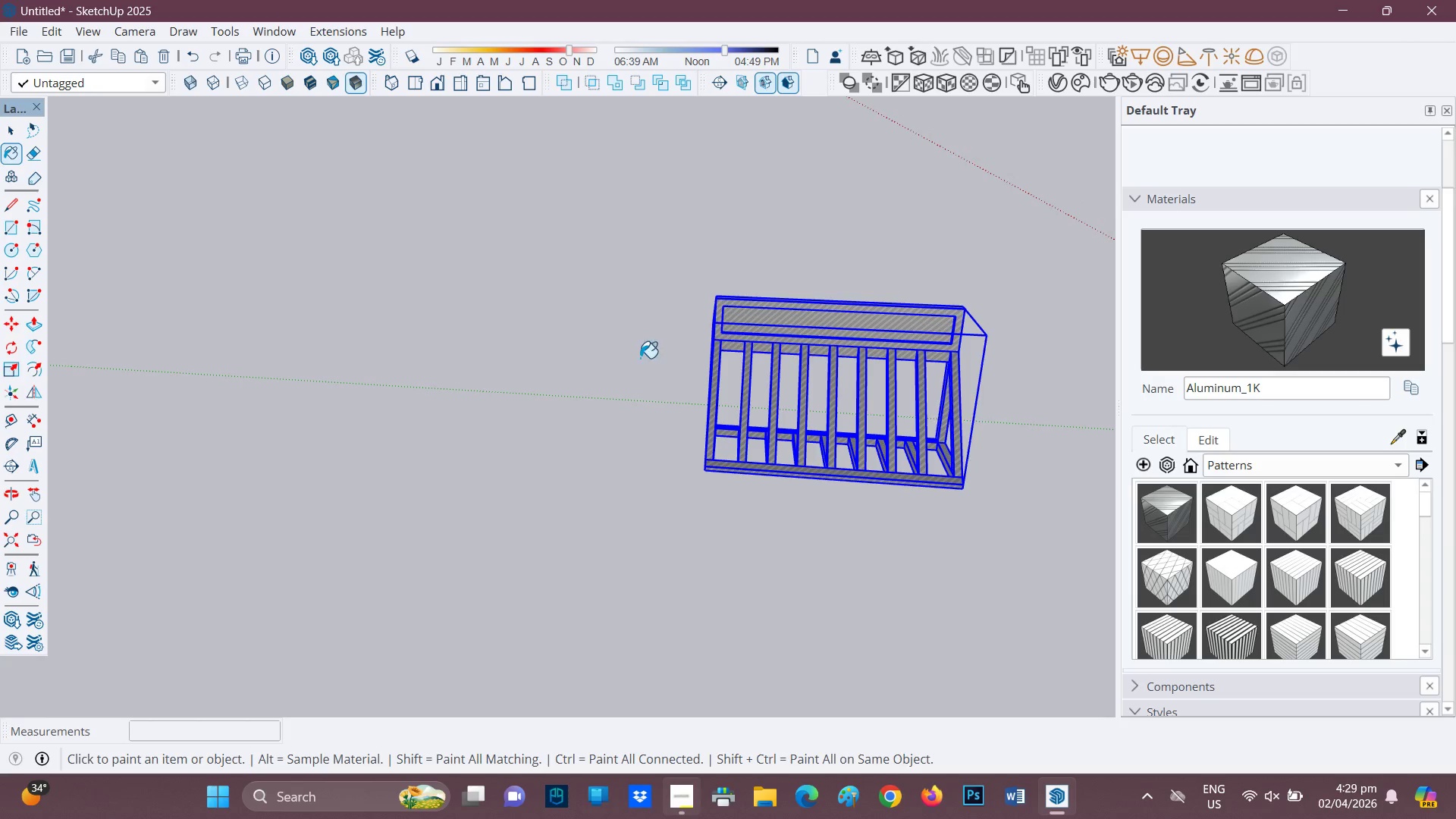 
key(Space)
 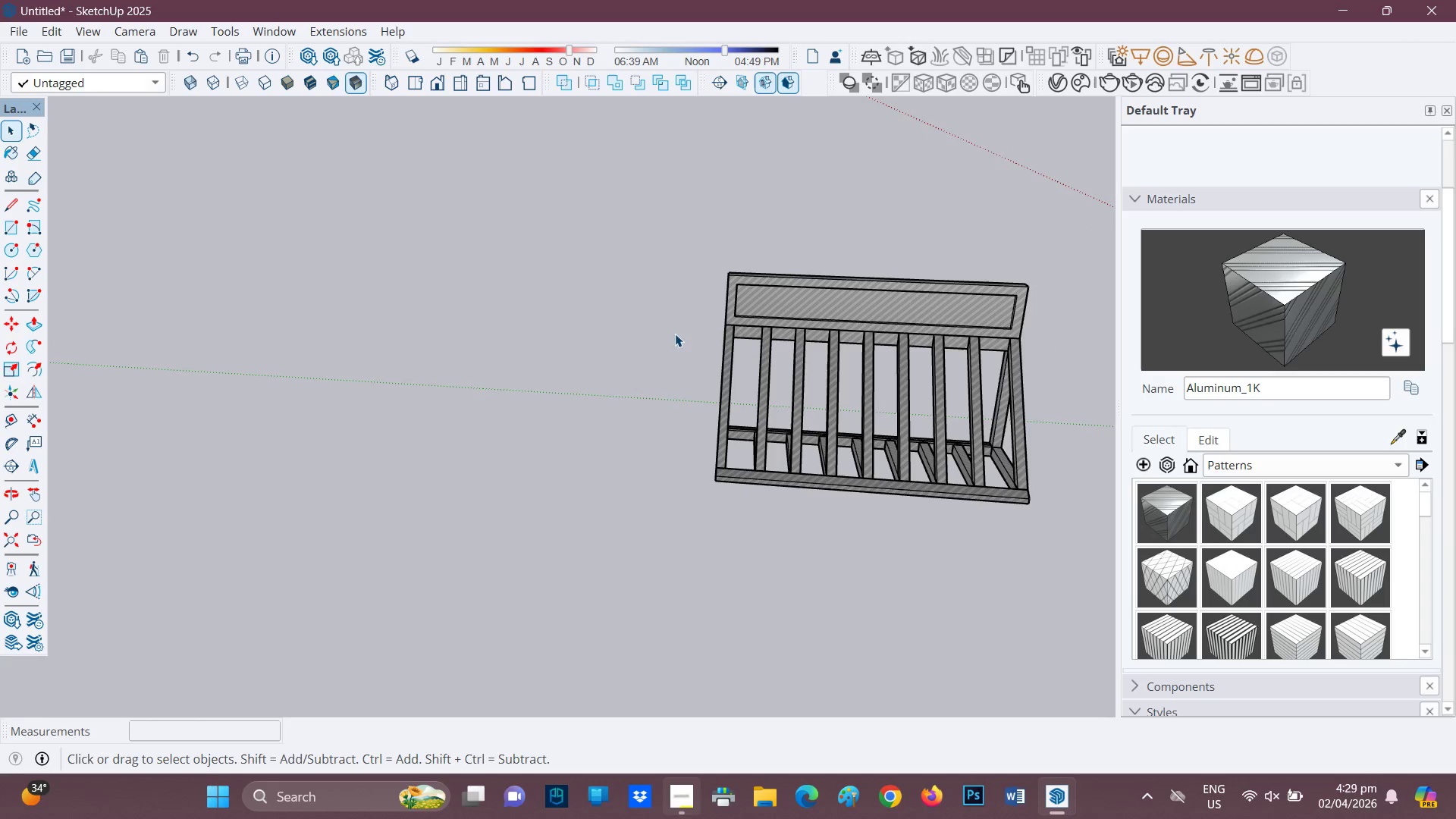 
scroll: coordinate [653, 413], scroll_direction: up, amount: 2.0
 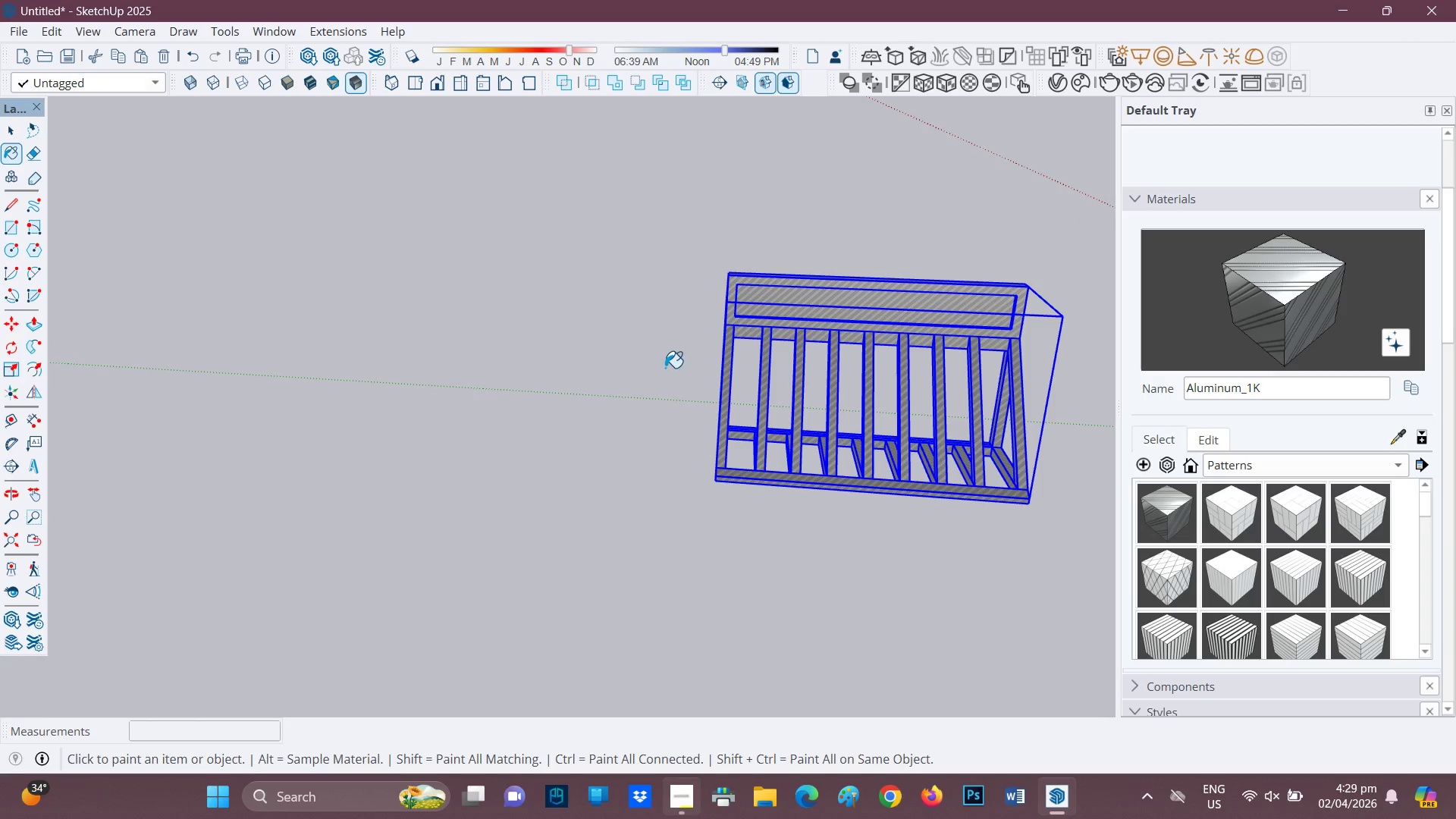 
scroll: coordinate [1081, 285], scroll_direction: down, amount: 4.0
 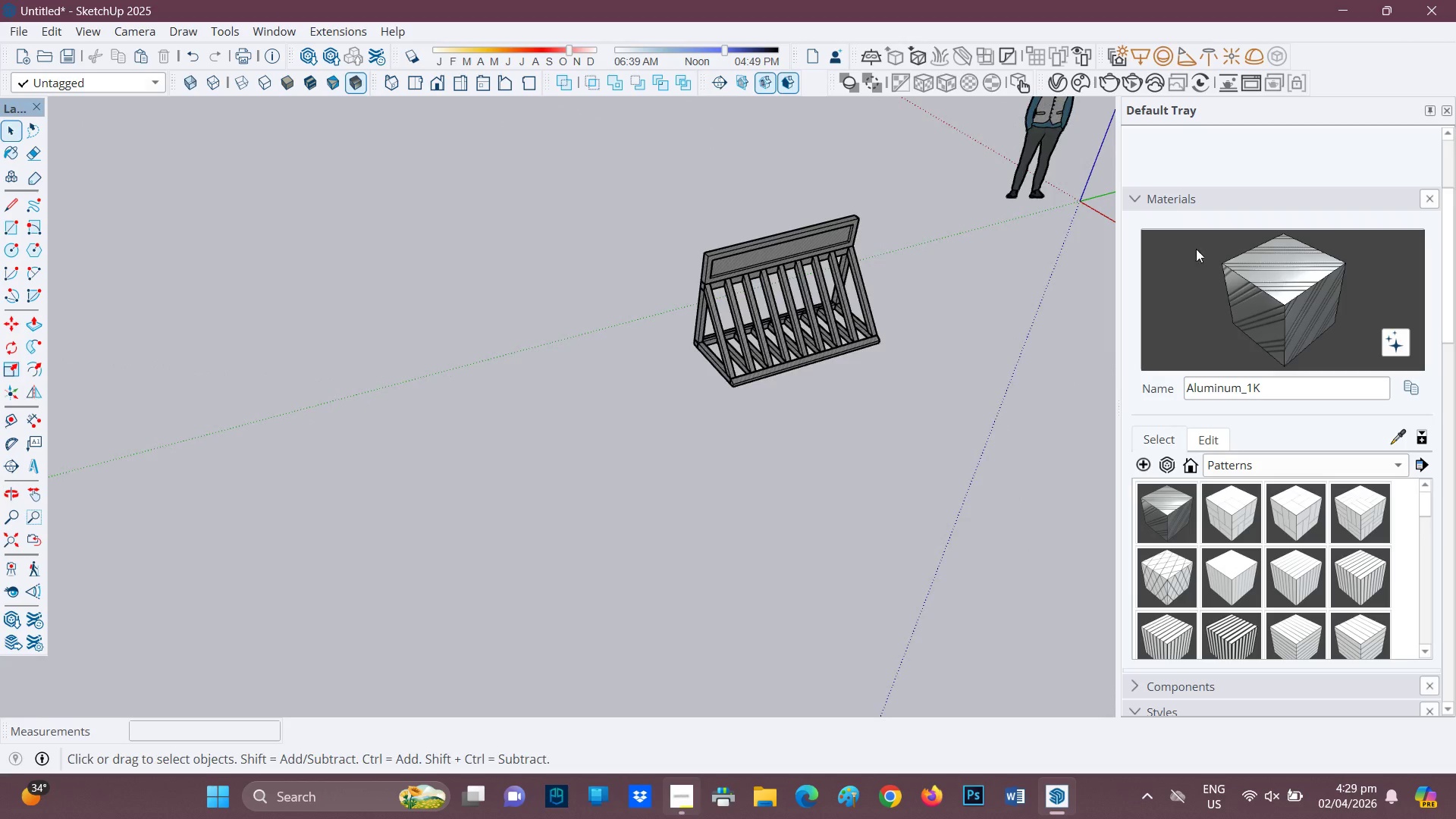 
scroll: coordinate [748, 256], scroll_direction: up, amount: 10.0
 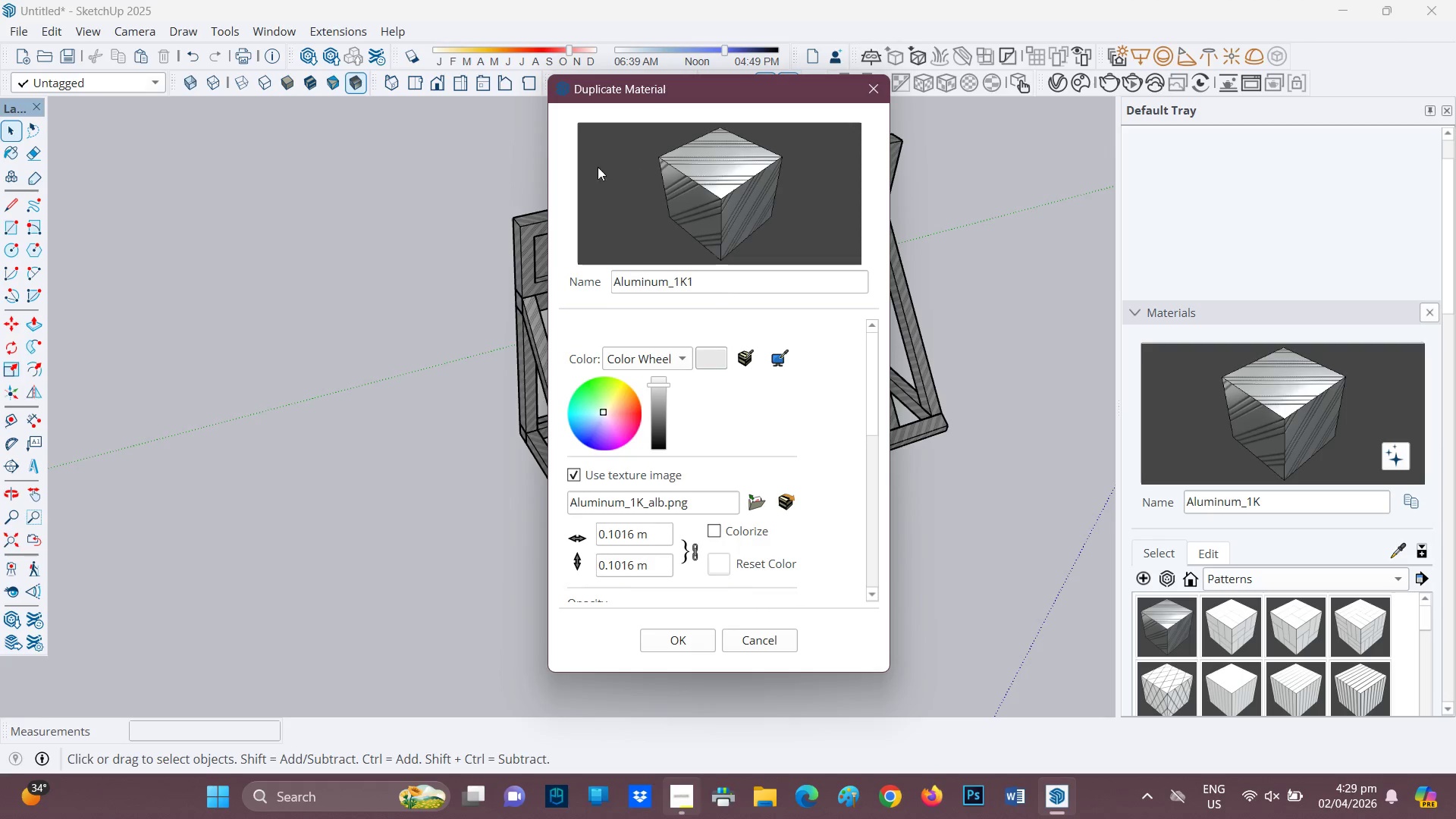 
left_click_drag(start_coordinate=[657, 387], to_coordinate=[654, 382])
 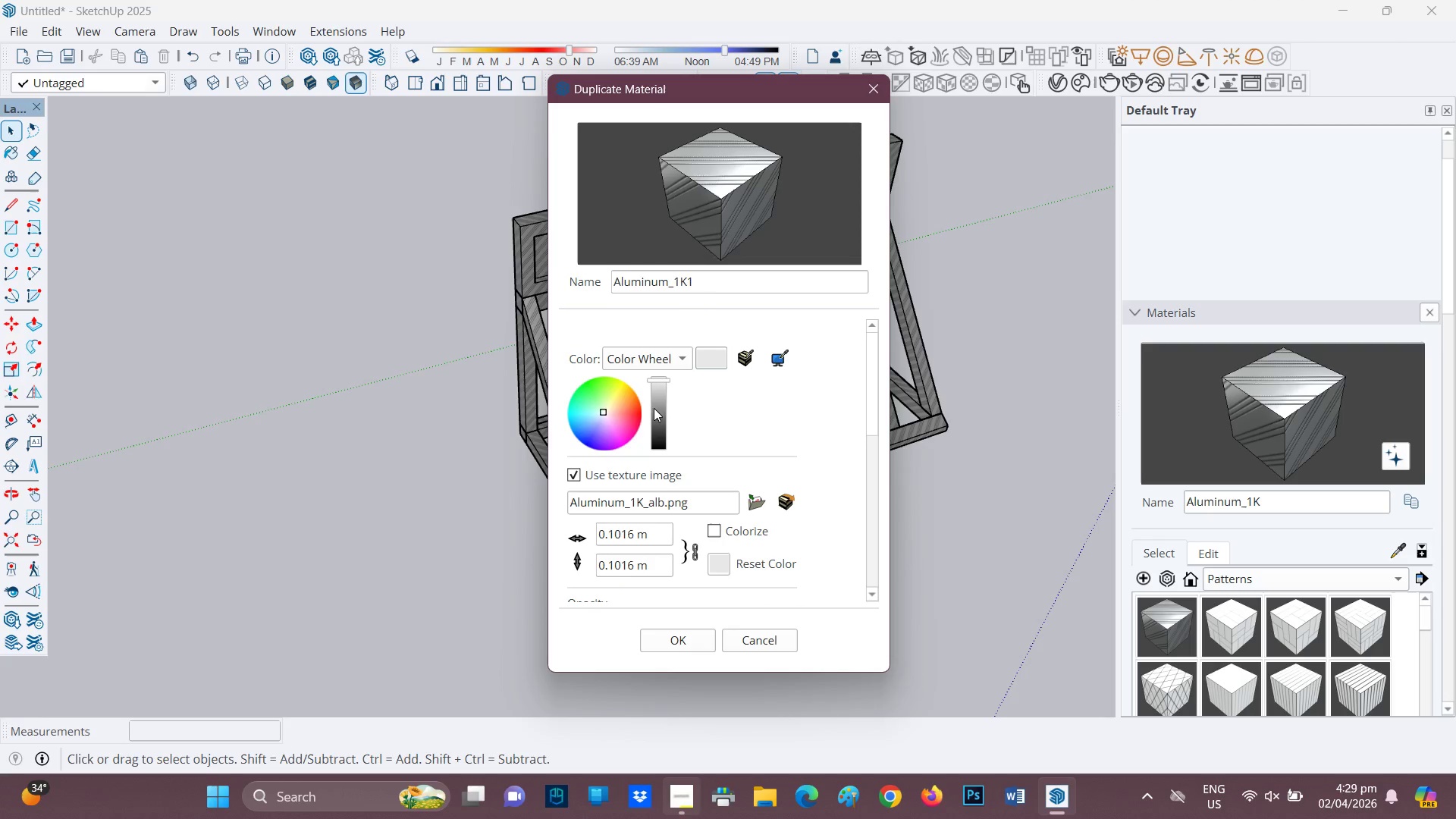 
scroll: coordinate [635, 615], scroll_direction: down, amount: 5.0
 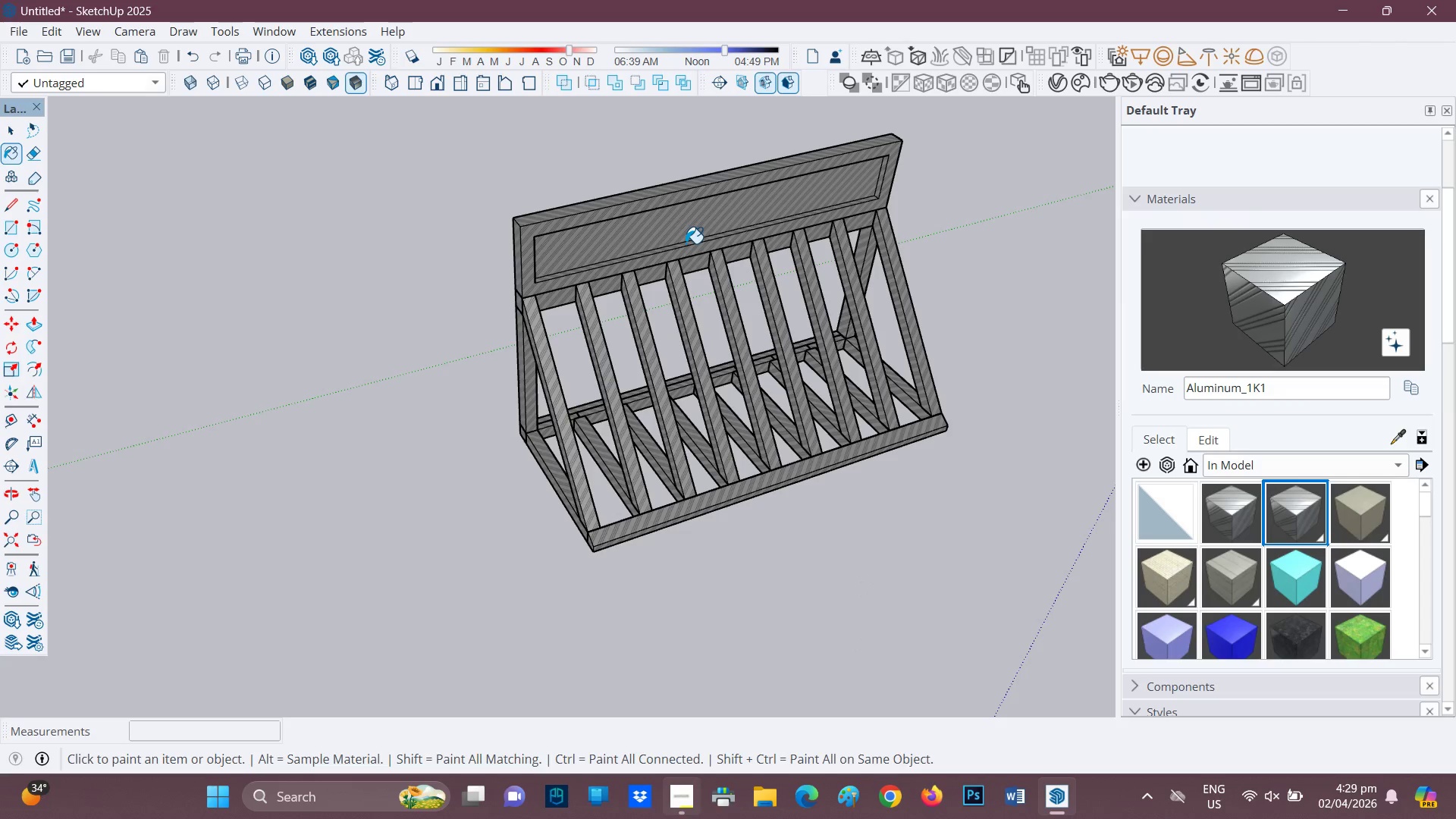 
left_click([686, 243])
 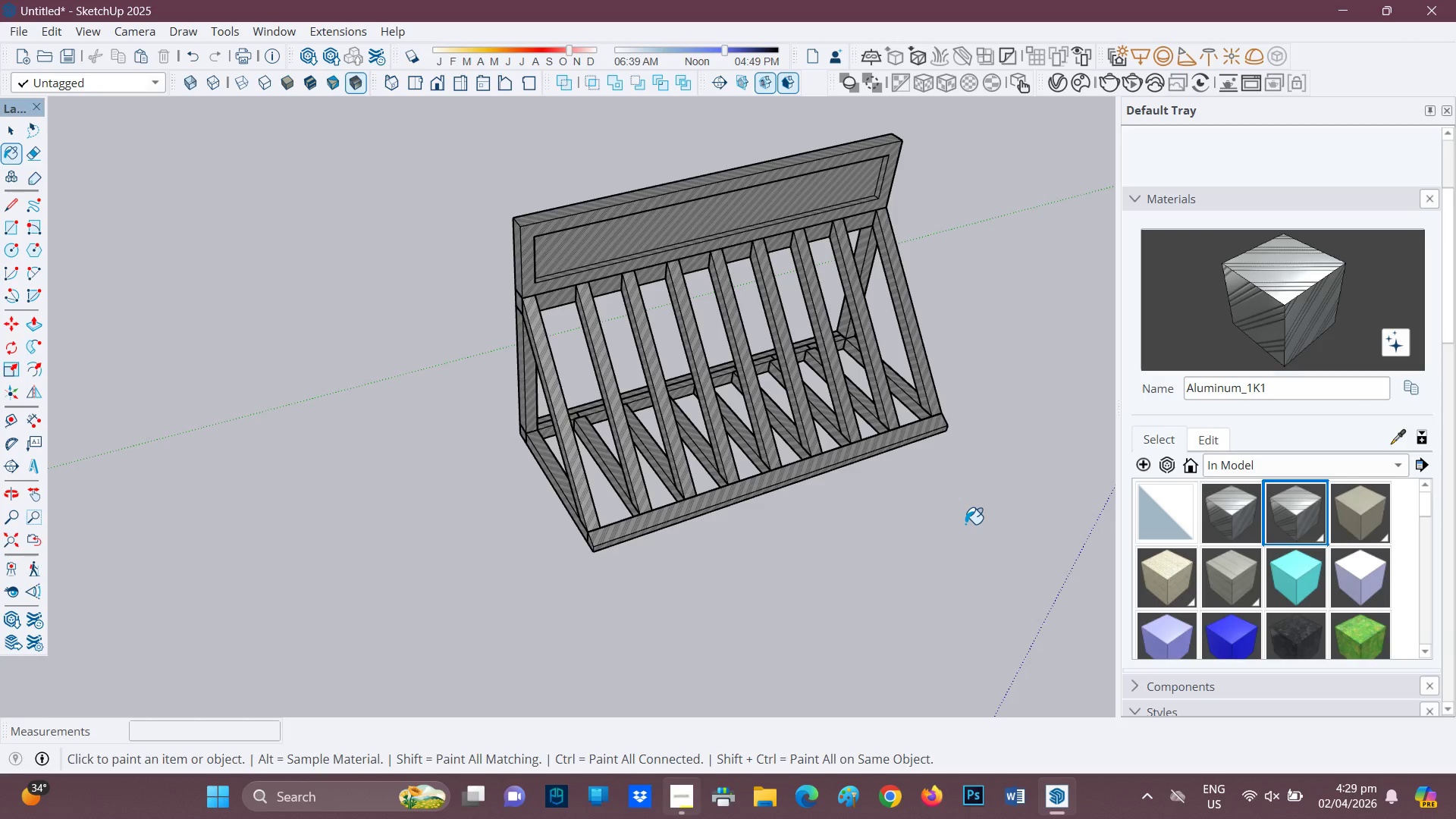 
key(Space)
 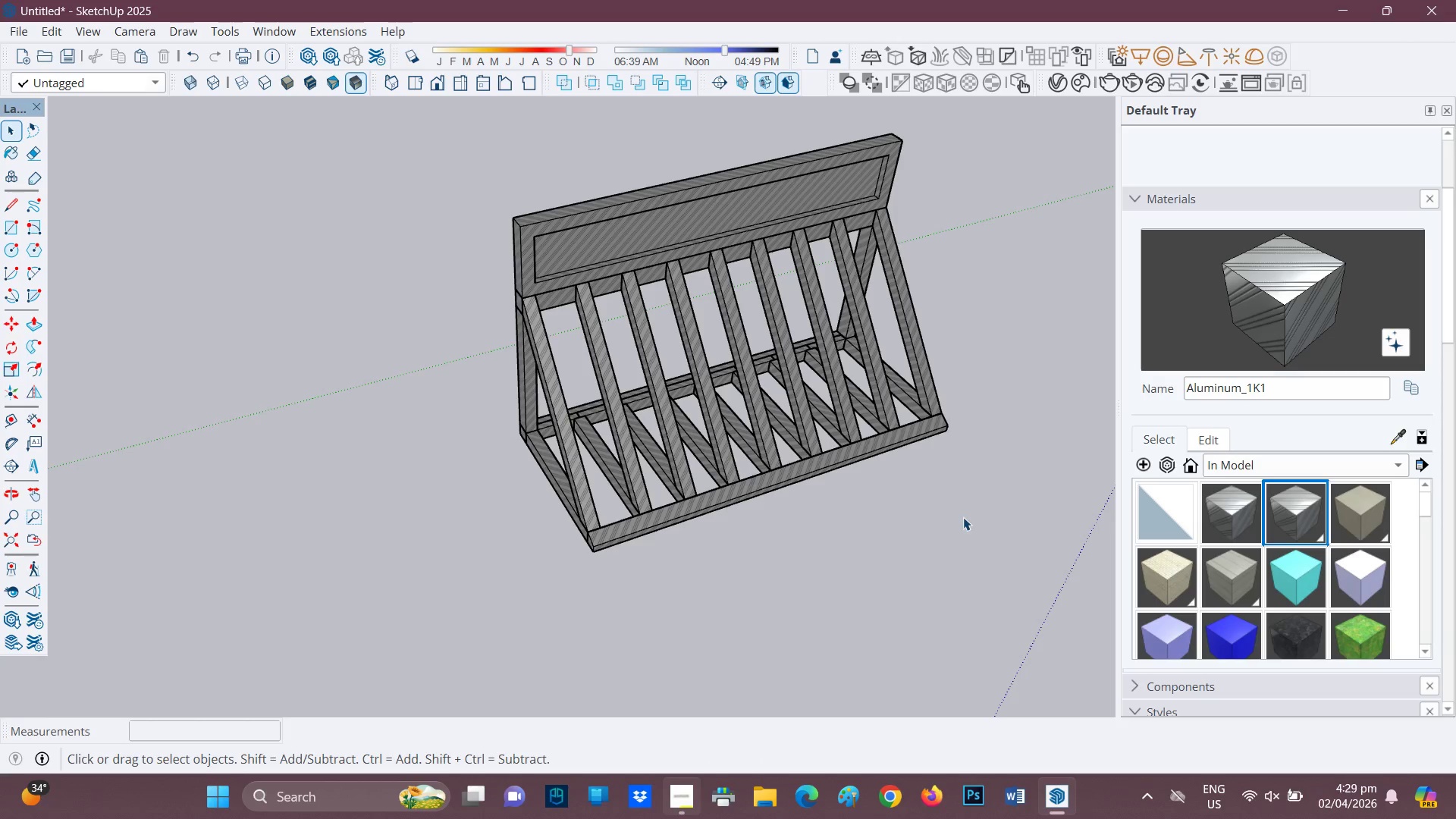 
left_click_drag(start_coordinate=[963, 517], to_coordinate=[416, 103])
 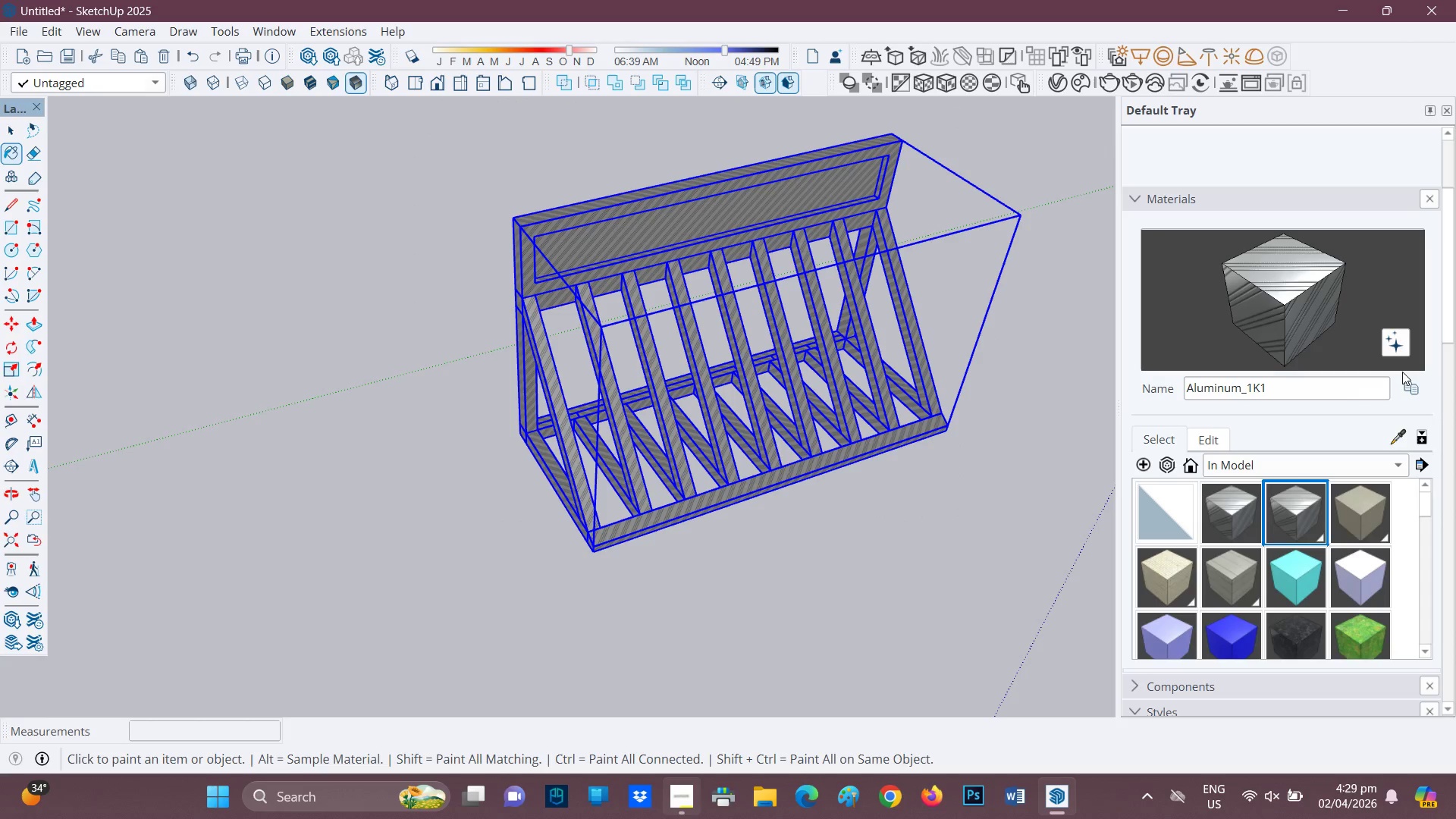 
scroll: coordinate [572, 362], scroll_direction: down, amount: 11.0
 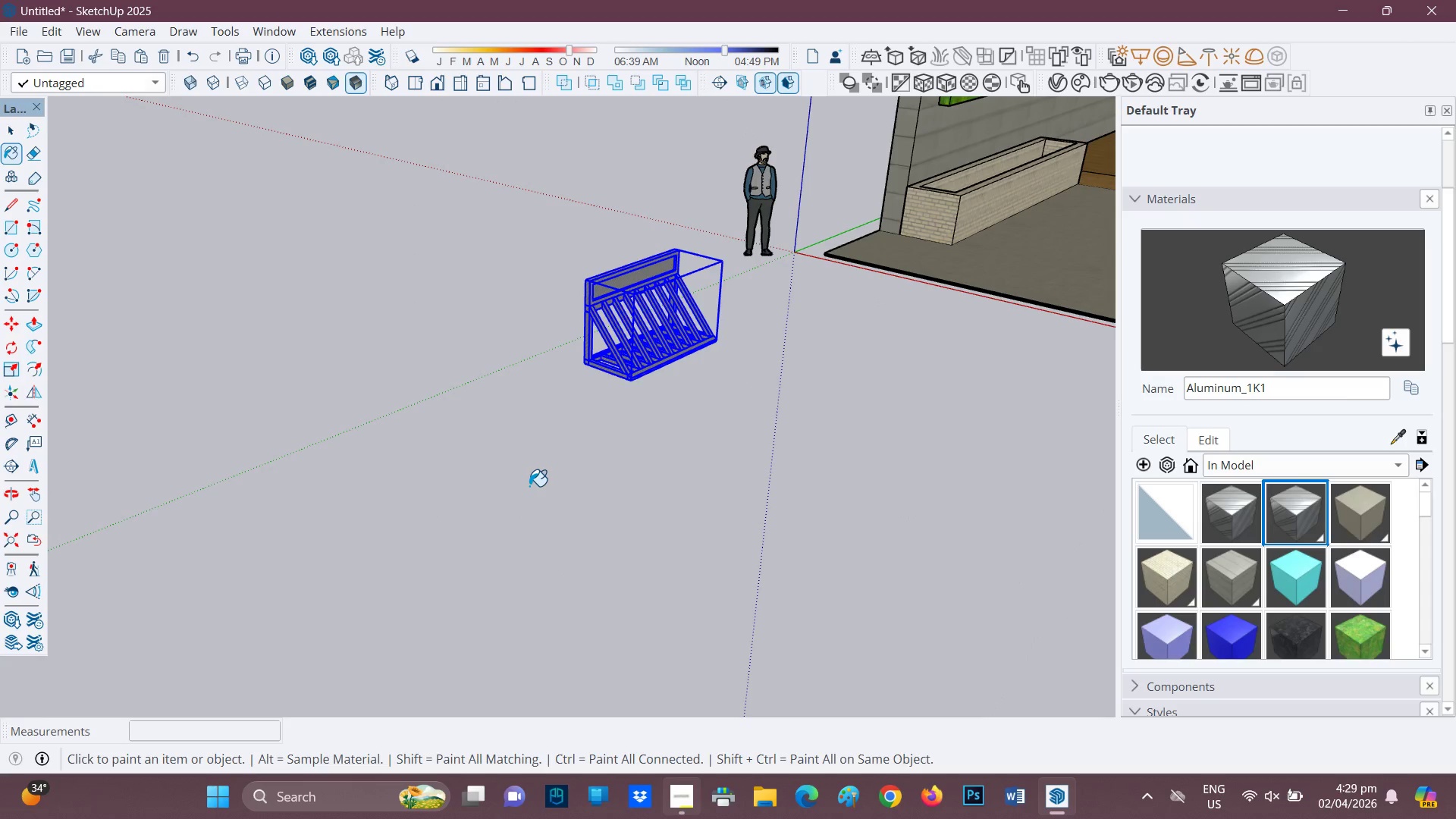 
key(M)
 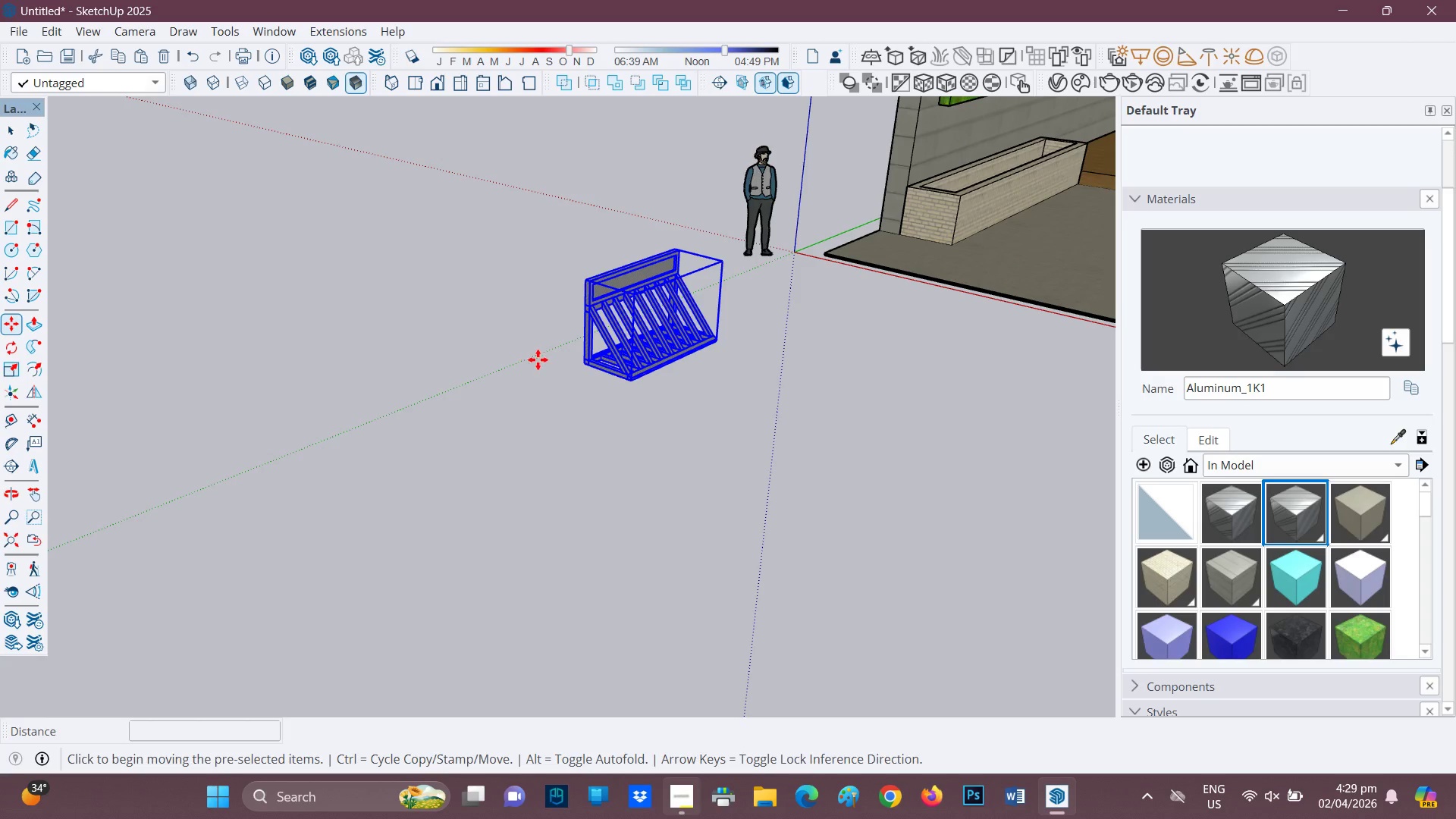 
scroll: coordinate [583, 346], scroll_direction: up, amount: 3.0
 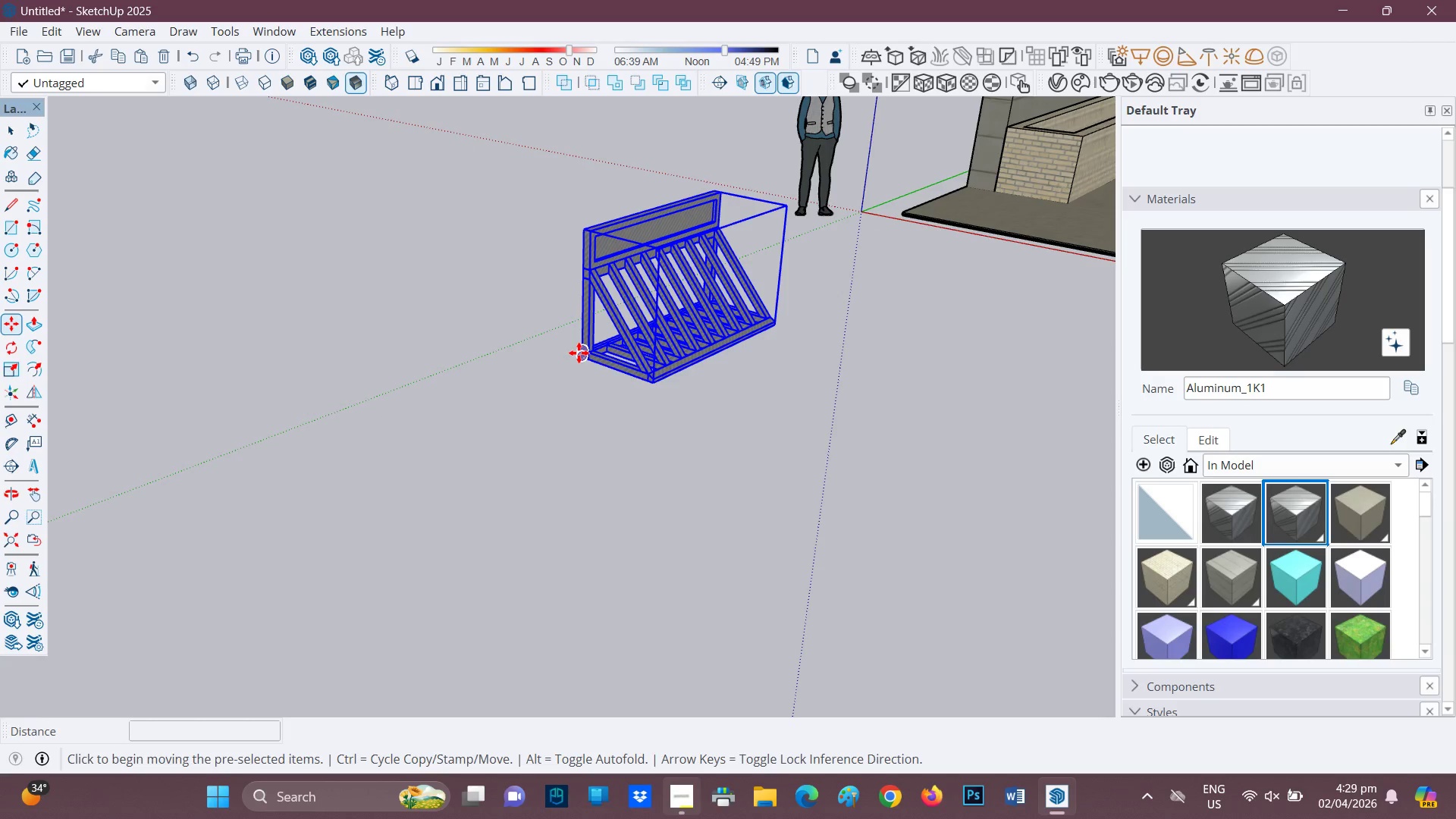 
left_click([579, 353])
 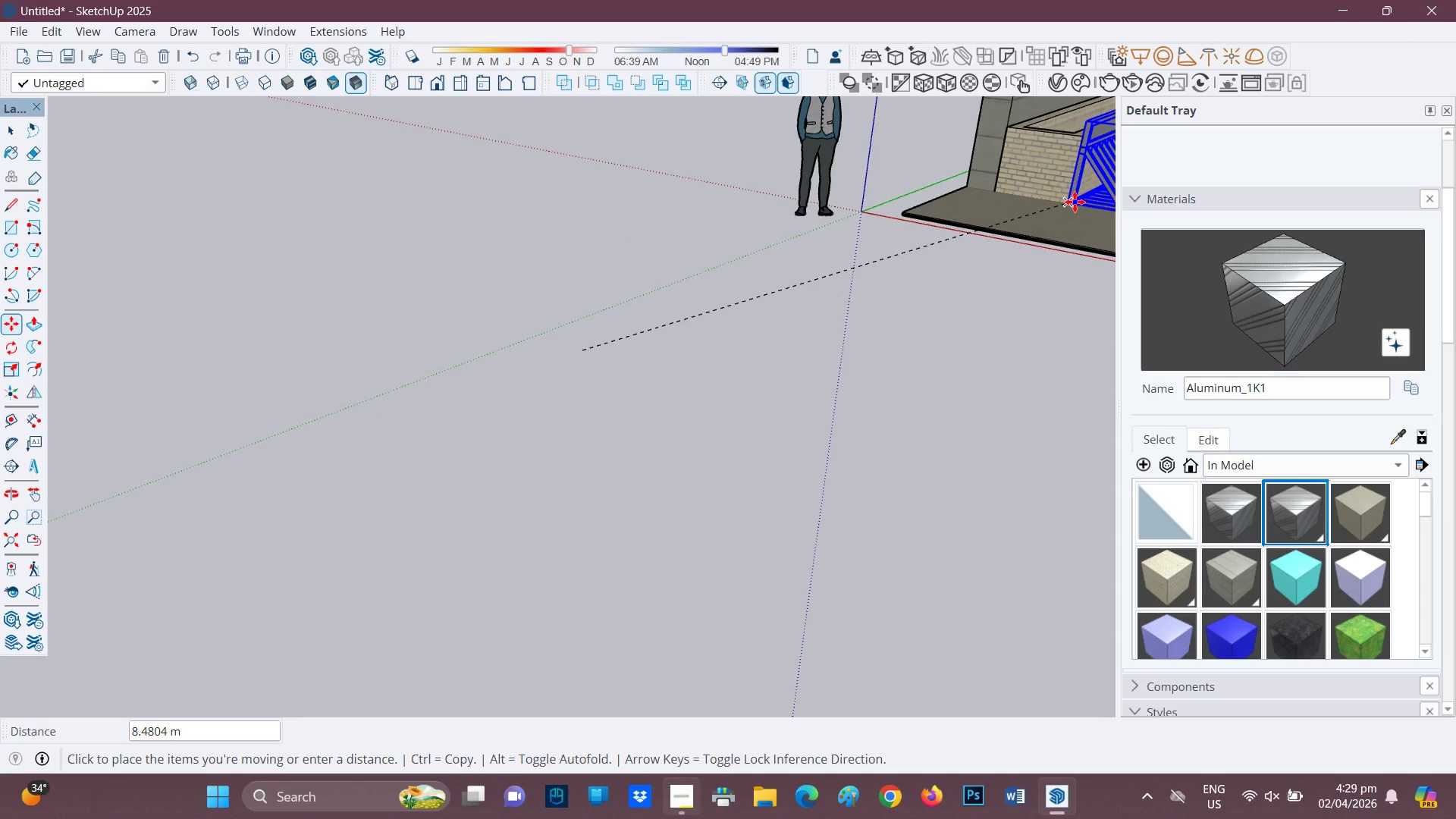 
left_click([1078, 204])
 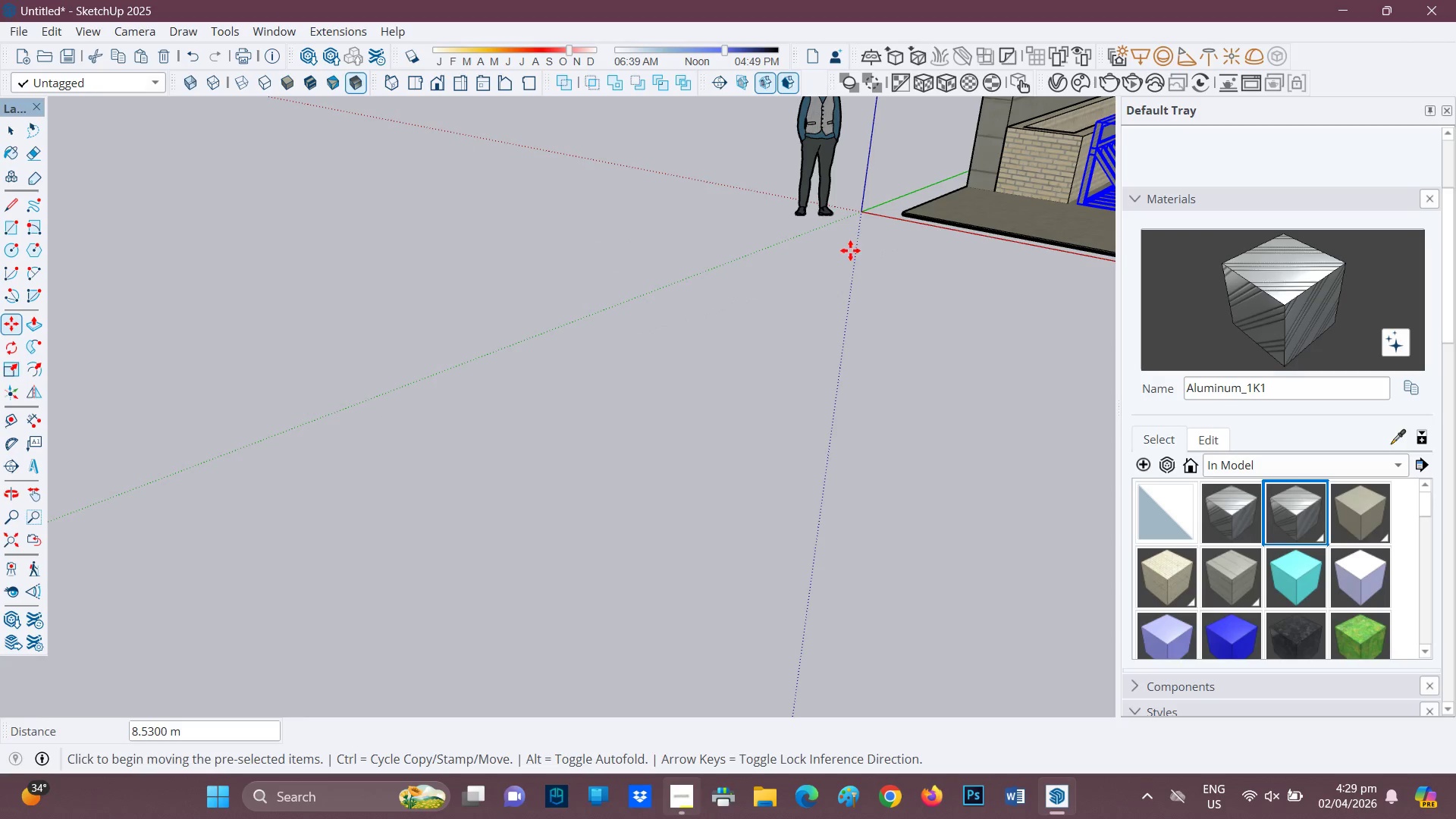 
key(H)
 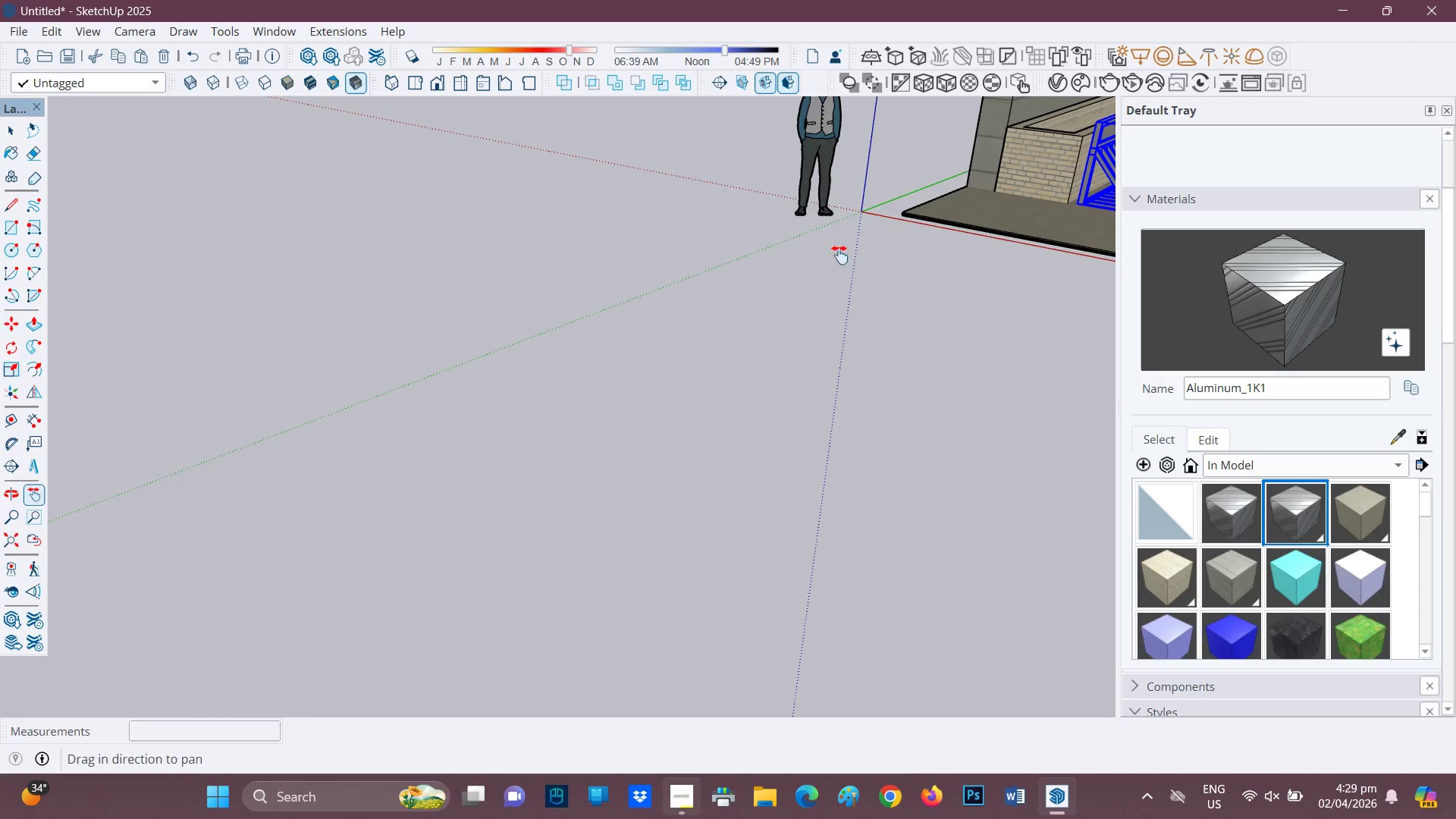 
left_click_drag(start_coordinate=[839, 255], to_coordinate=[284, 492])
 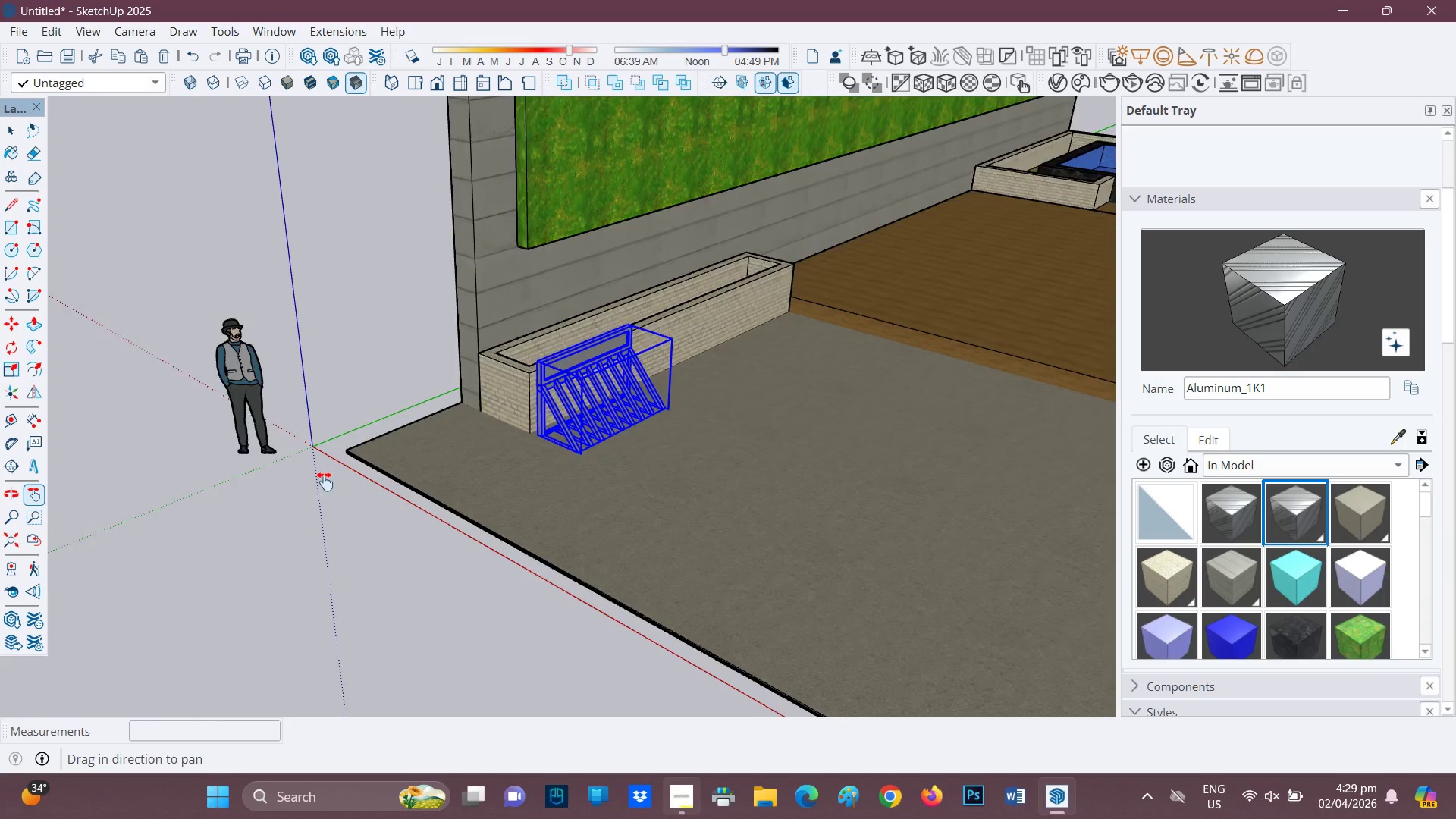 
scroll: coordinate [587, 425], scroll_direction: up, amount: 14.0
 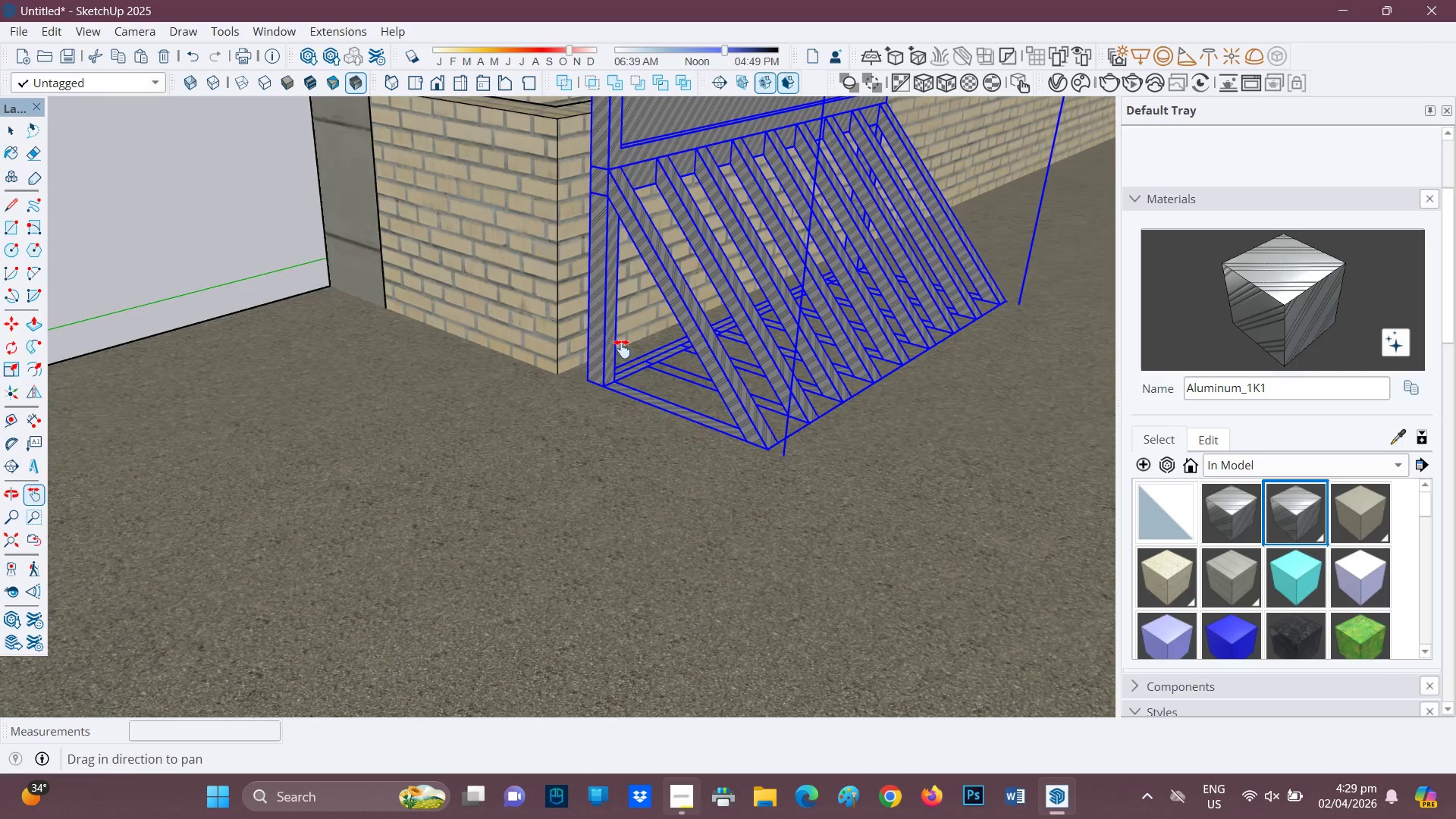 
key(M)
 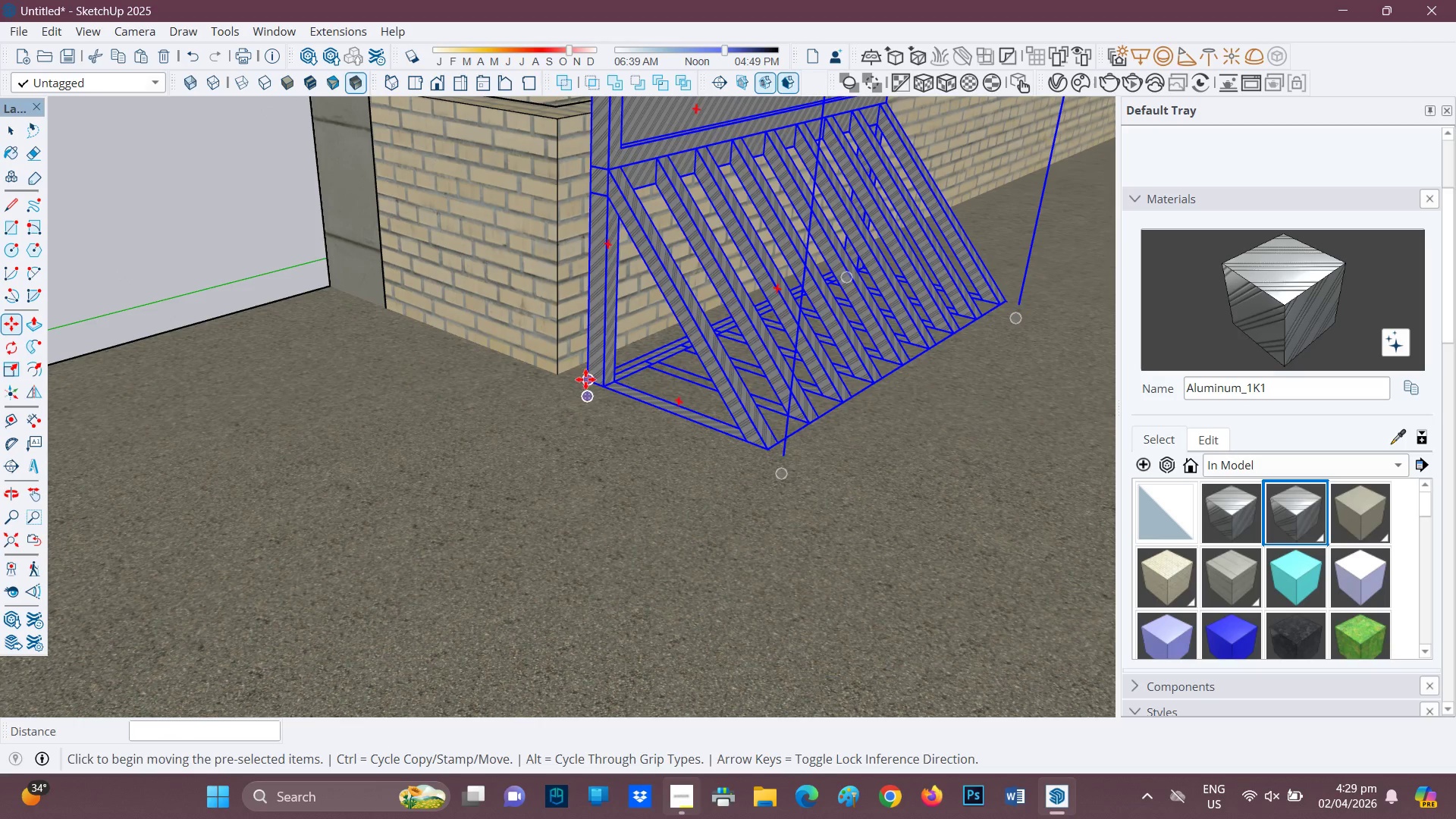 
left_click([586, 380])
 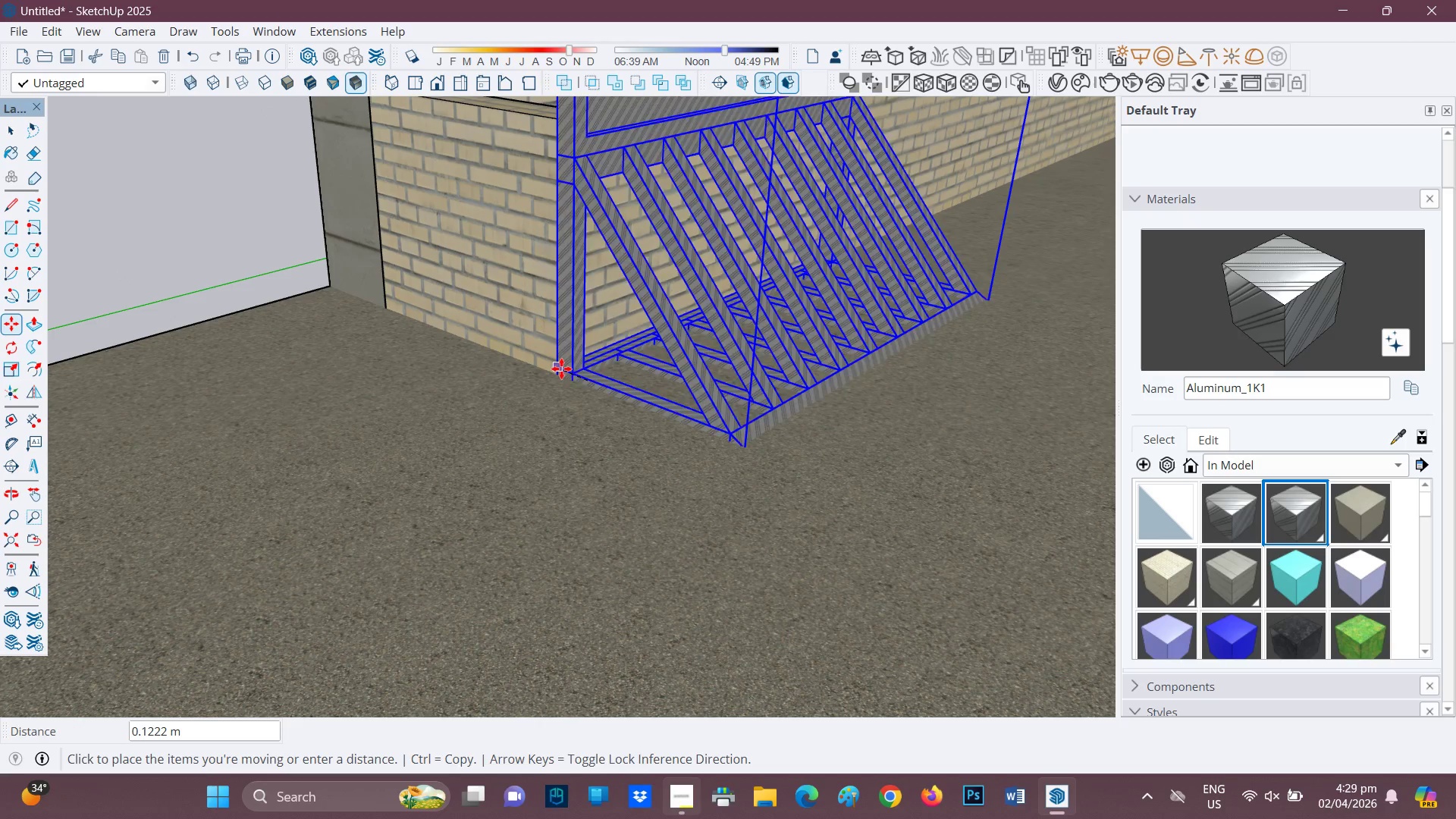 
left_click([561, 369])
 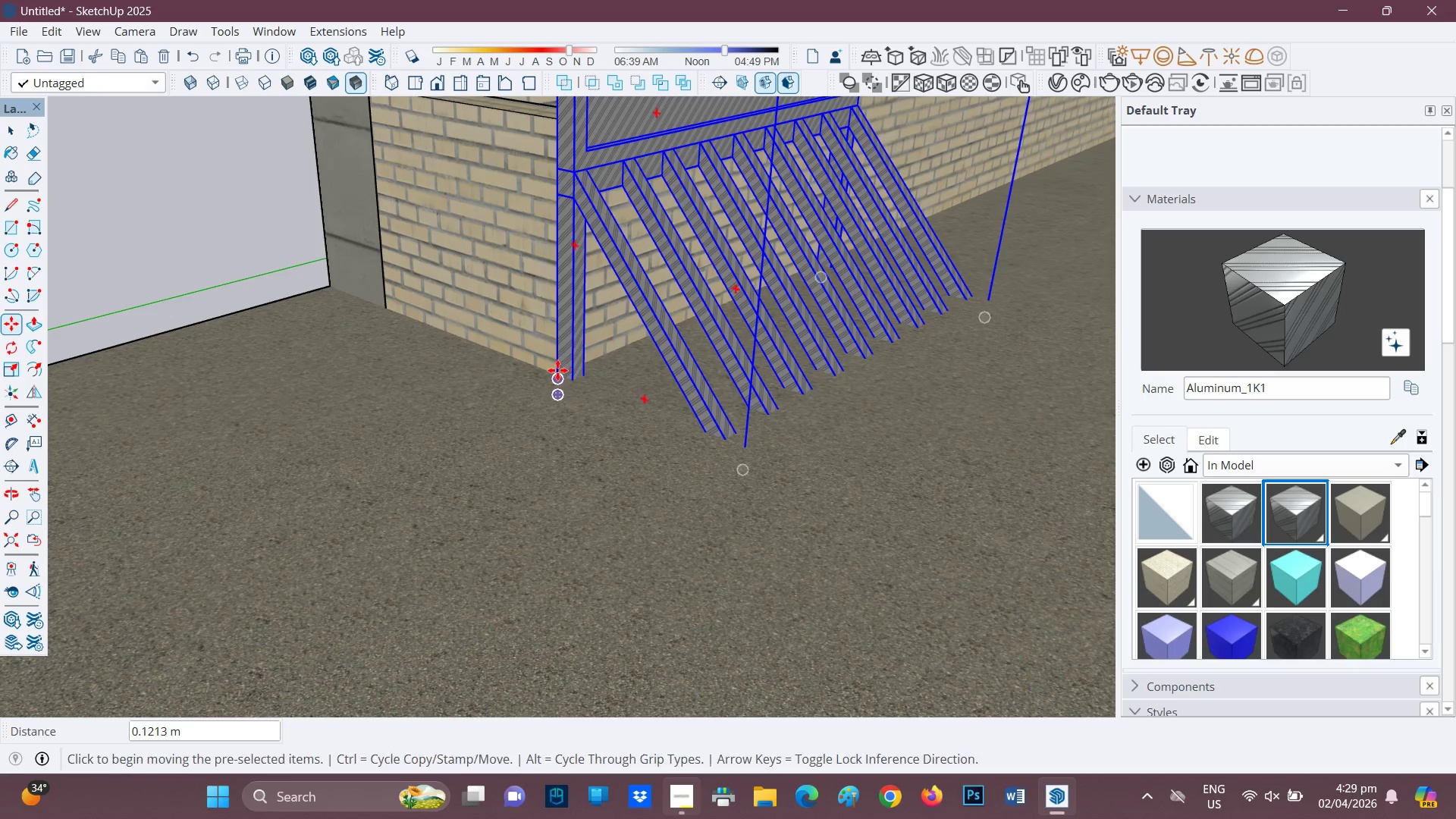 
key(Control+ControlLeft)
 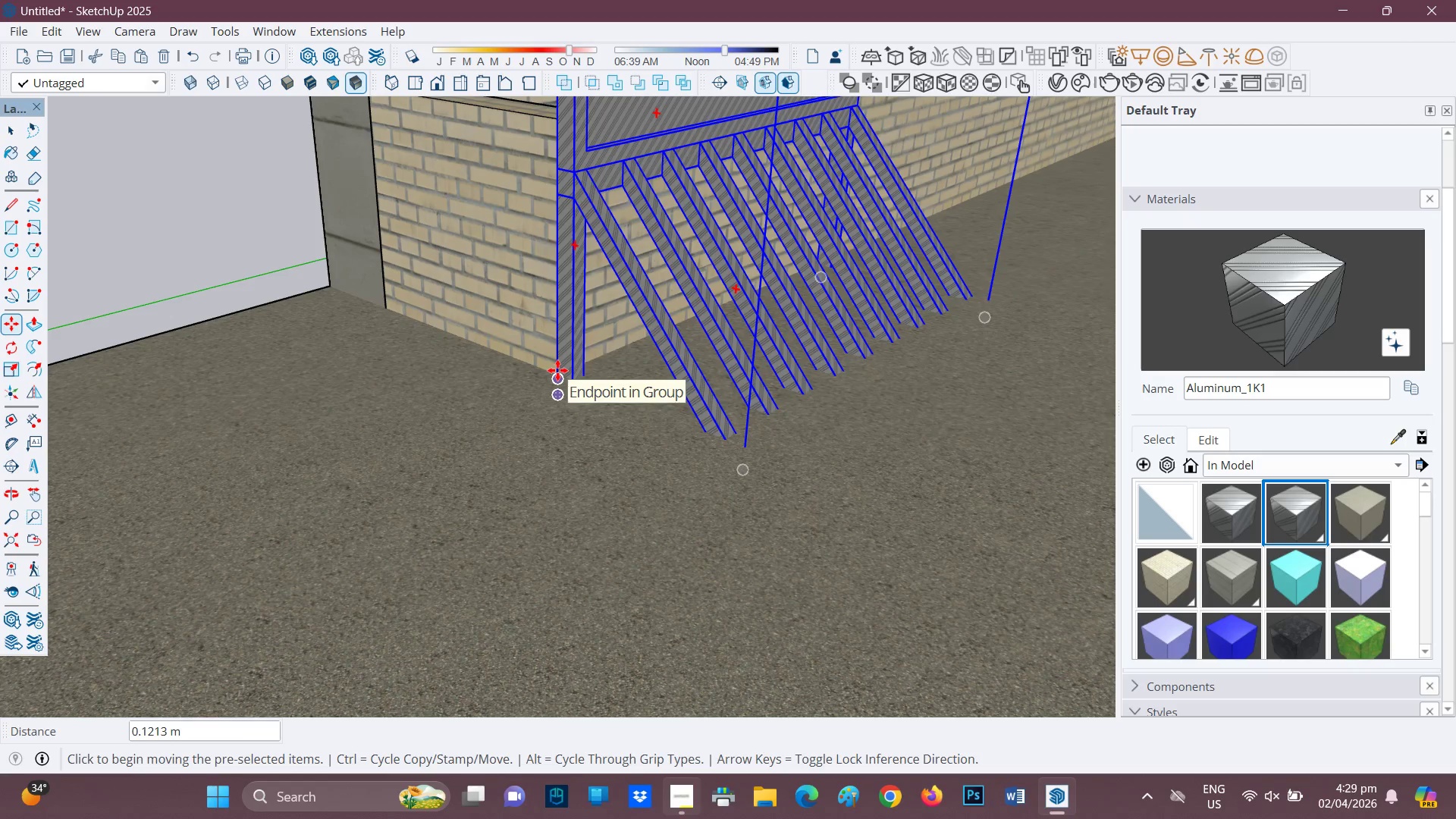 
key(Control+Z)
 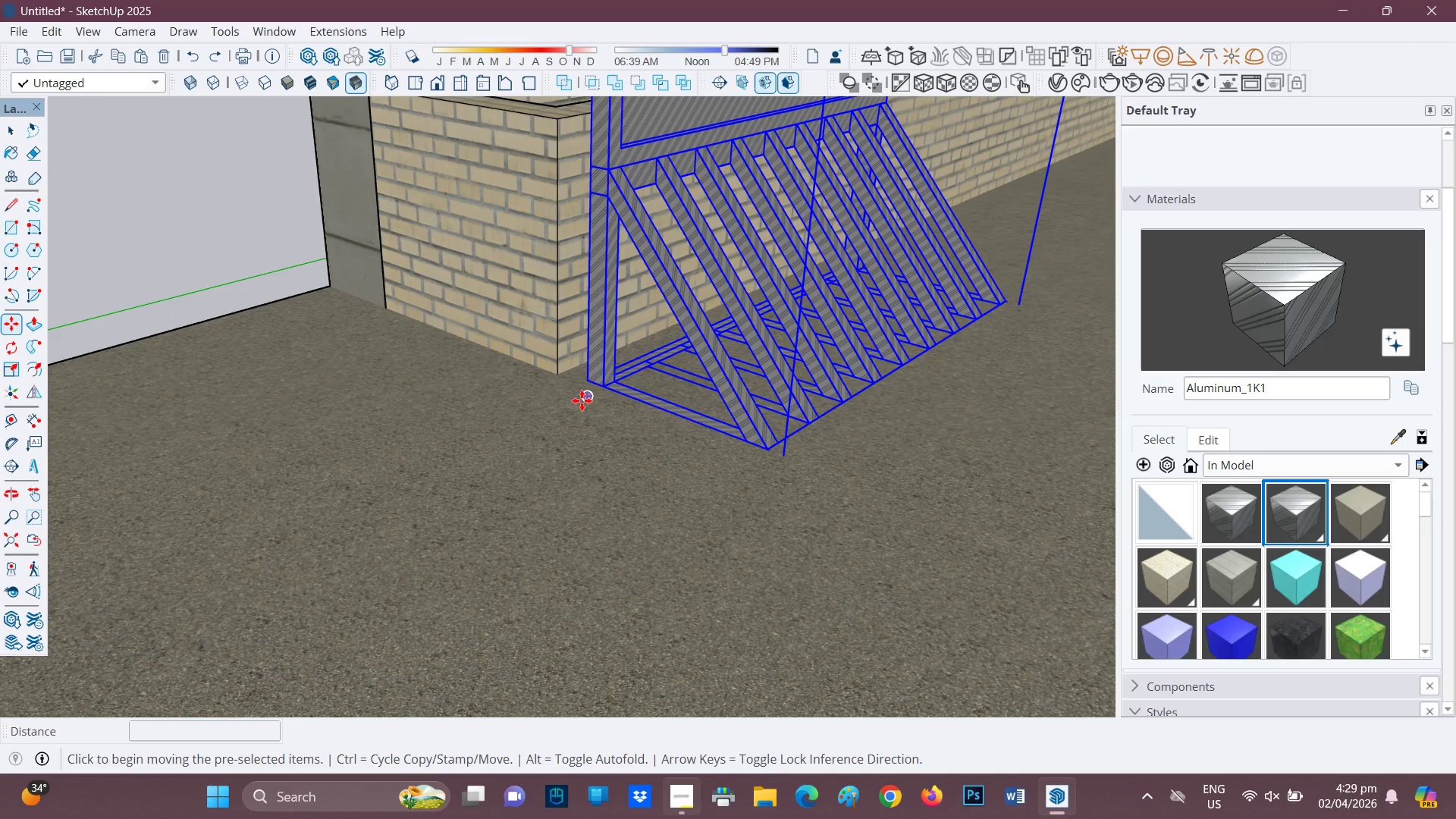 
left_click([586, 399])
 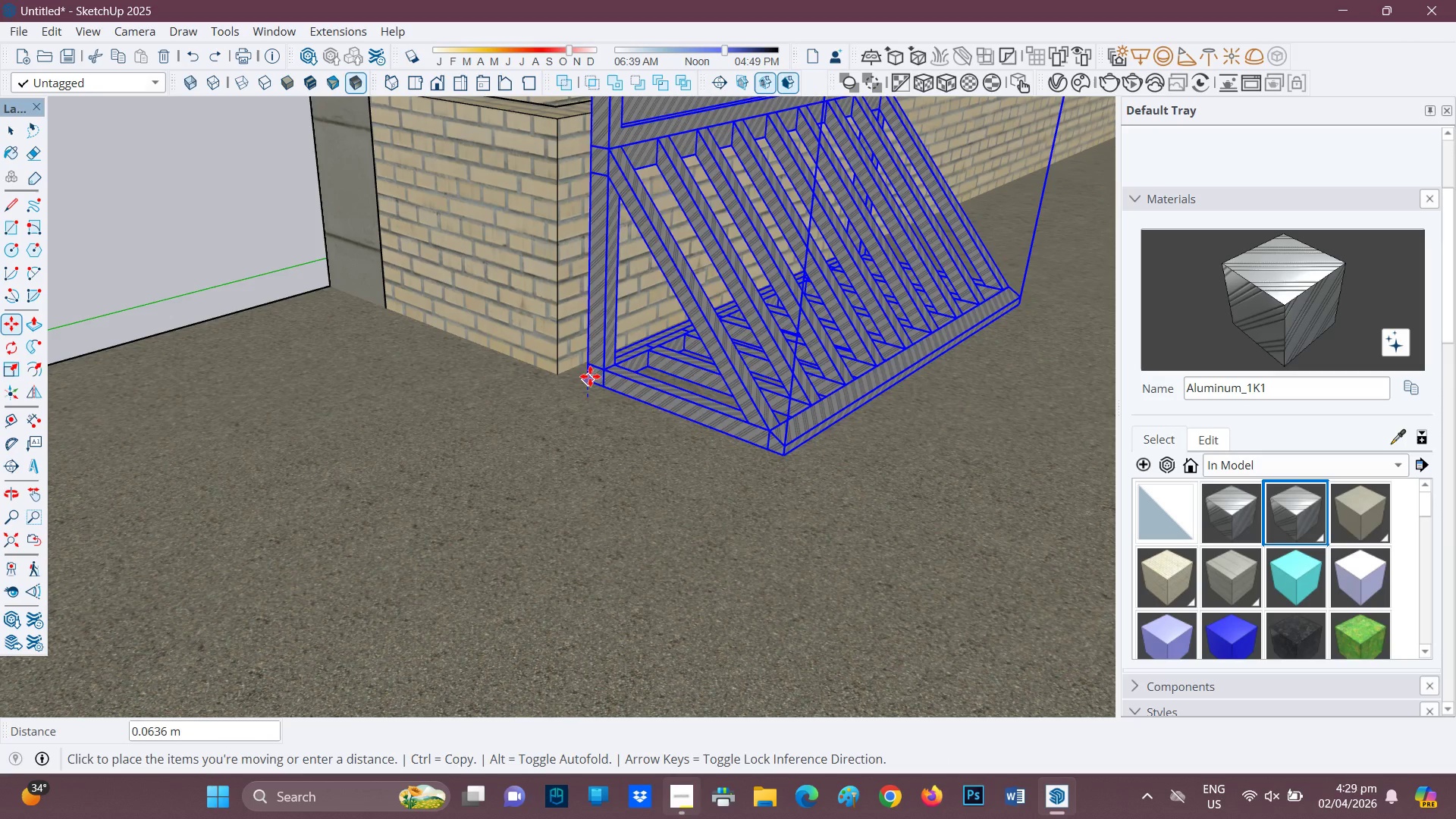 
left_click([591, 383])
 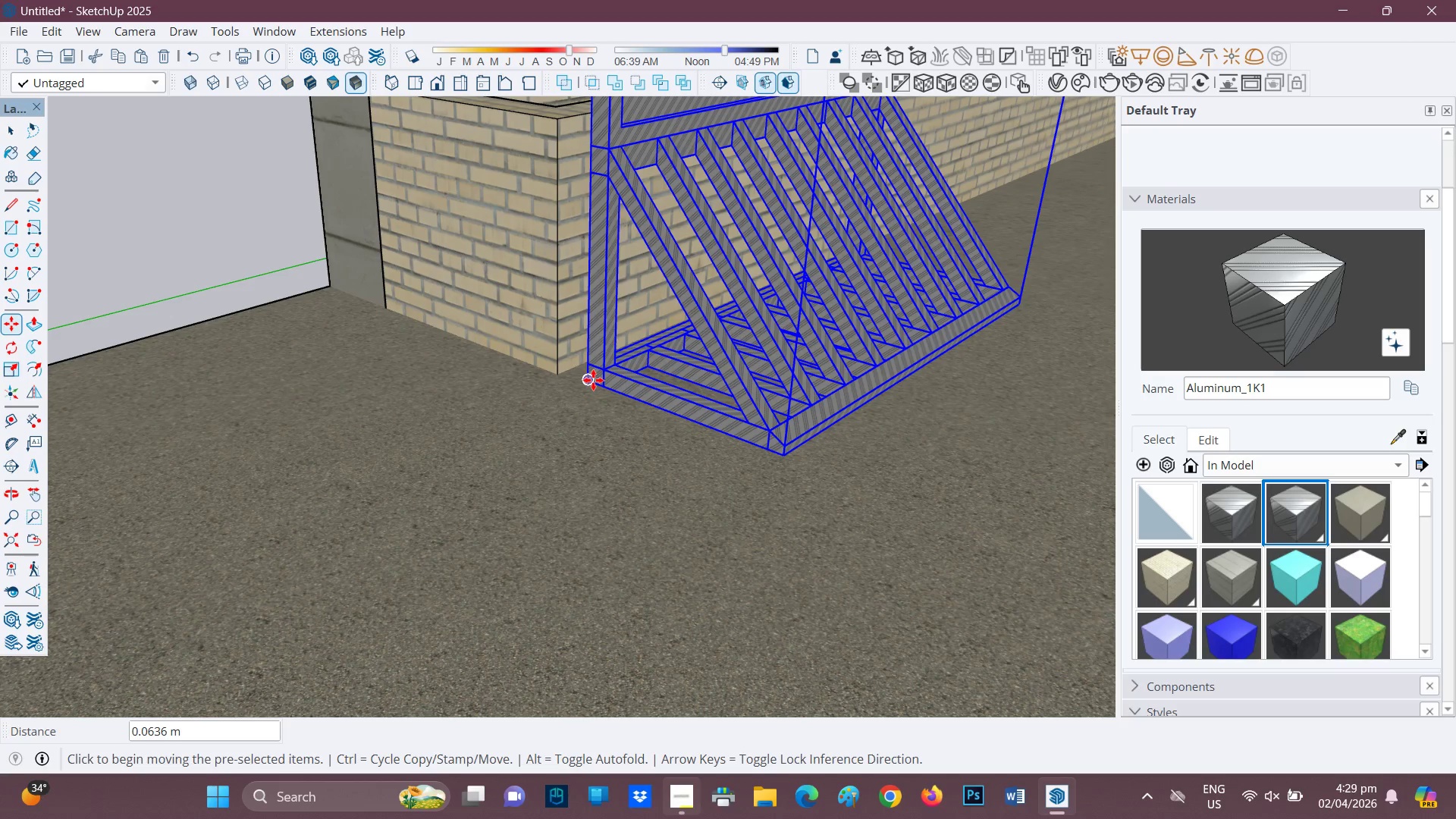 
left_click([588, 381])
 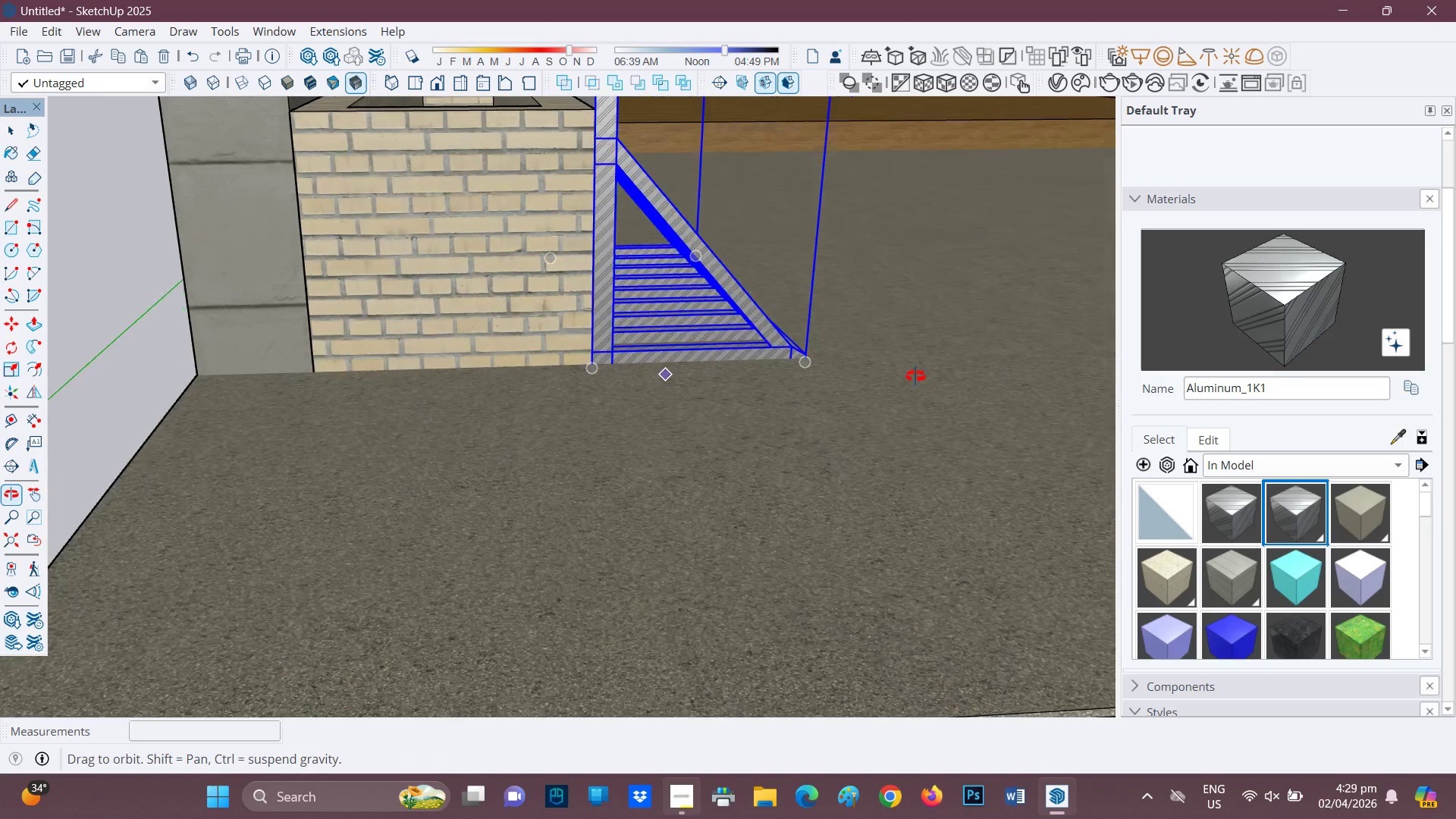 
scroll: coordinate [595, 379], scroll_direction: up, amount: 9.0
 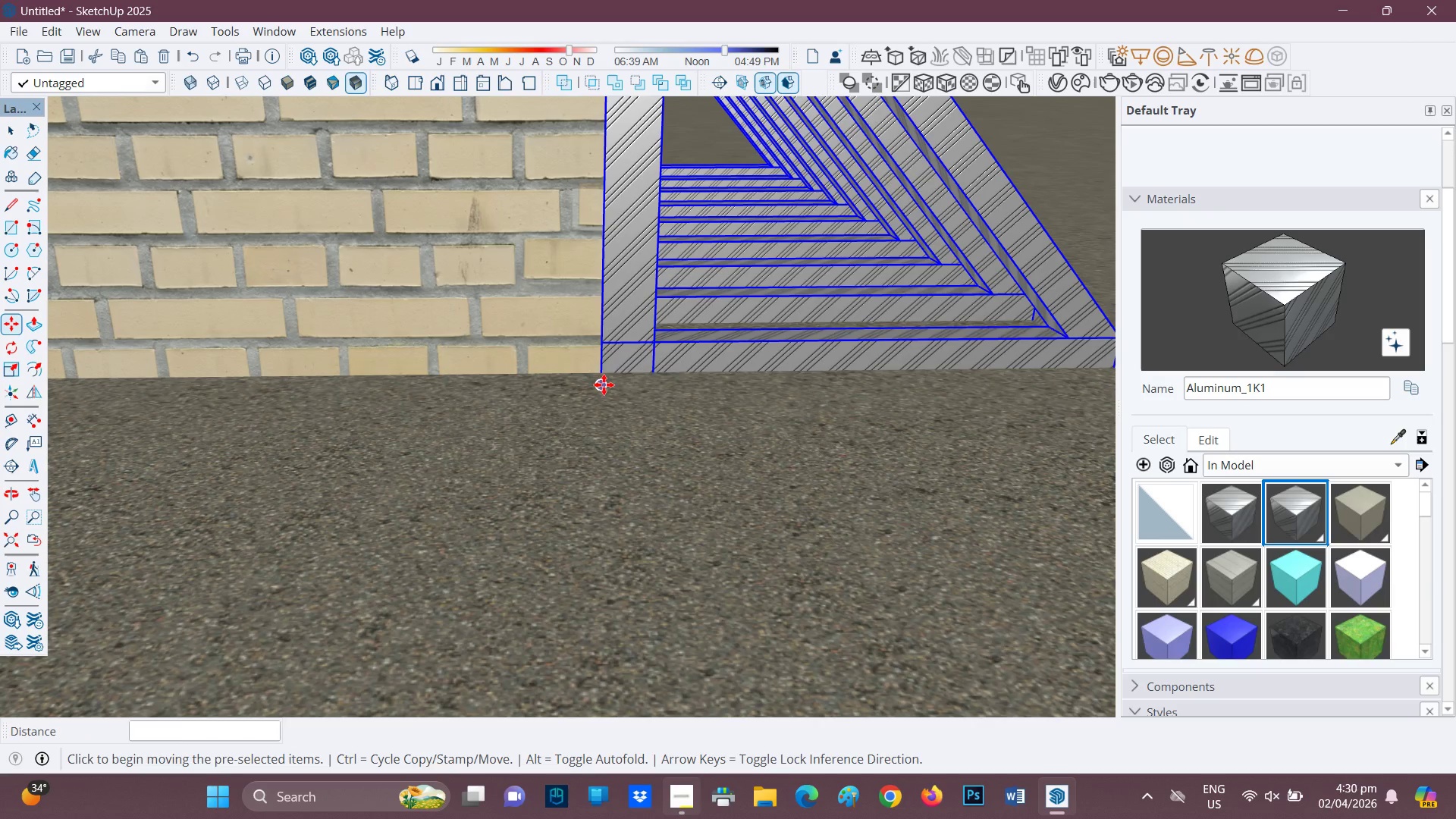 
left_click([605, 384])
 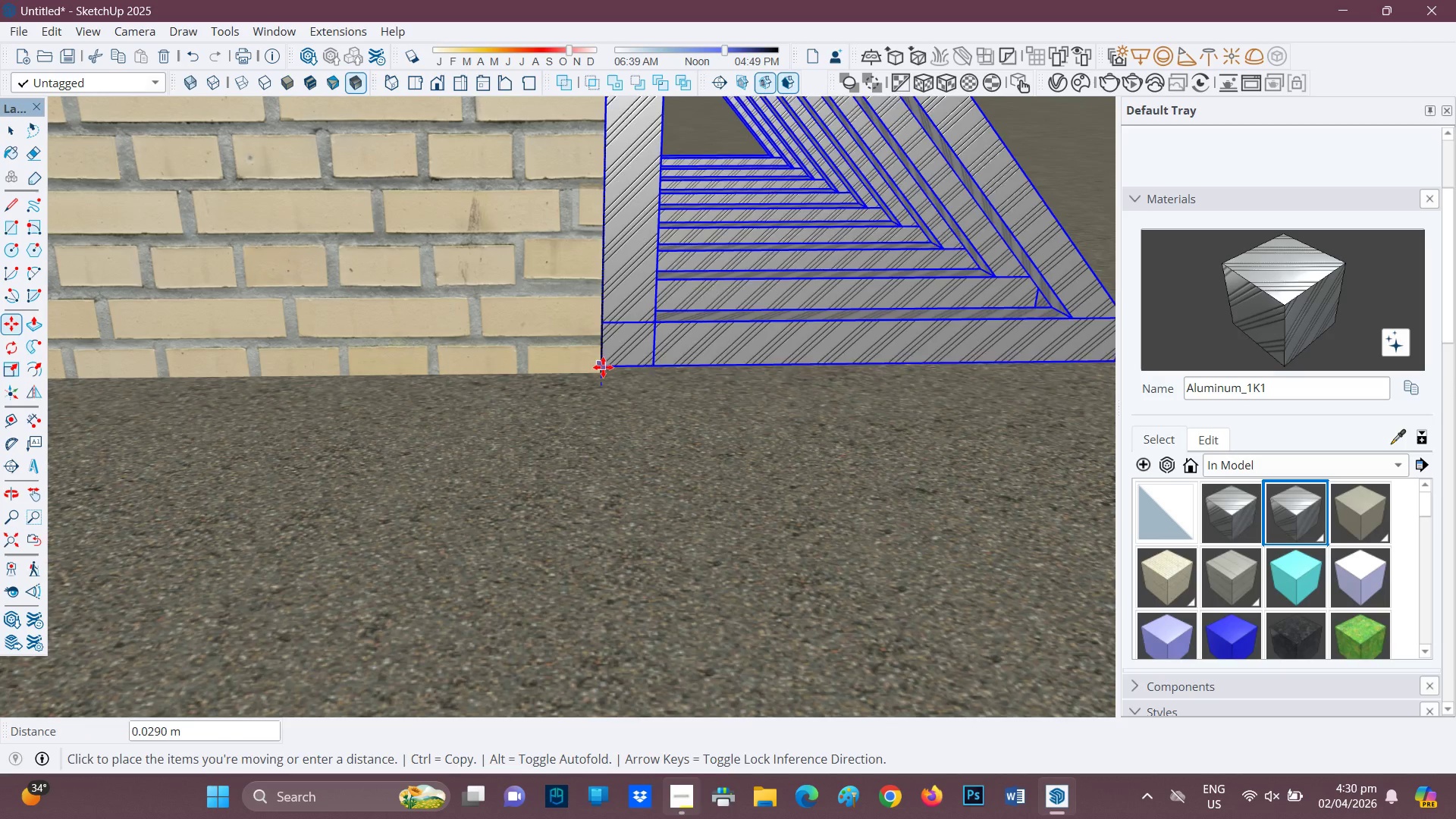 
left_click([602, 372])
 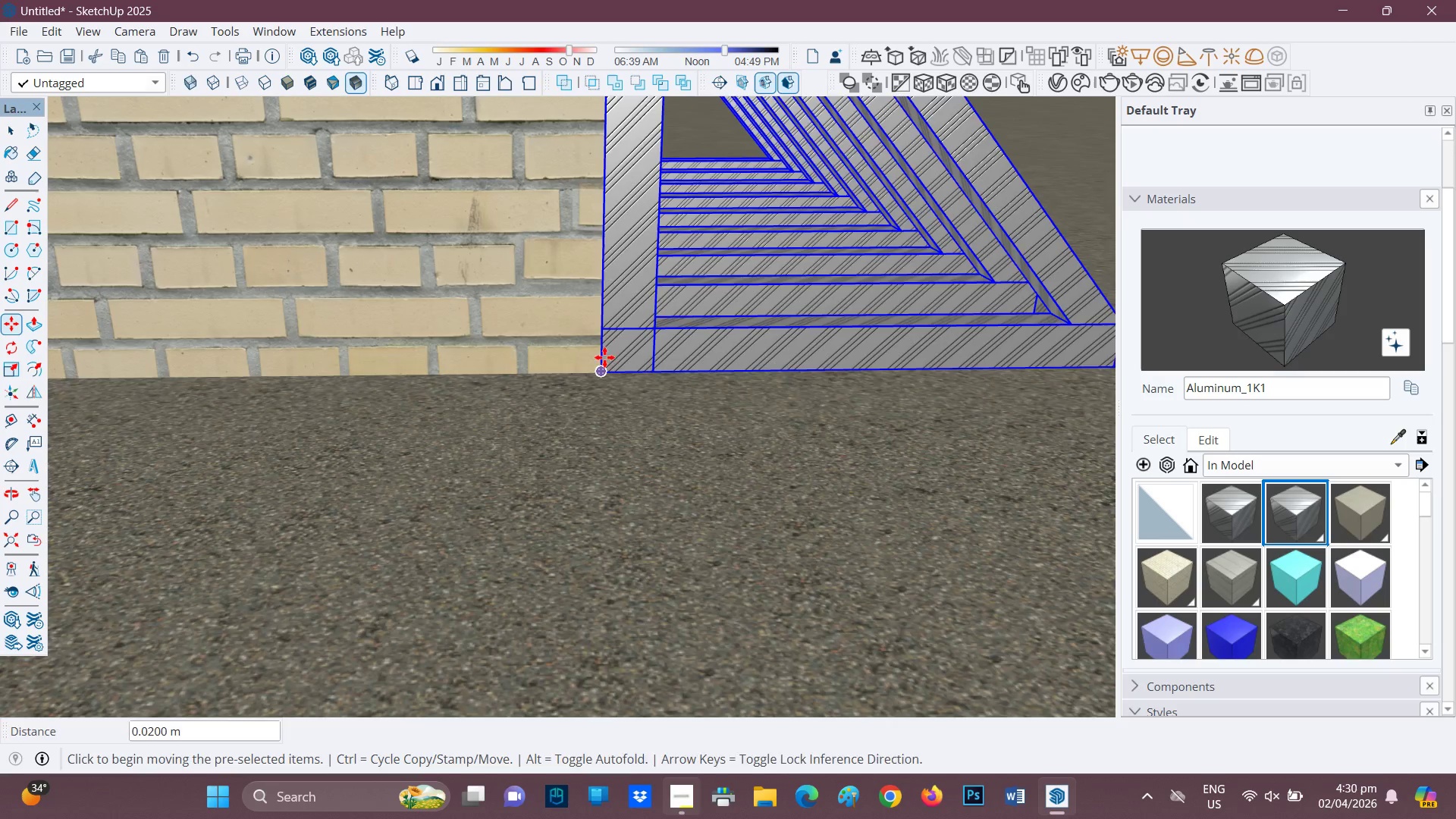 
scroll: coordinate [560, 324], scroll_direction: down, amount: 13.0
 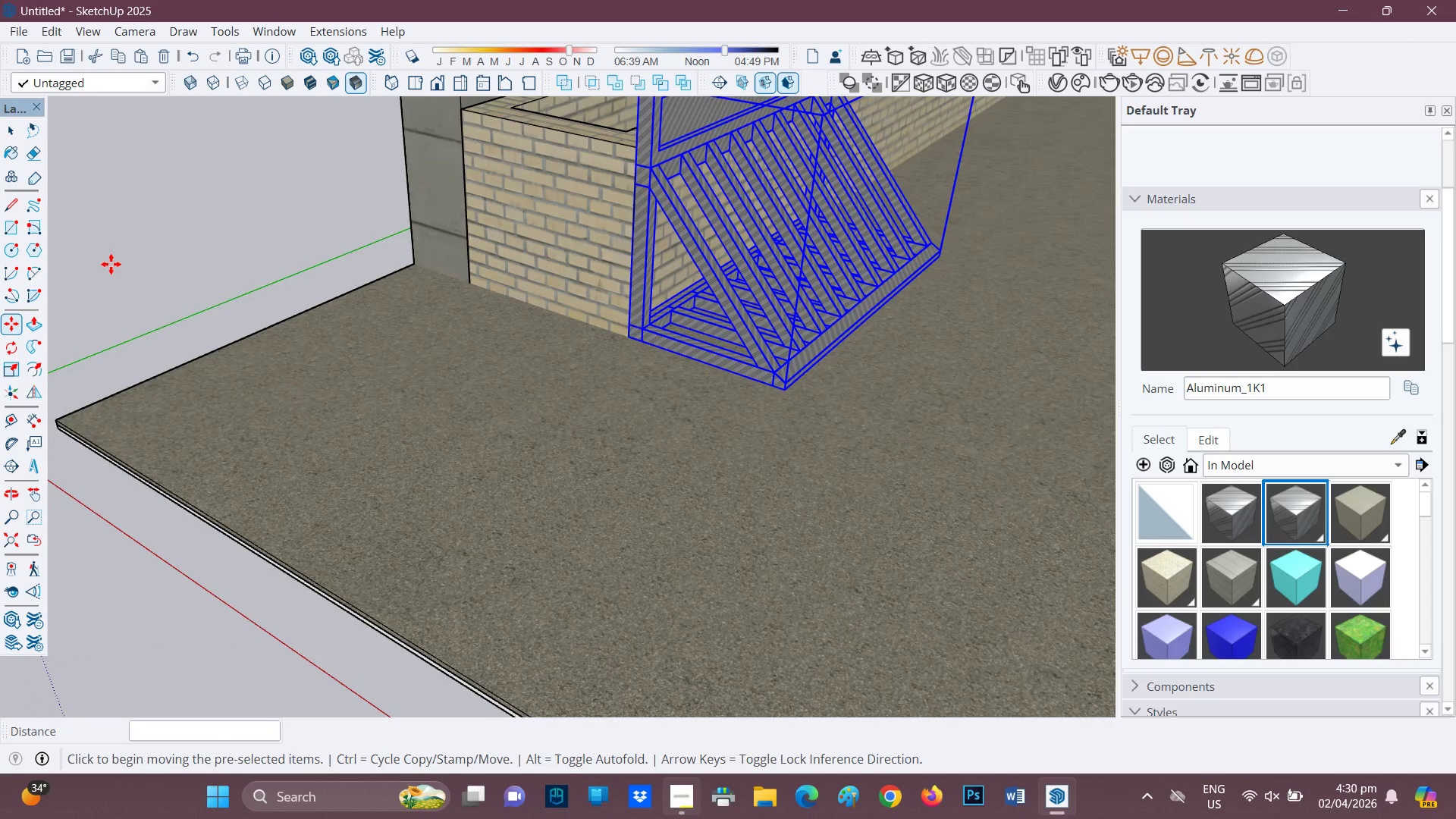 
key(Space)
 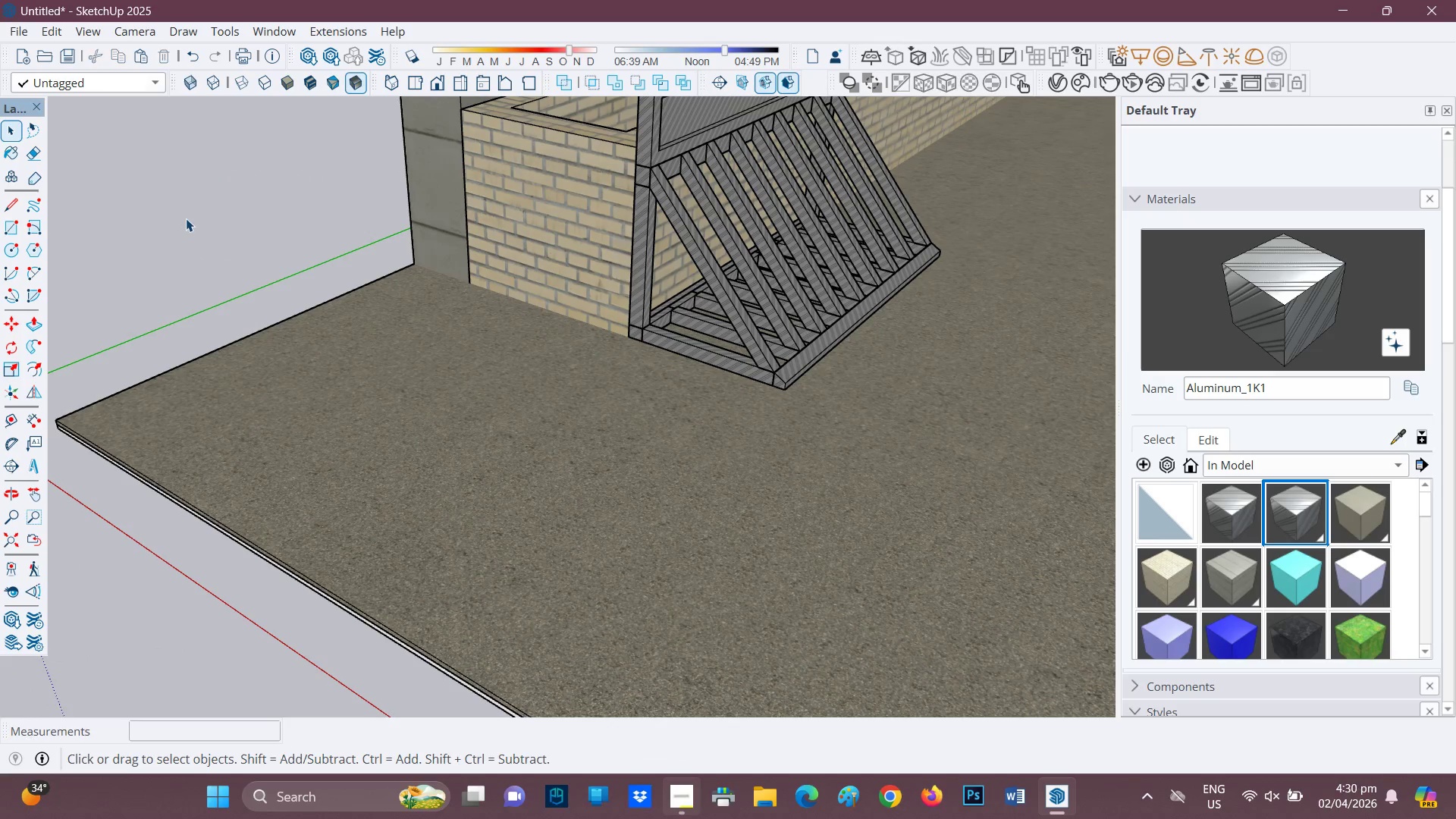 
scroll: coordinate [871, 321], scroll_direction: down, amount: 16.0
 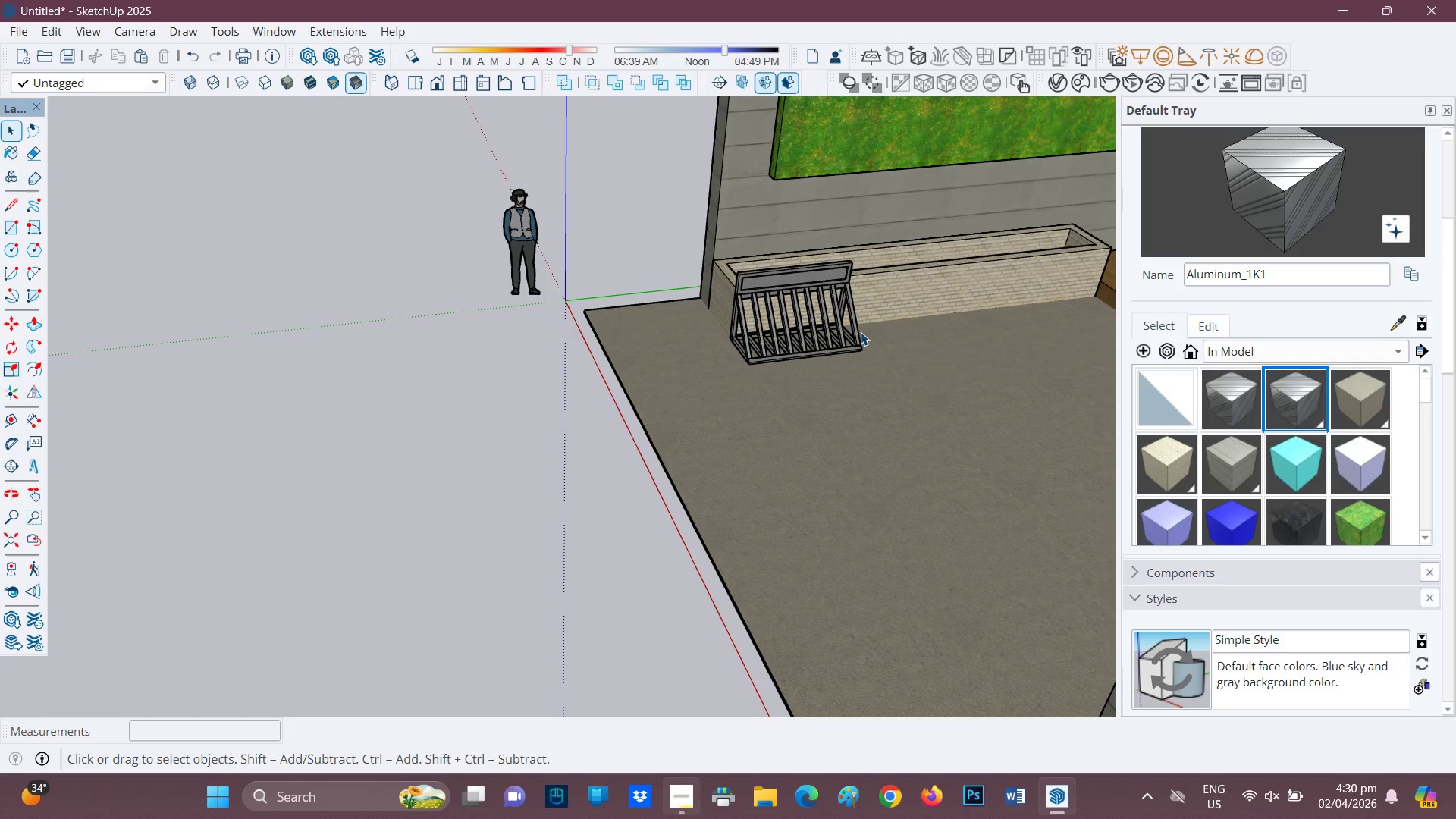 
key(H)
 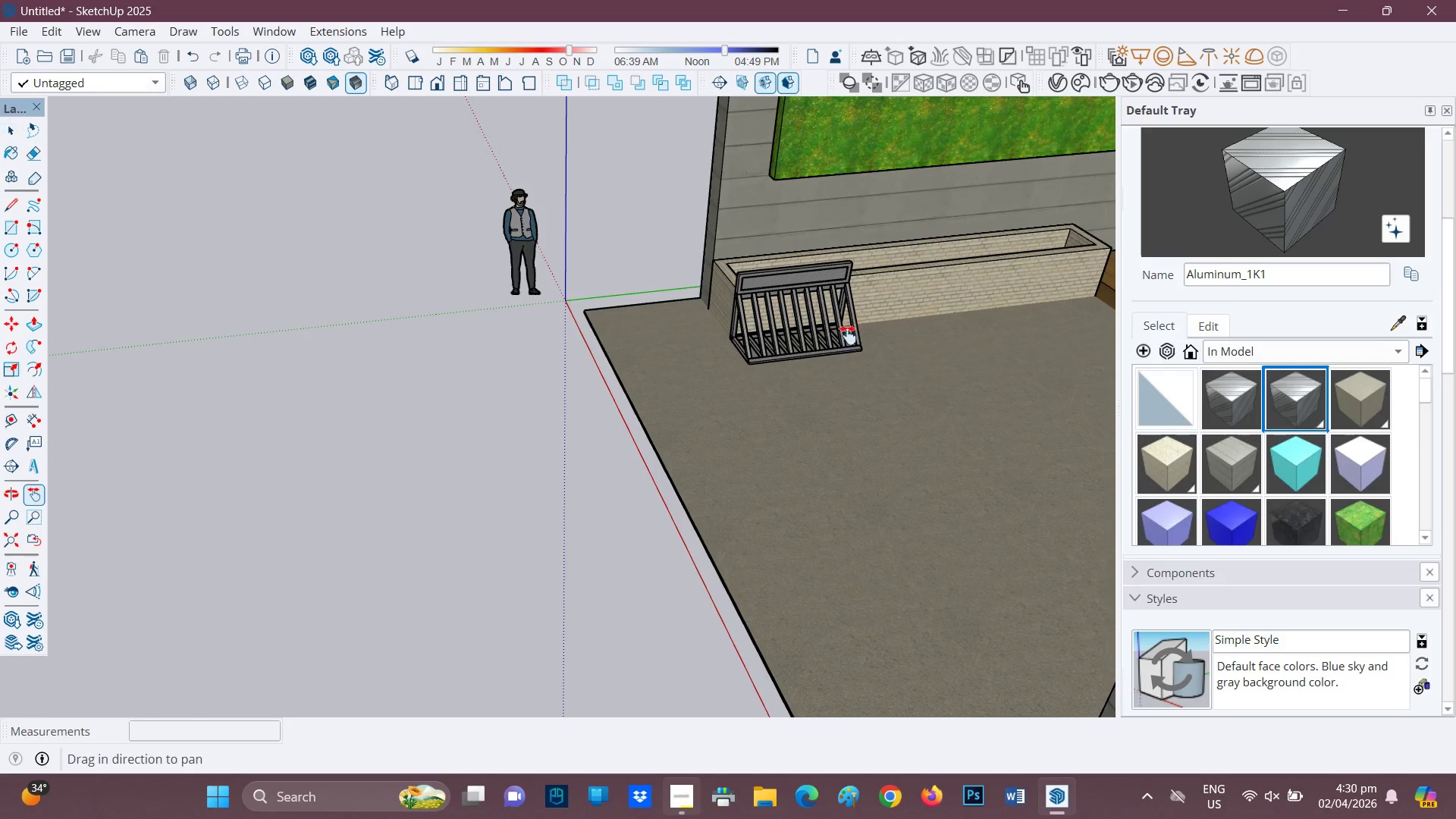 
left_click_drag(start_coordinate=[842, 337], to_coordinate=[590, 397])
 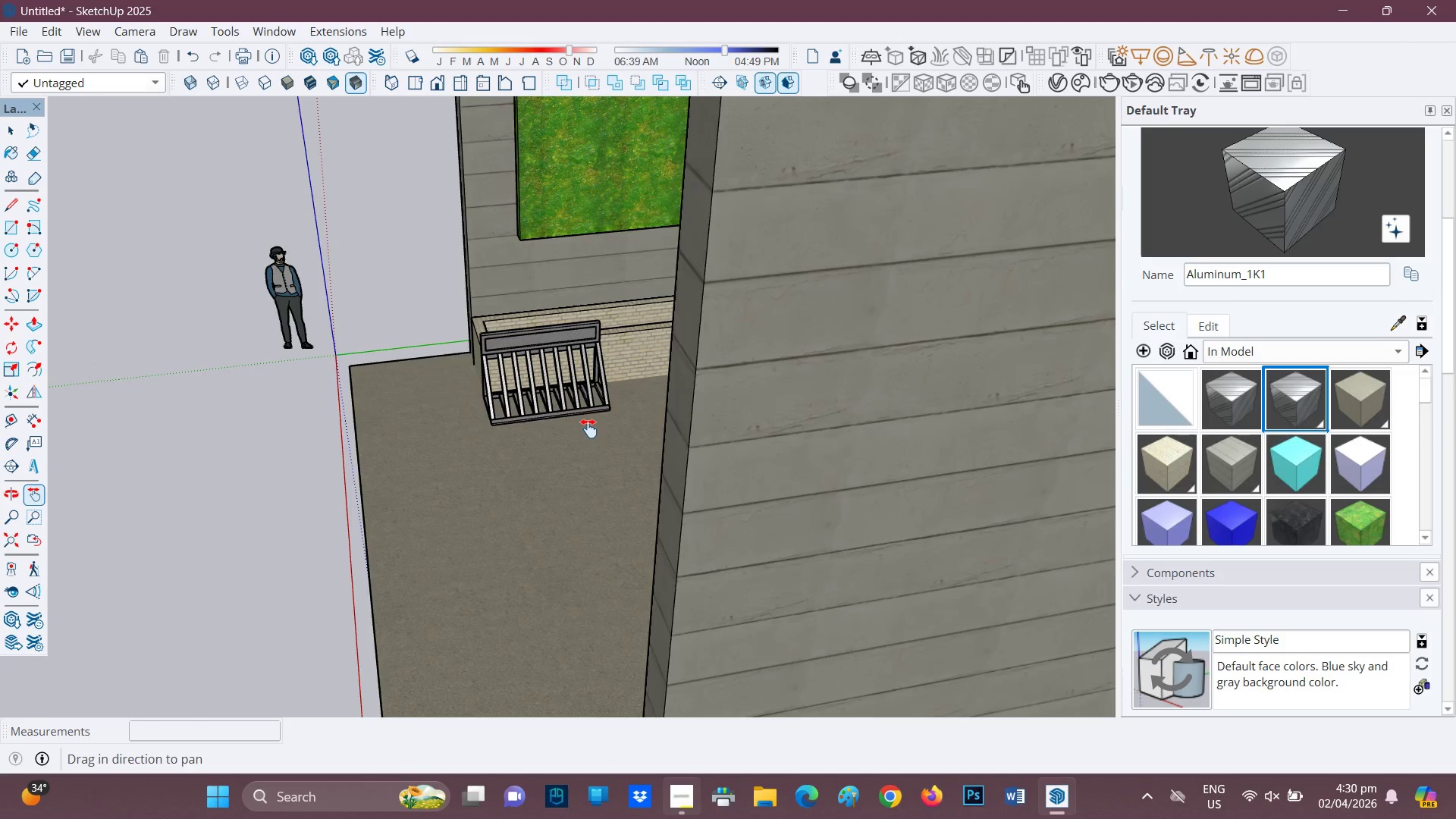 
scroll: coordinate [699, 324], scroll_direction: up, amount: 7.0
 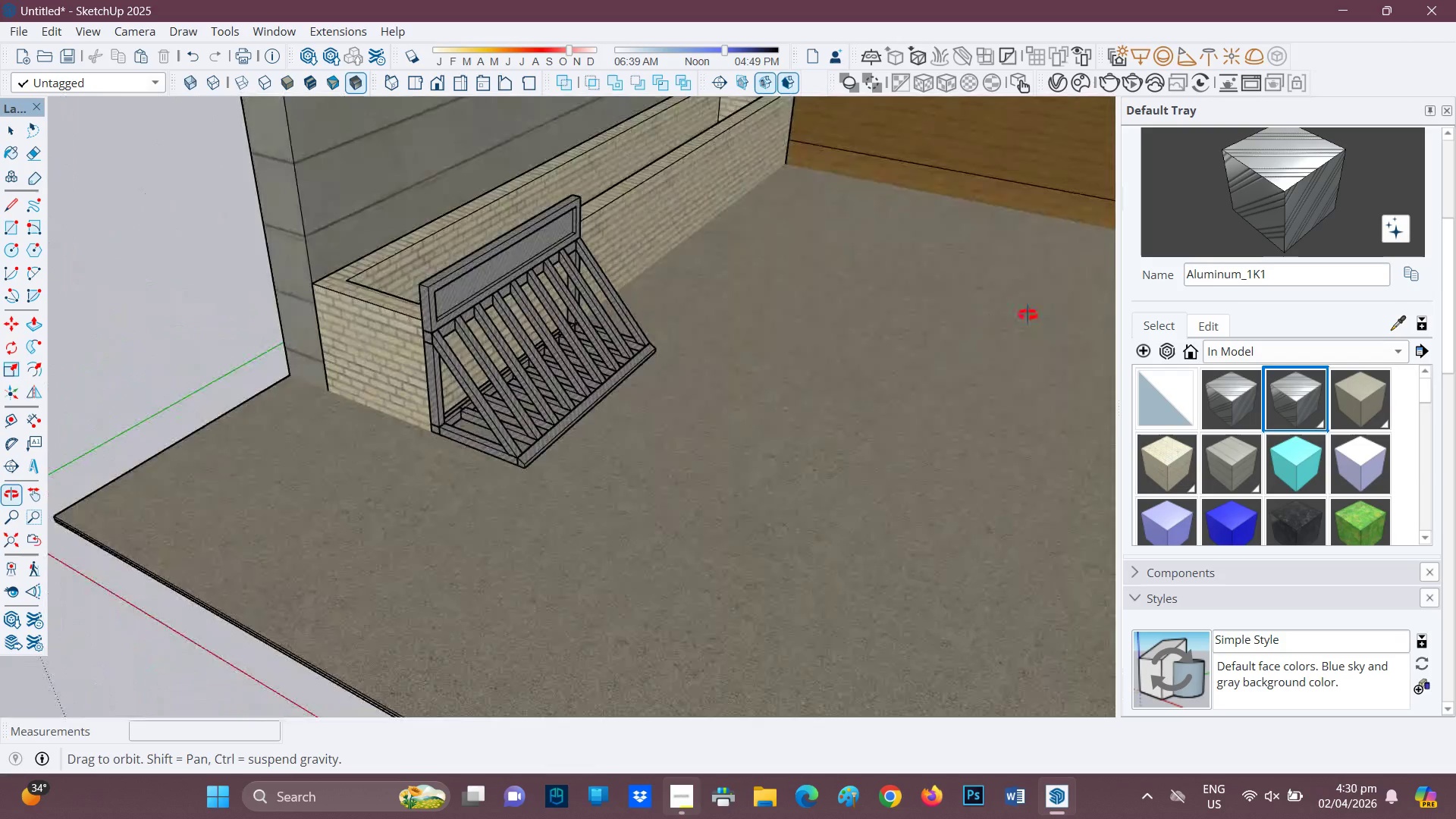 
scroll: coordinate [686, 183], scroll_direction: down, amount: 5.0
 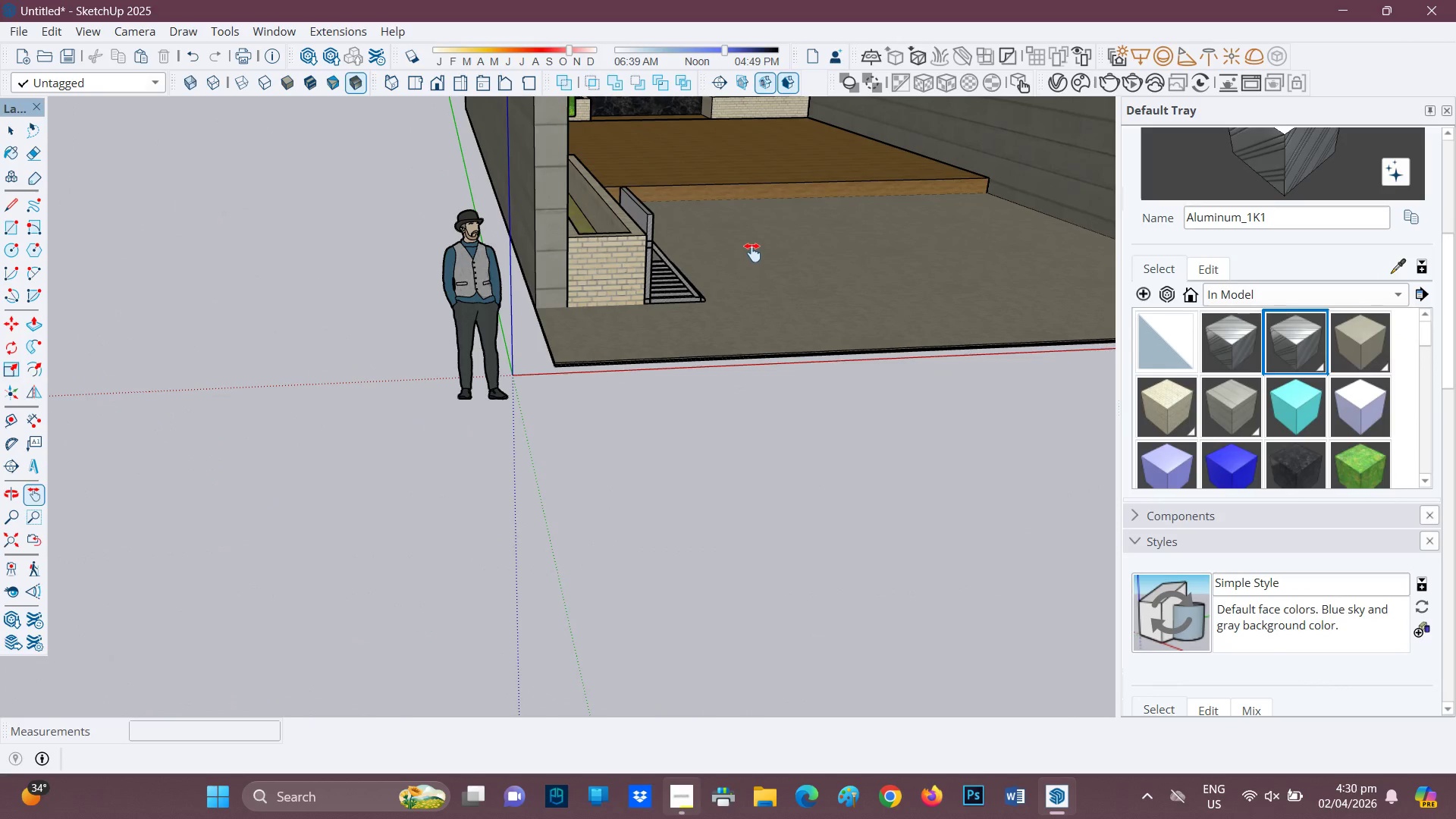 
key(H)
 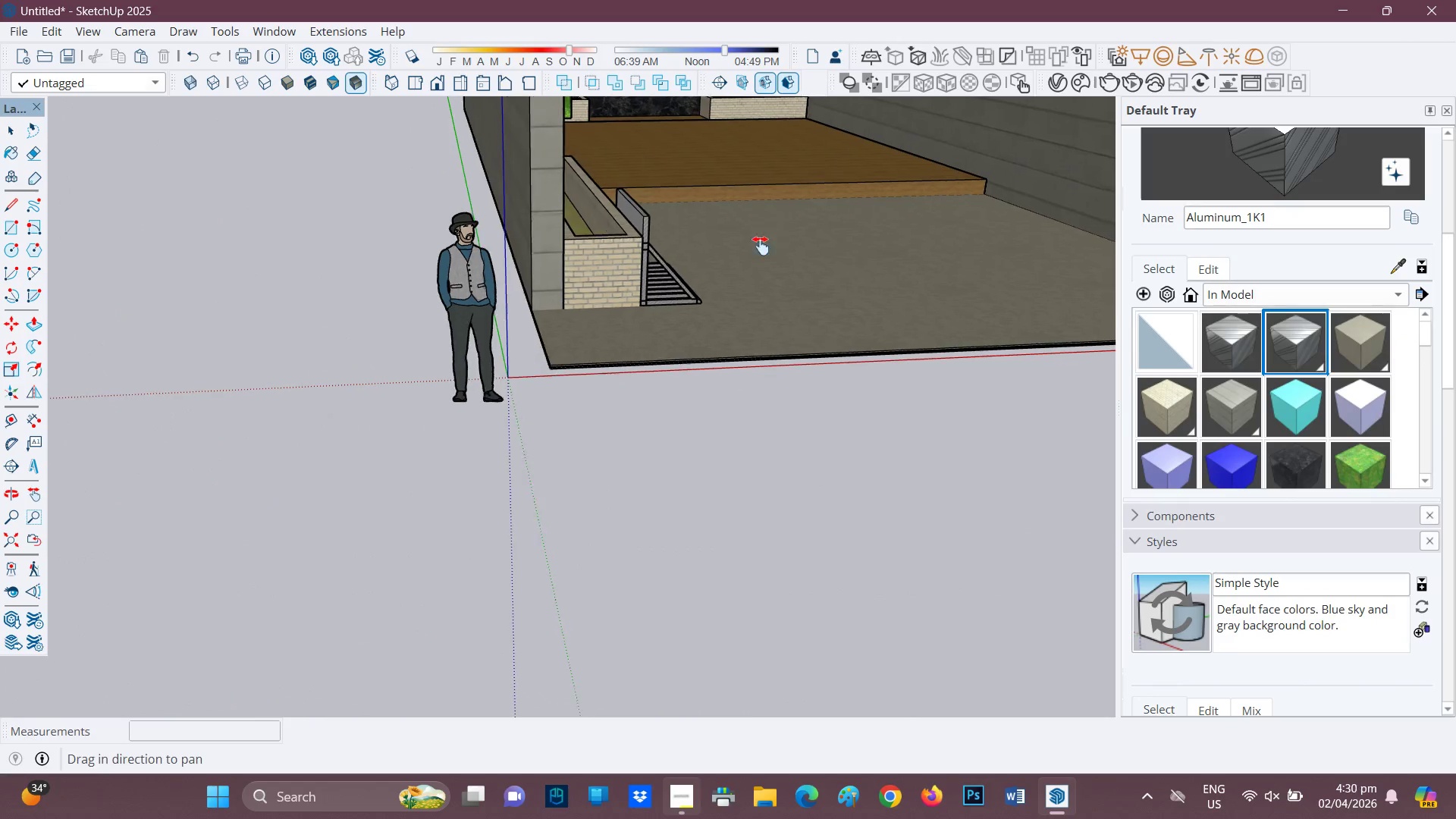 
left_click_drag(start_coordinate=[771, 237], to_coordinate=[526, 379])
 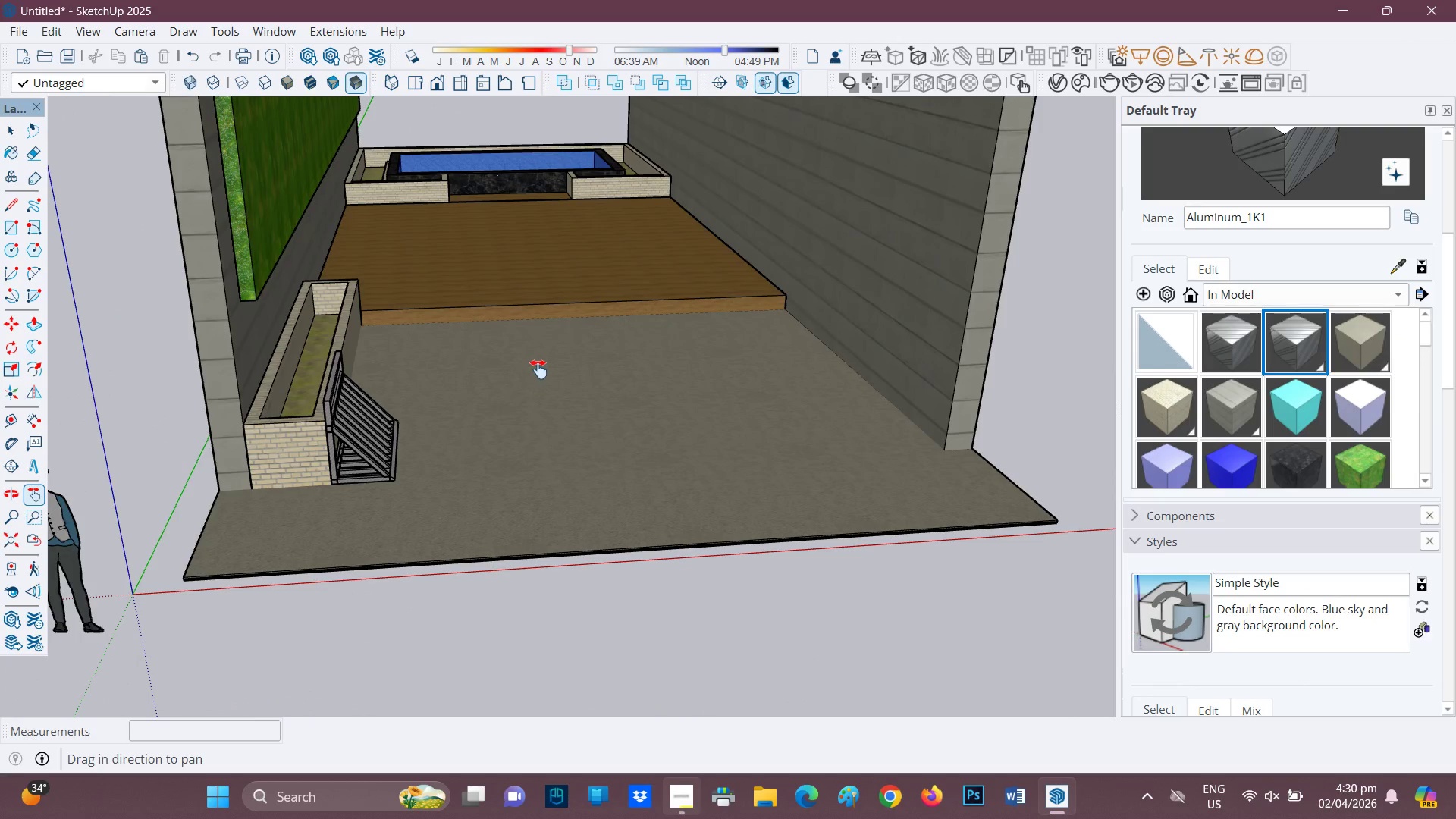 
scroll: coordinate [643, 411], scroll_direction: down, amount: 7.0
 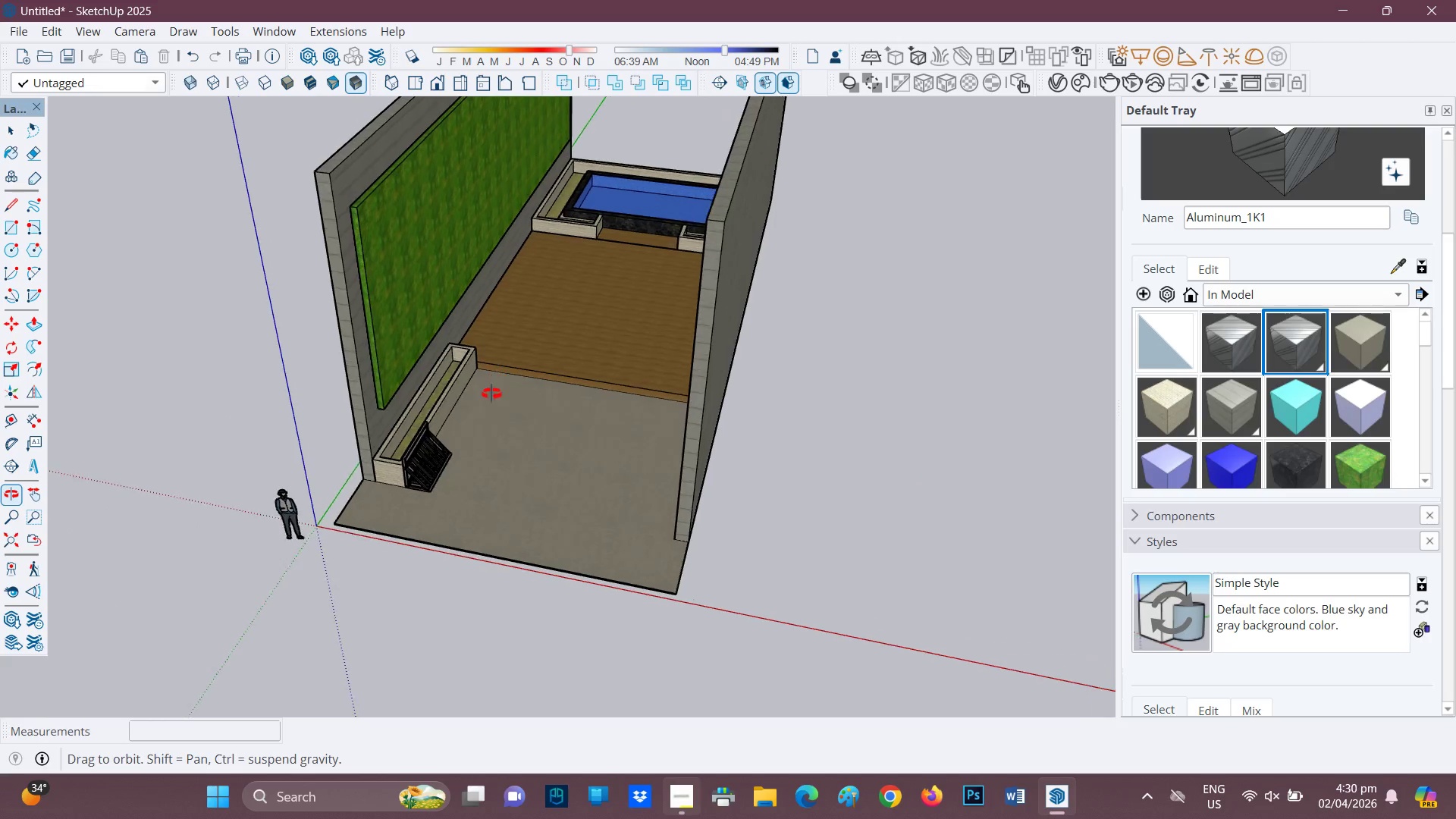 
scroll: coordinate [494, 372], scroll_direction: up, amount: 11.0
 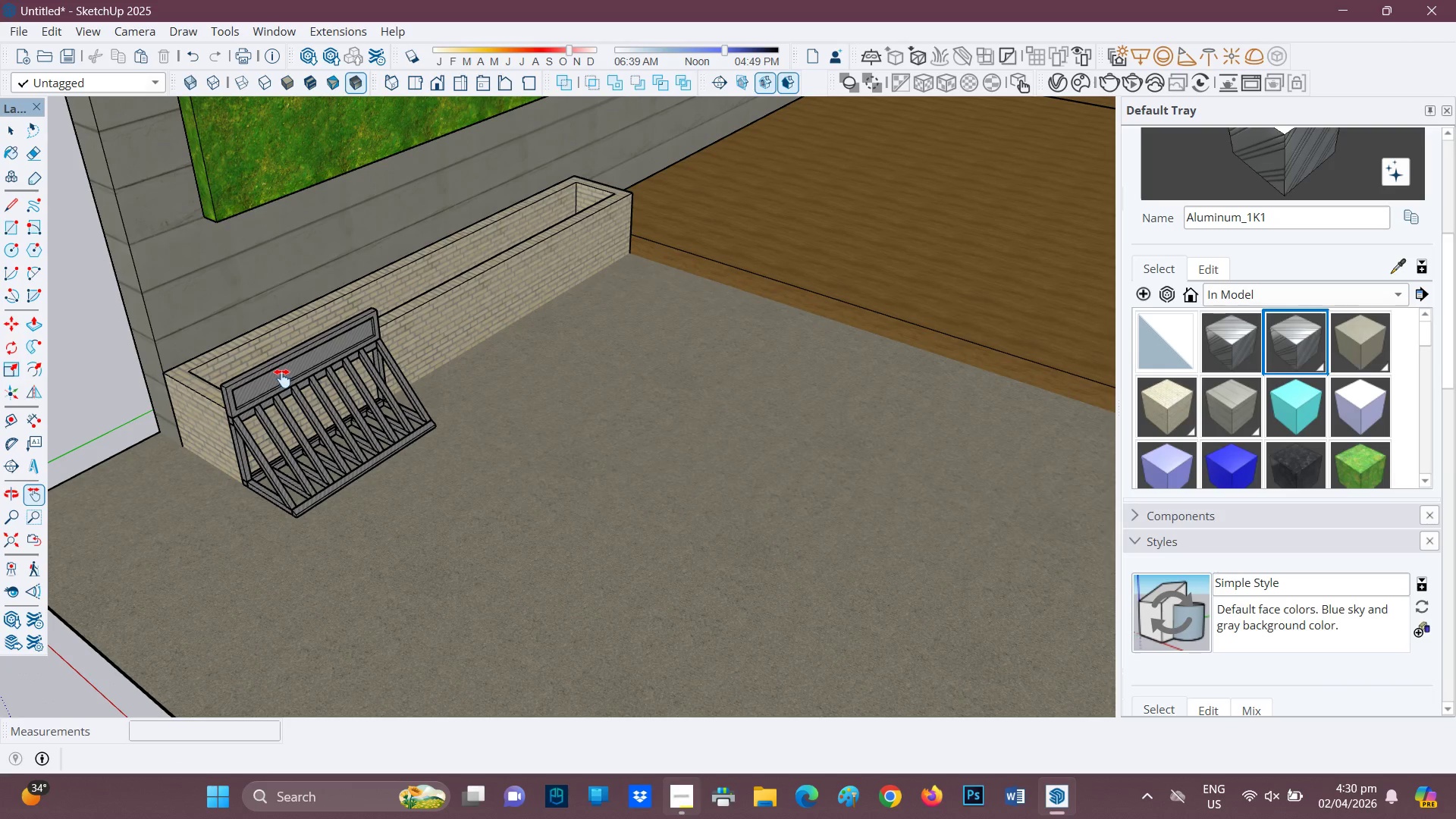 
key(Space)
 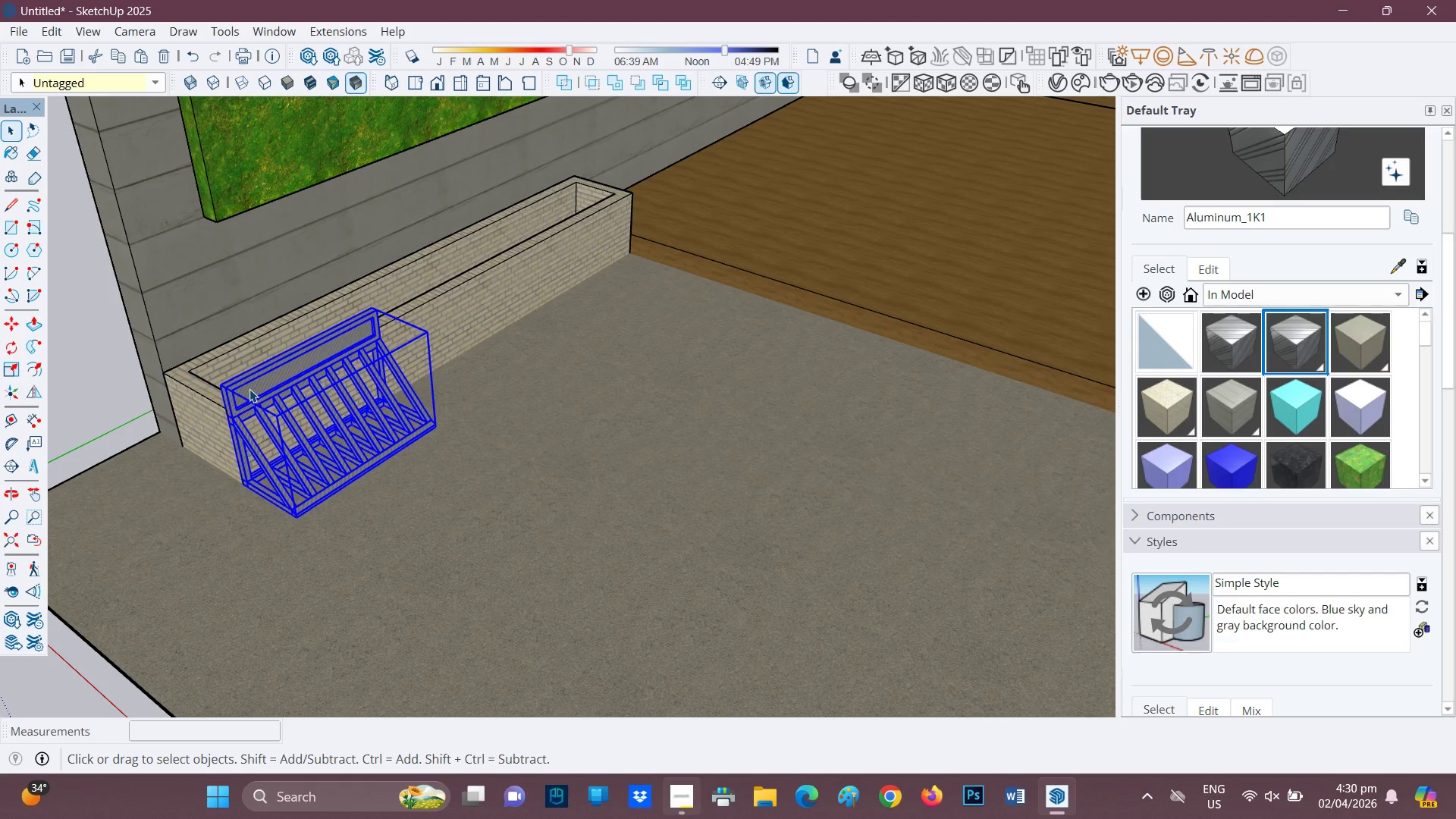 
key(M)
 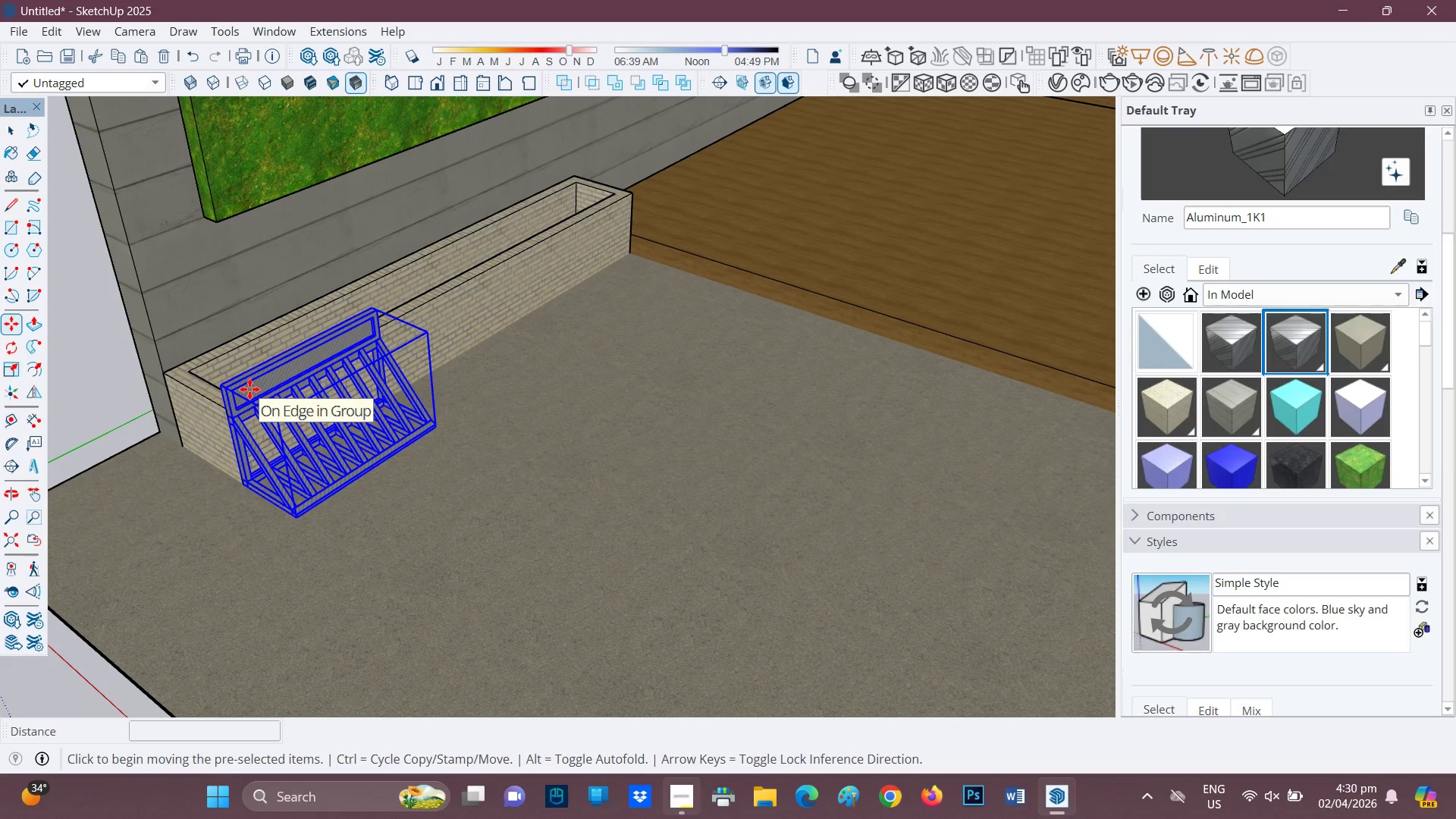 
key(Control+ControlRight)
 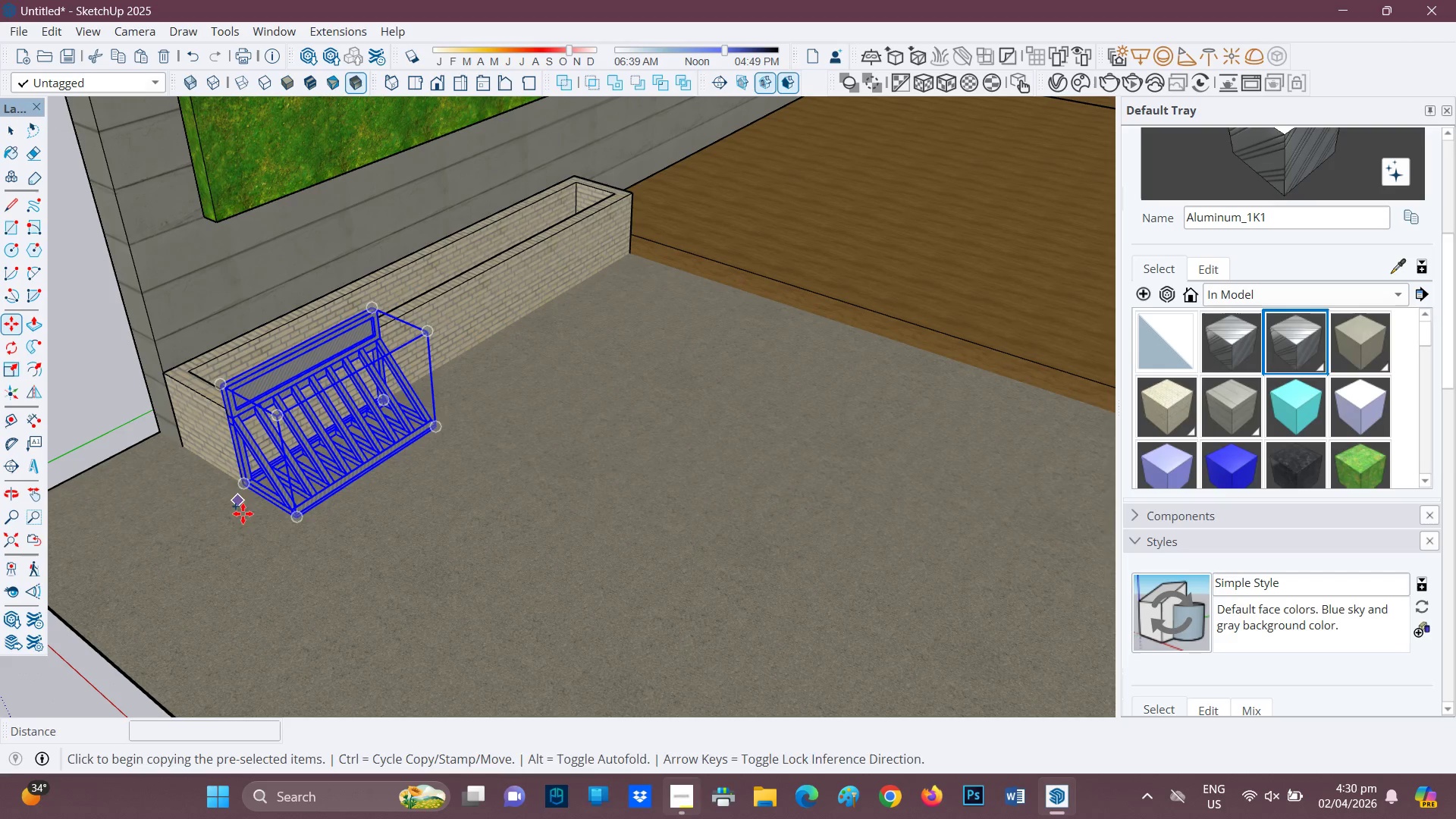 
scroll: coordinate [402, 421], scroll_direction: up, amount: 6.0
 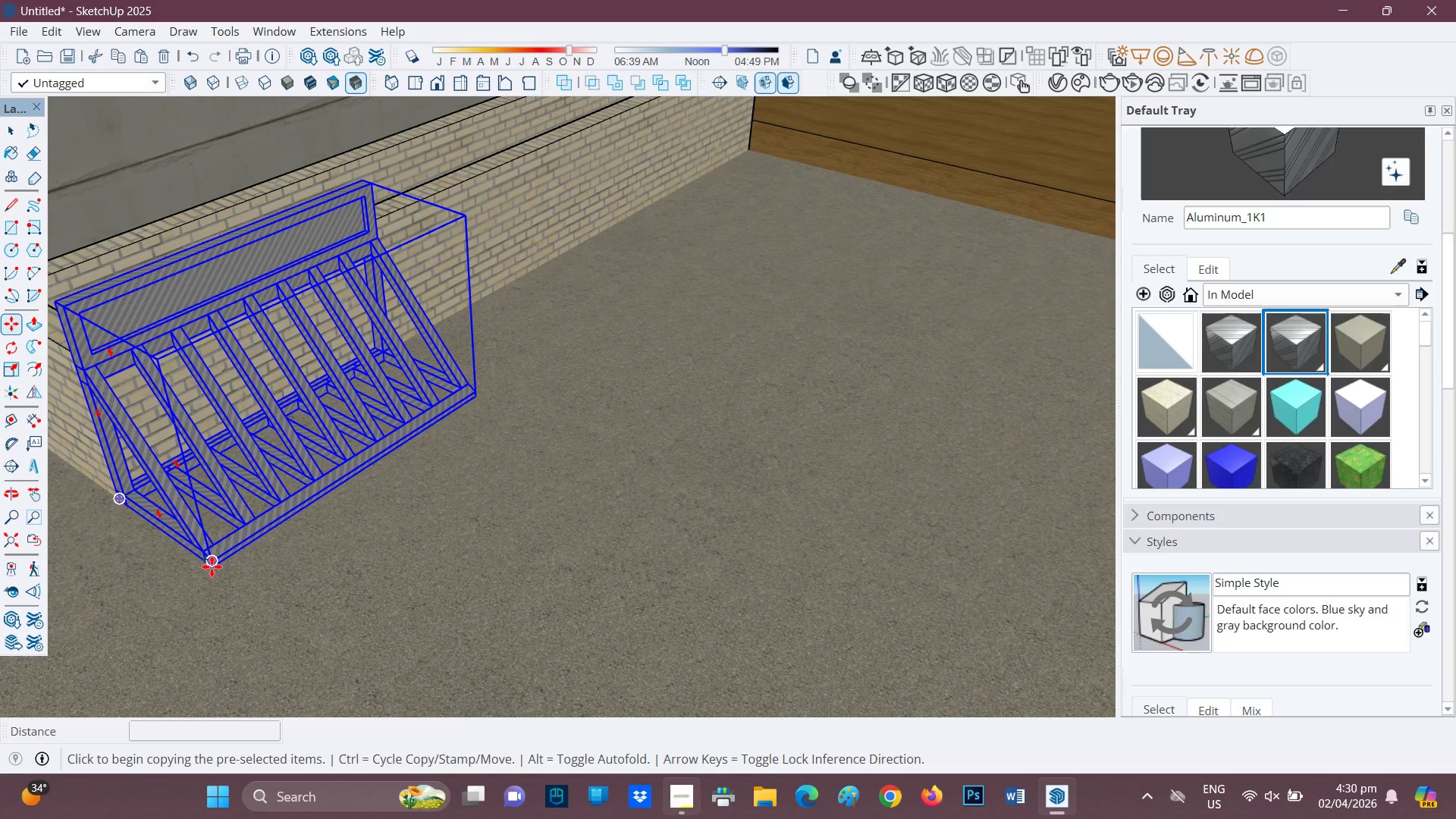 
left_click([213, 563])
 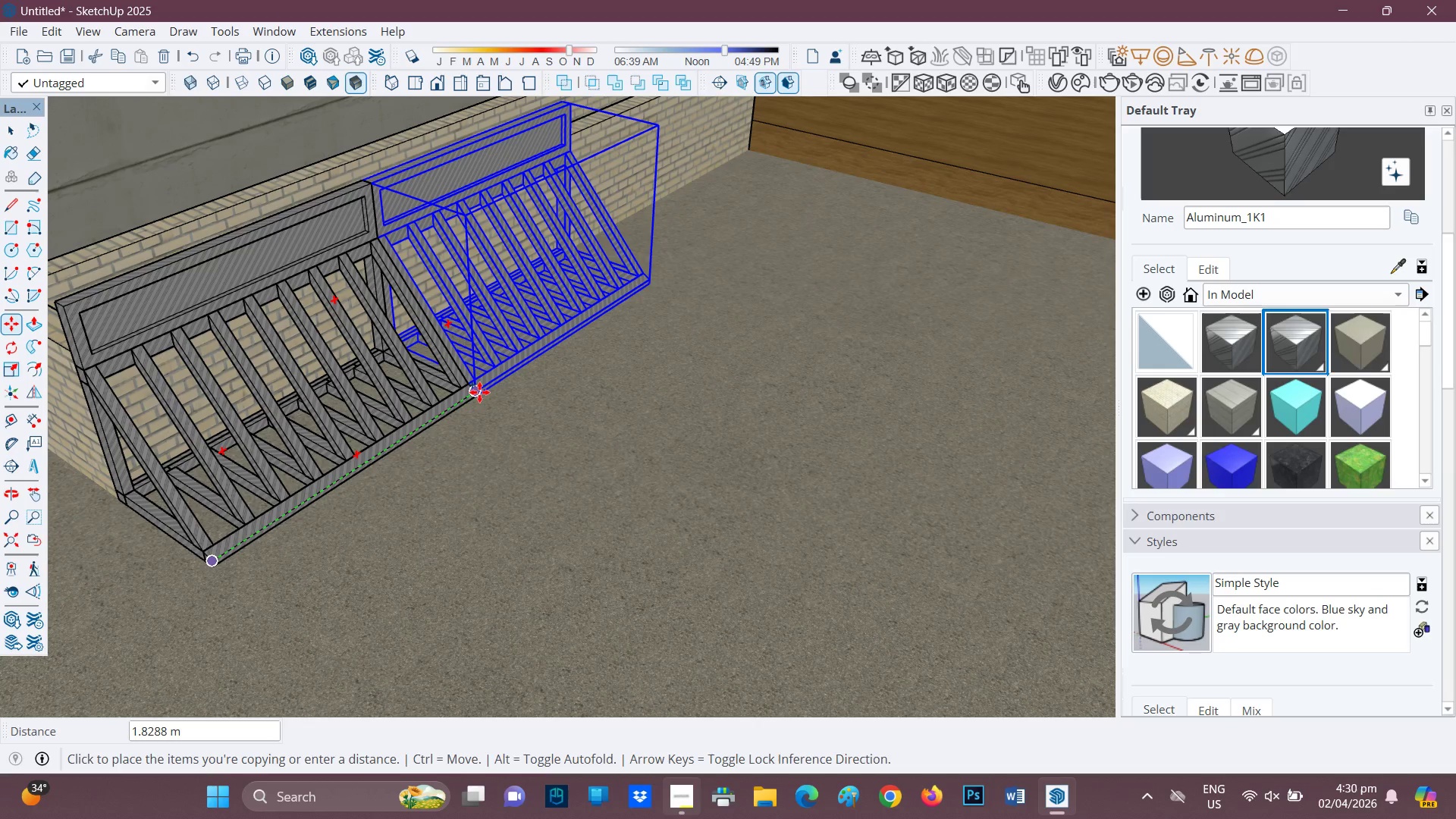 
left_click([475, 395])
 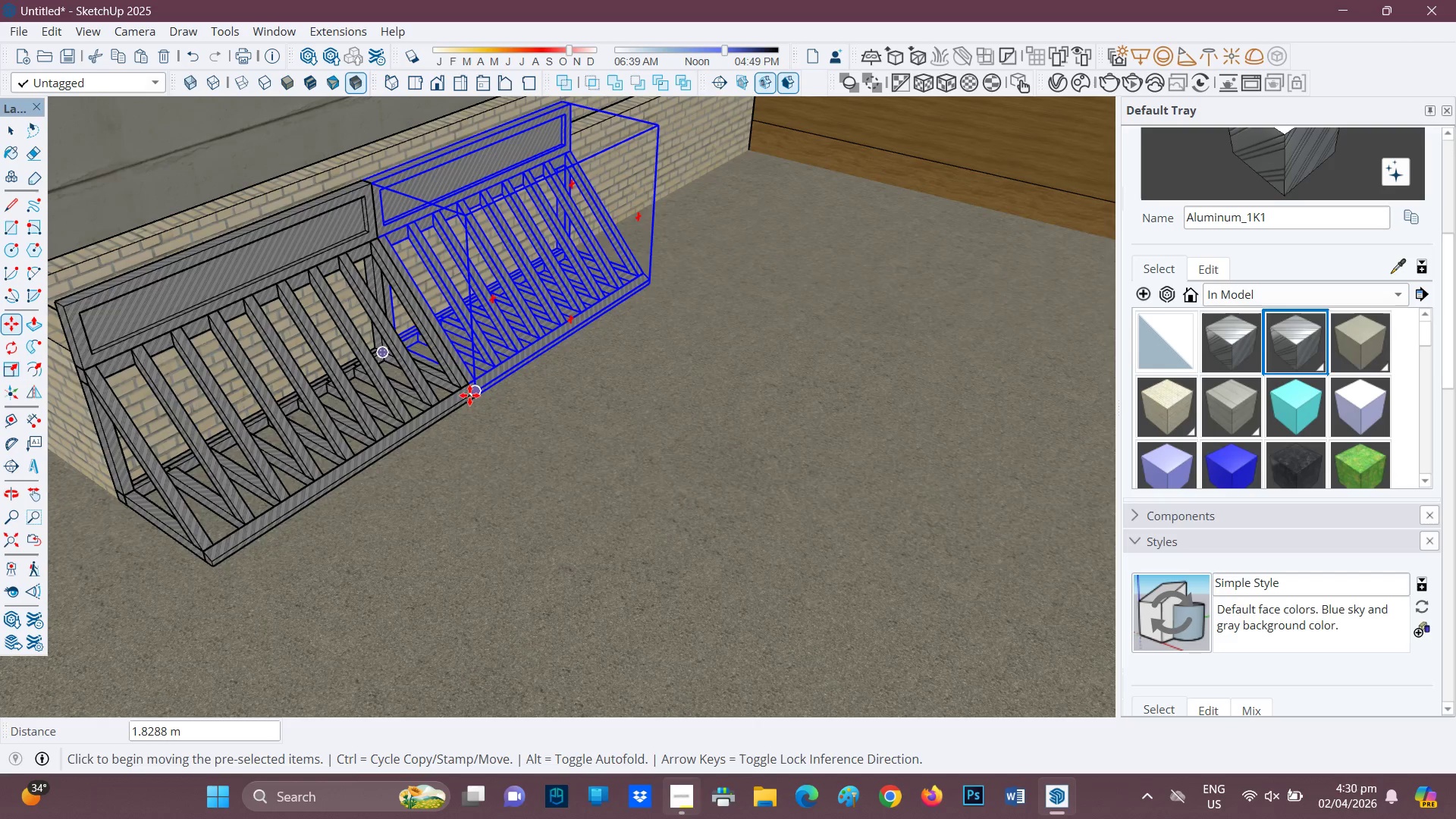 
scroll: coordinate [349, 442], scroll_direction: down, amount: 6.0
 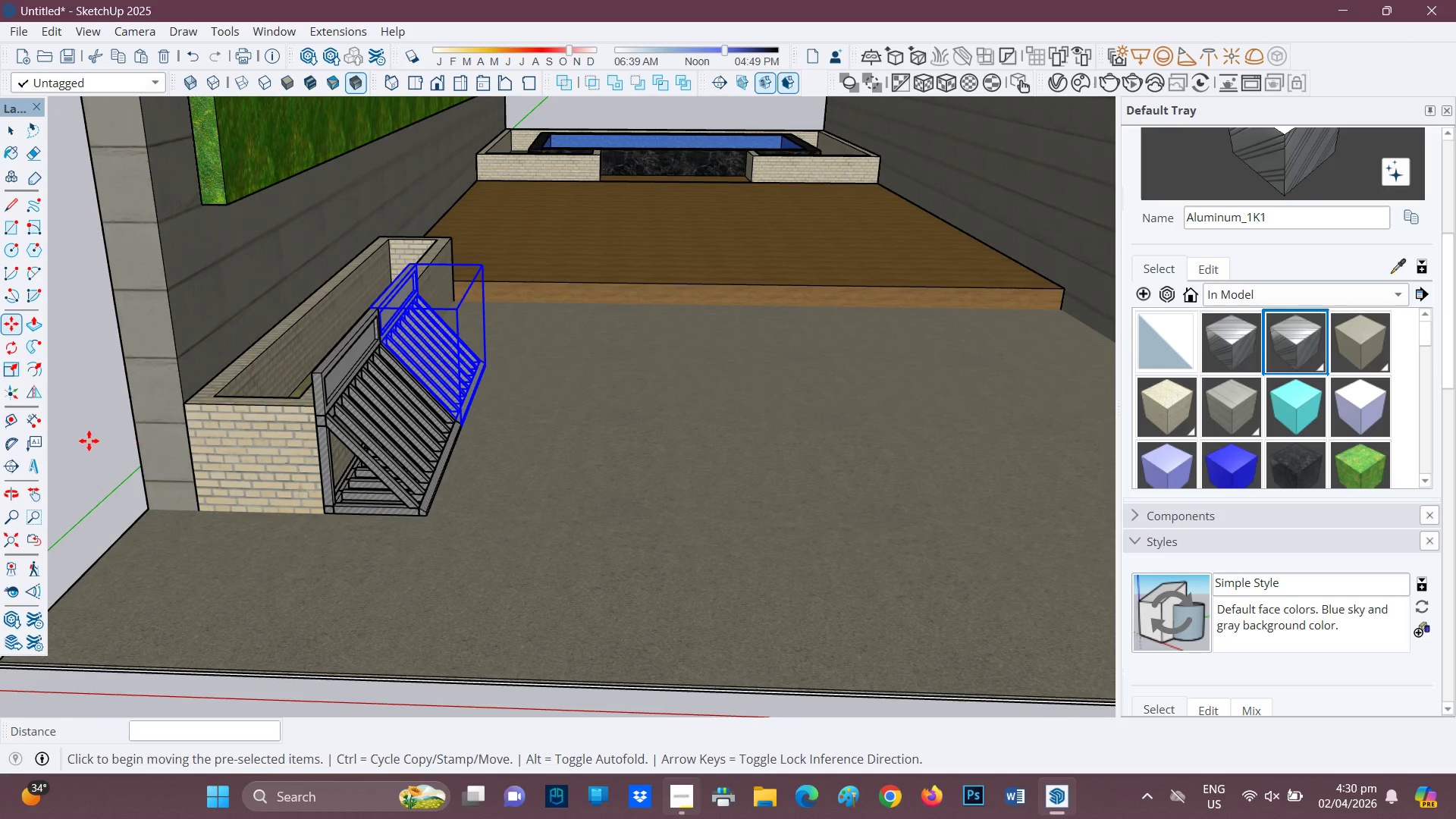 
key(Space)
 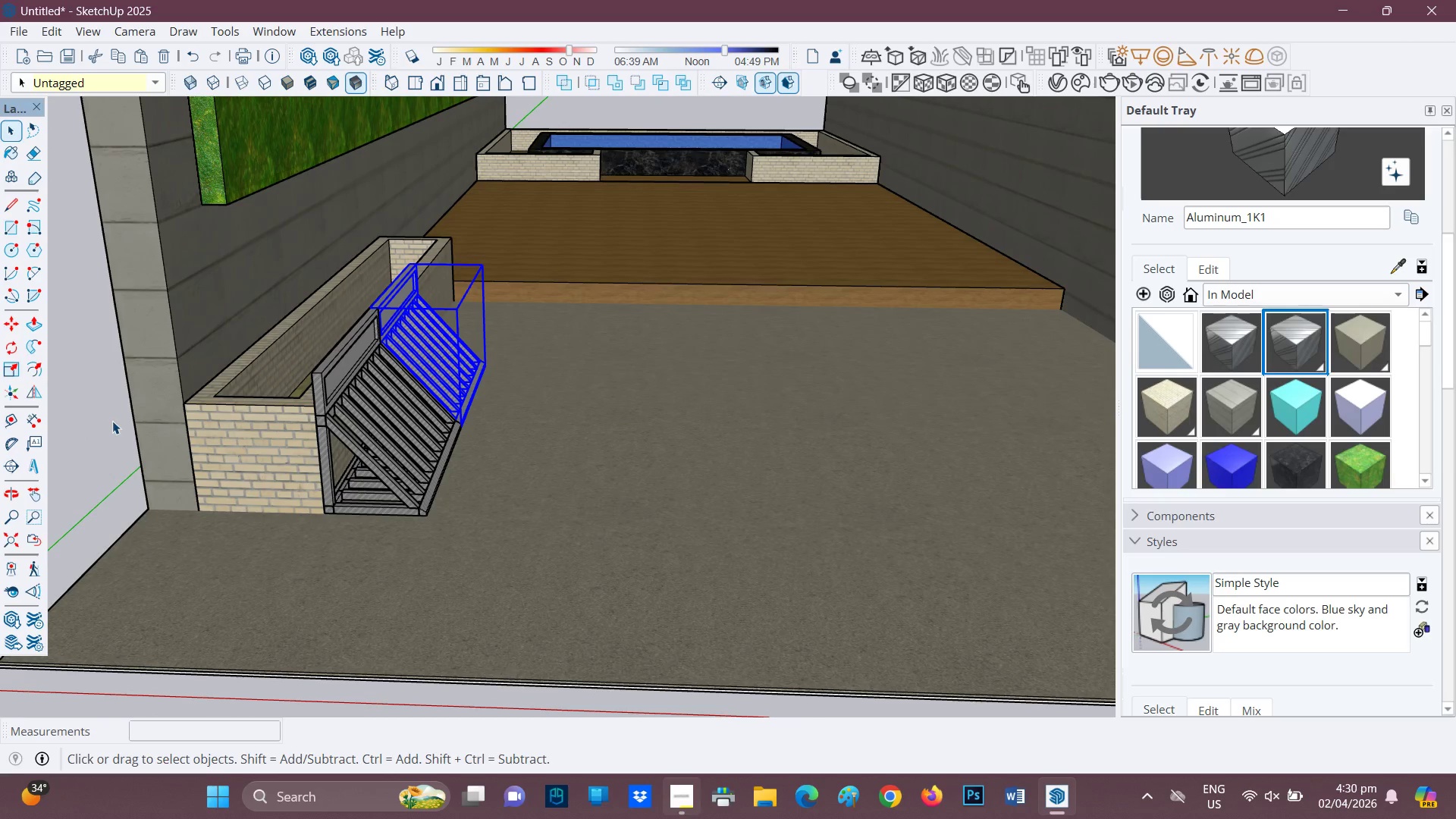 
left_click([113, 421])
 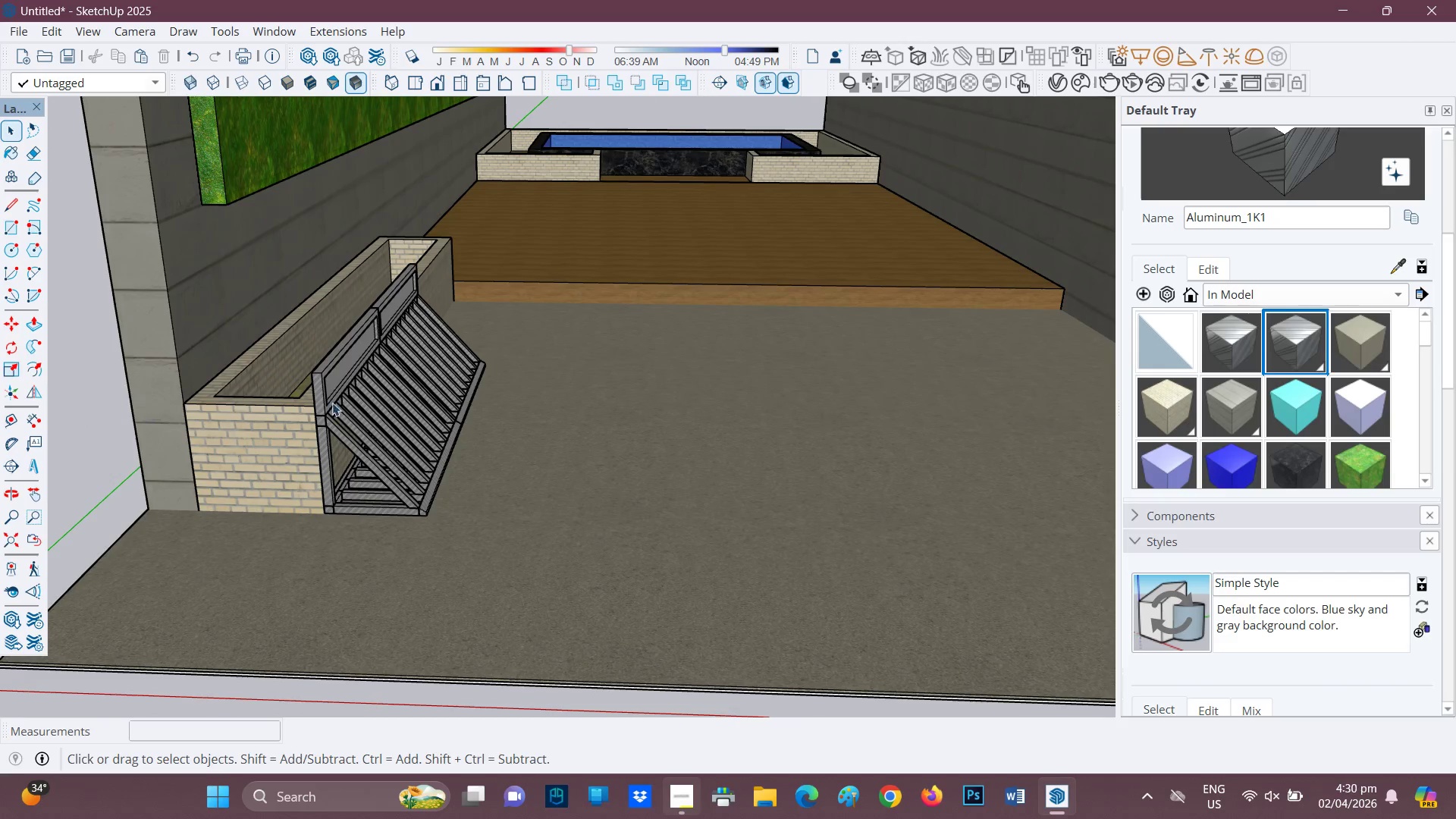 
scroll: coordinate [406, 488], scroll_direction: down, amount: 6.0
 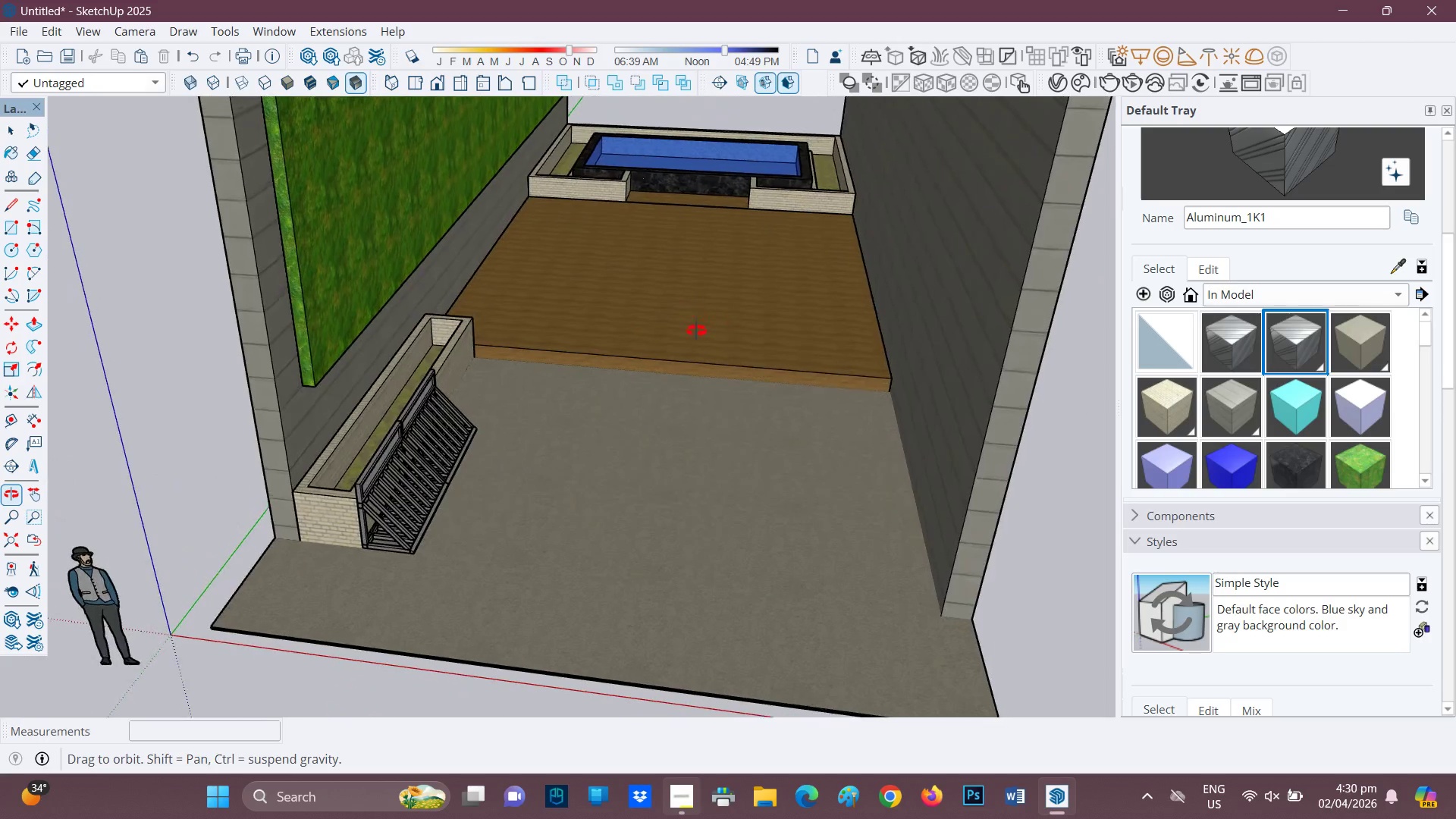 
scroll: coordinate [453, 355], scroll_direction: up, amount: 6.0
 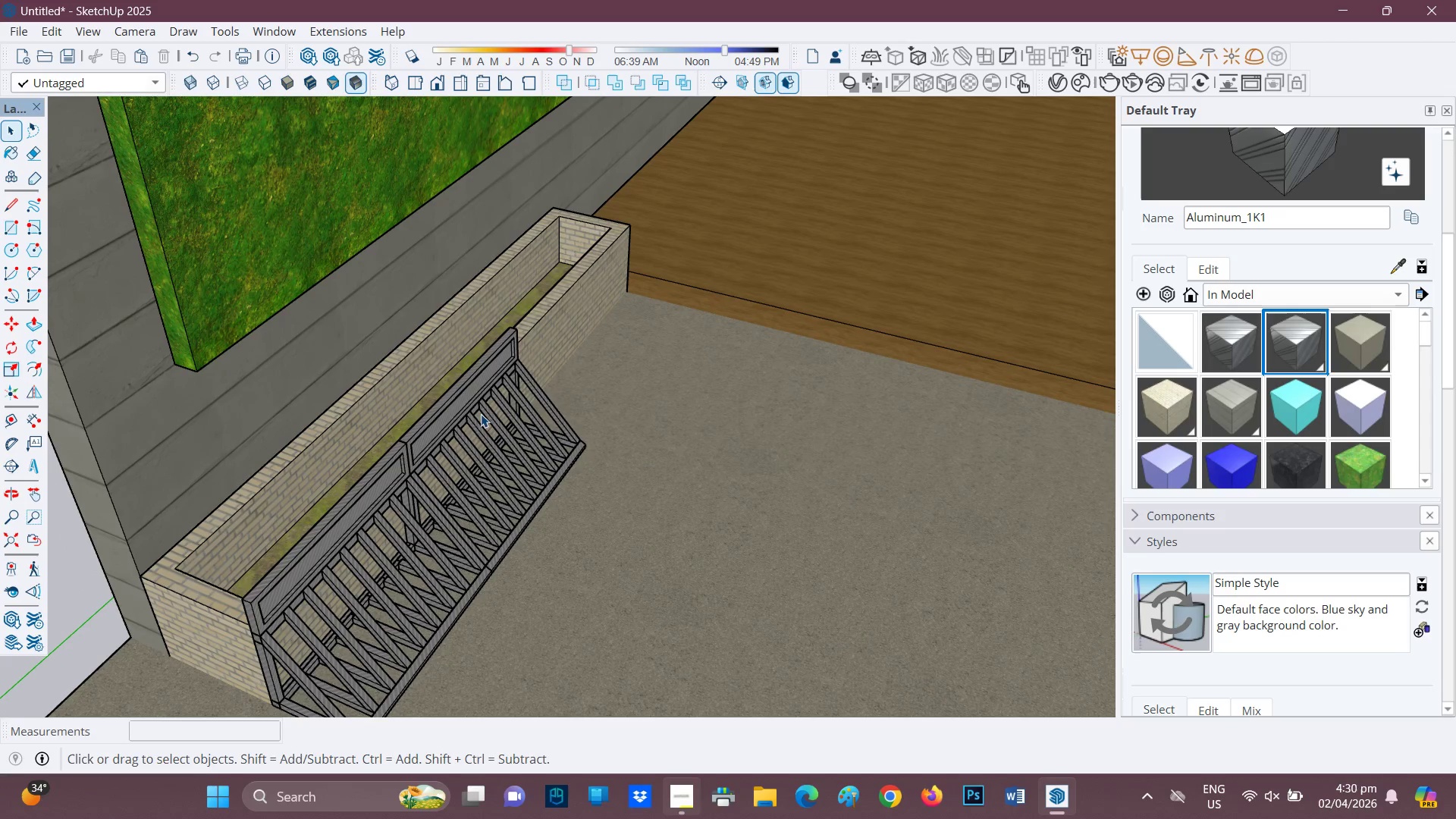 
scroll: coordinate [663, 360], scroll_direction: down, amount: 12.0
 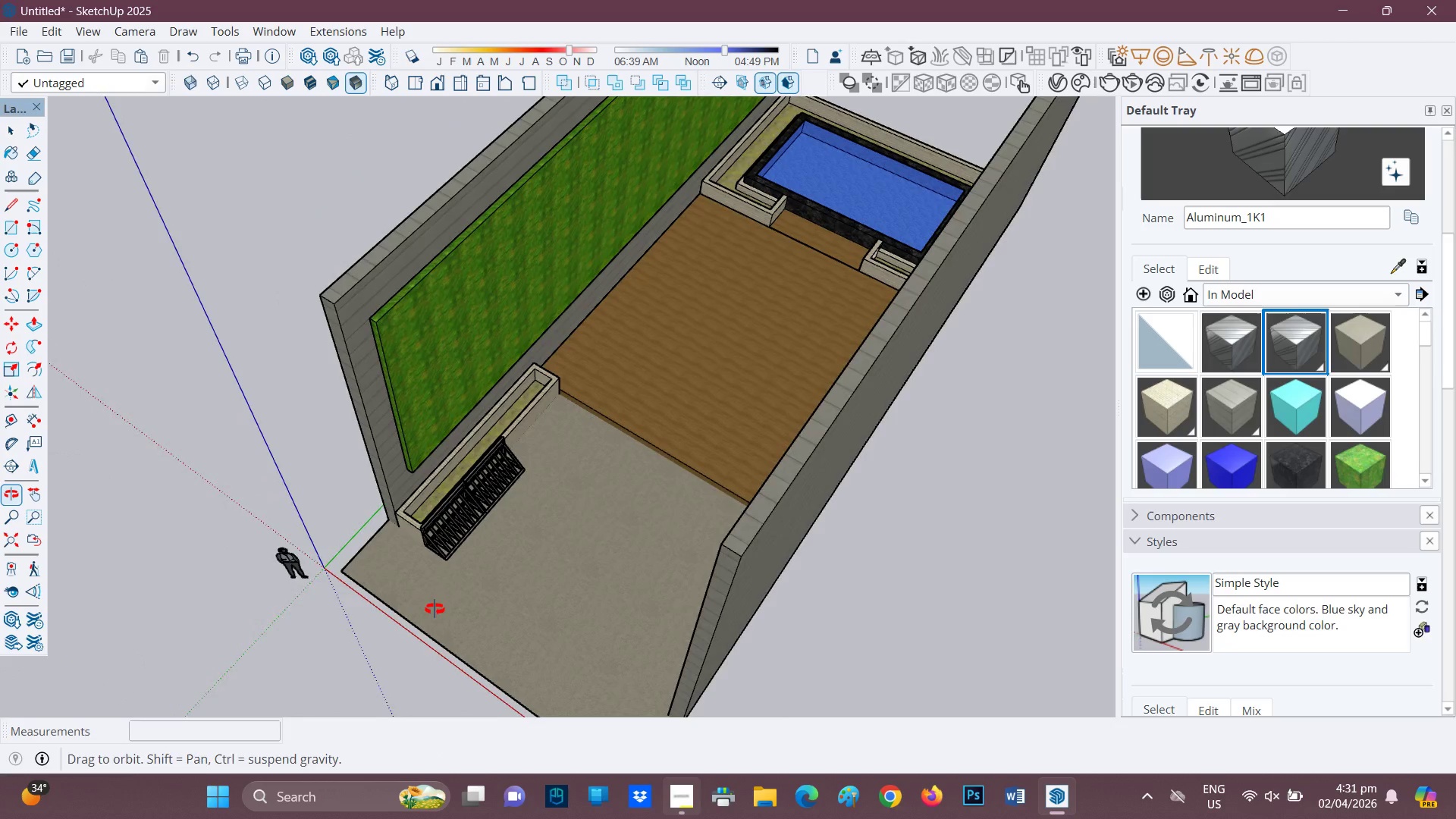 
scroll: coordinate [573, 414], scroll_direction: up, amount: 6.0
 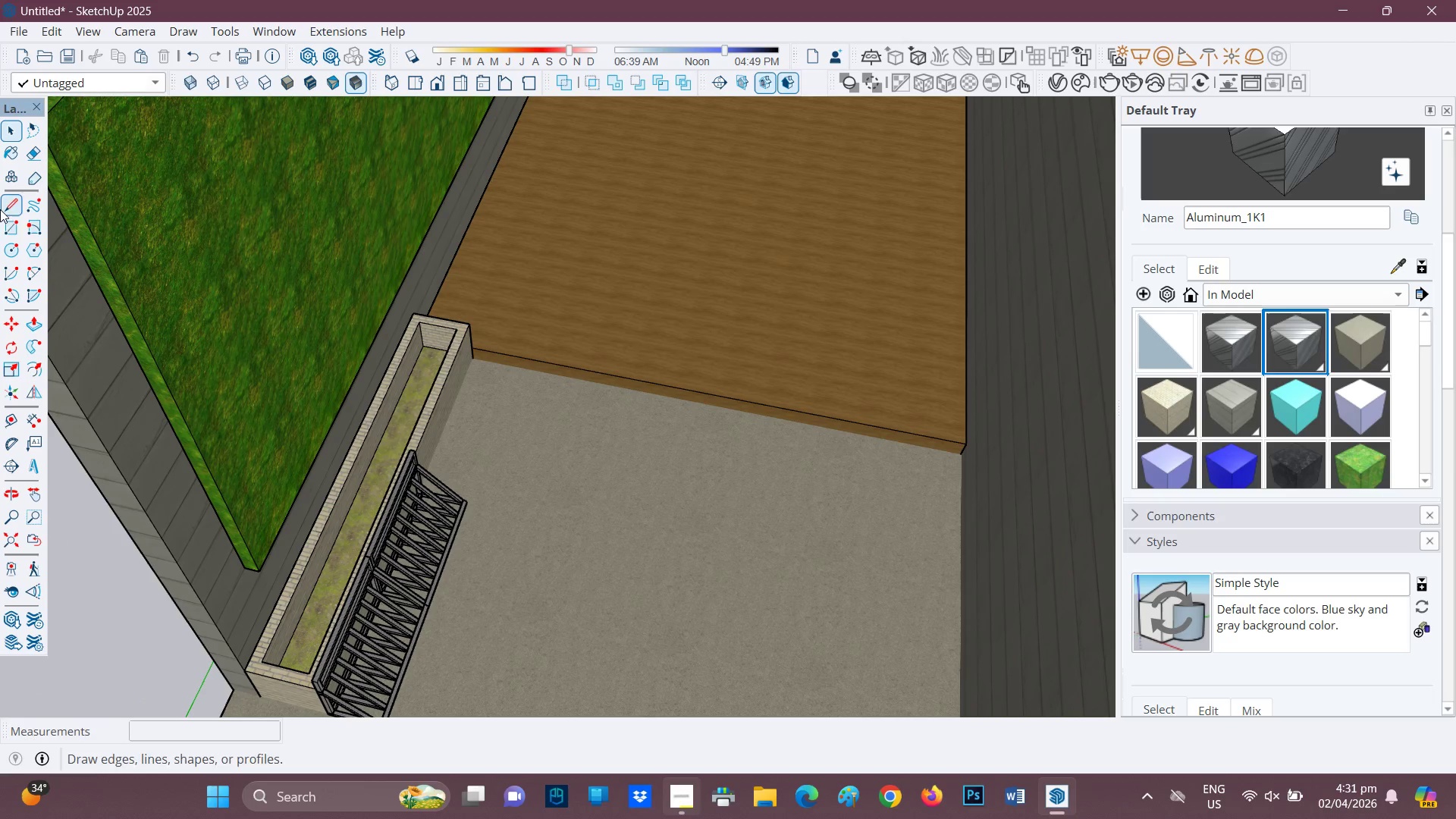 
wait(8.99)
 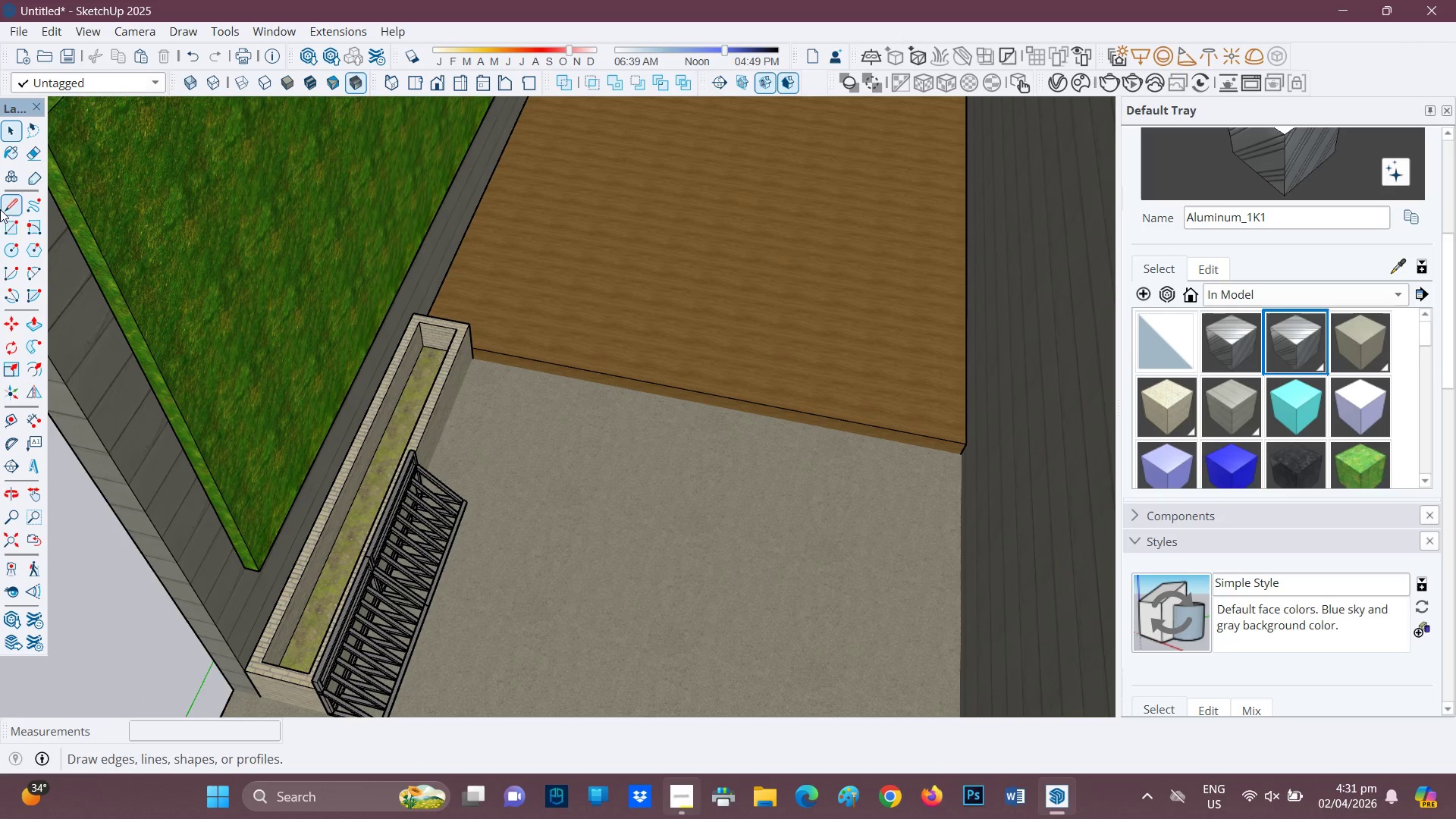 
left_click_drag(start_coordinate=[962, 459], to_coordinate=[946, 469])
 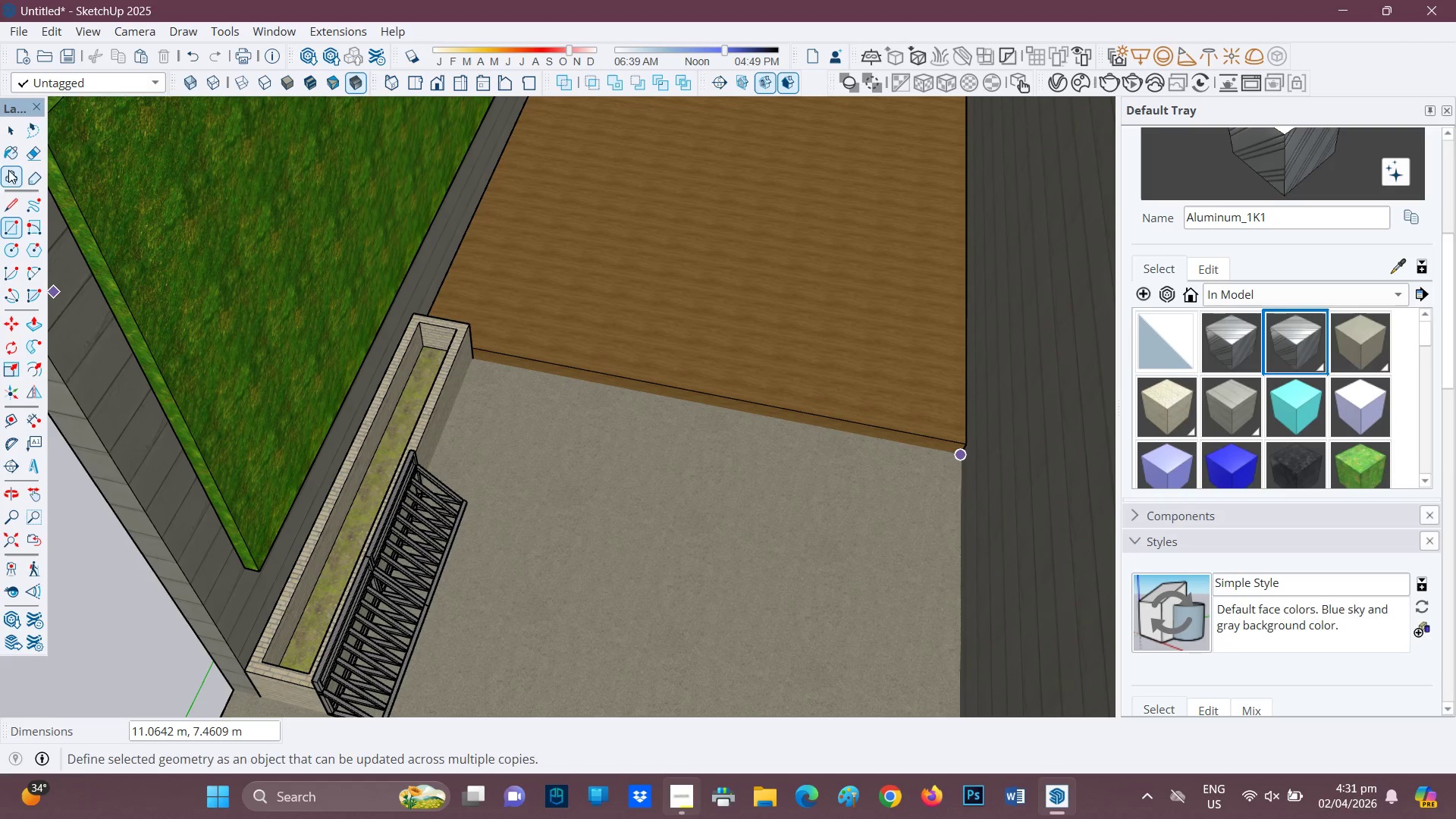 
key(Space)
 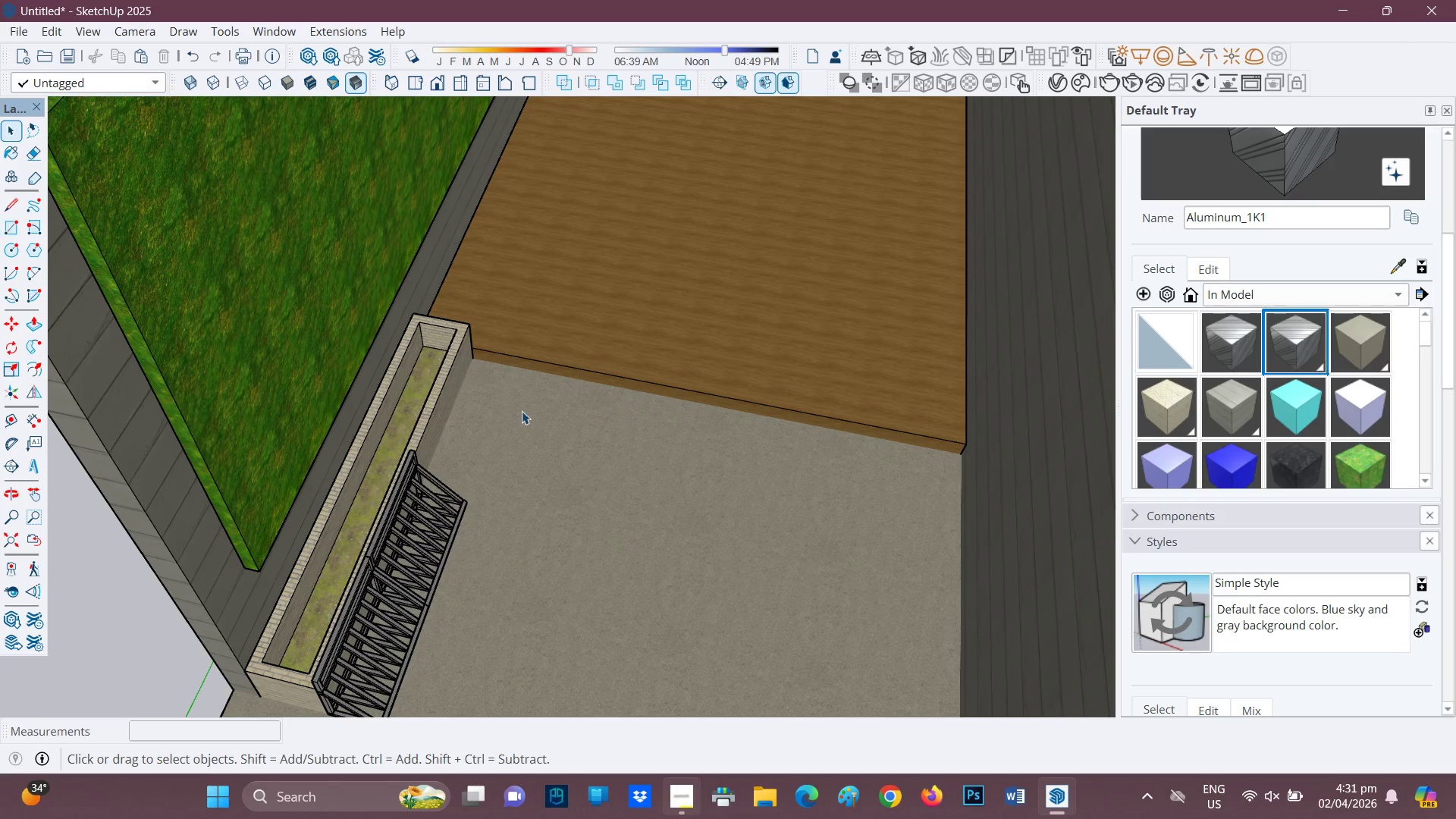 
key(R)
 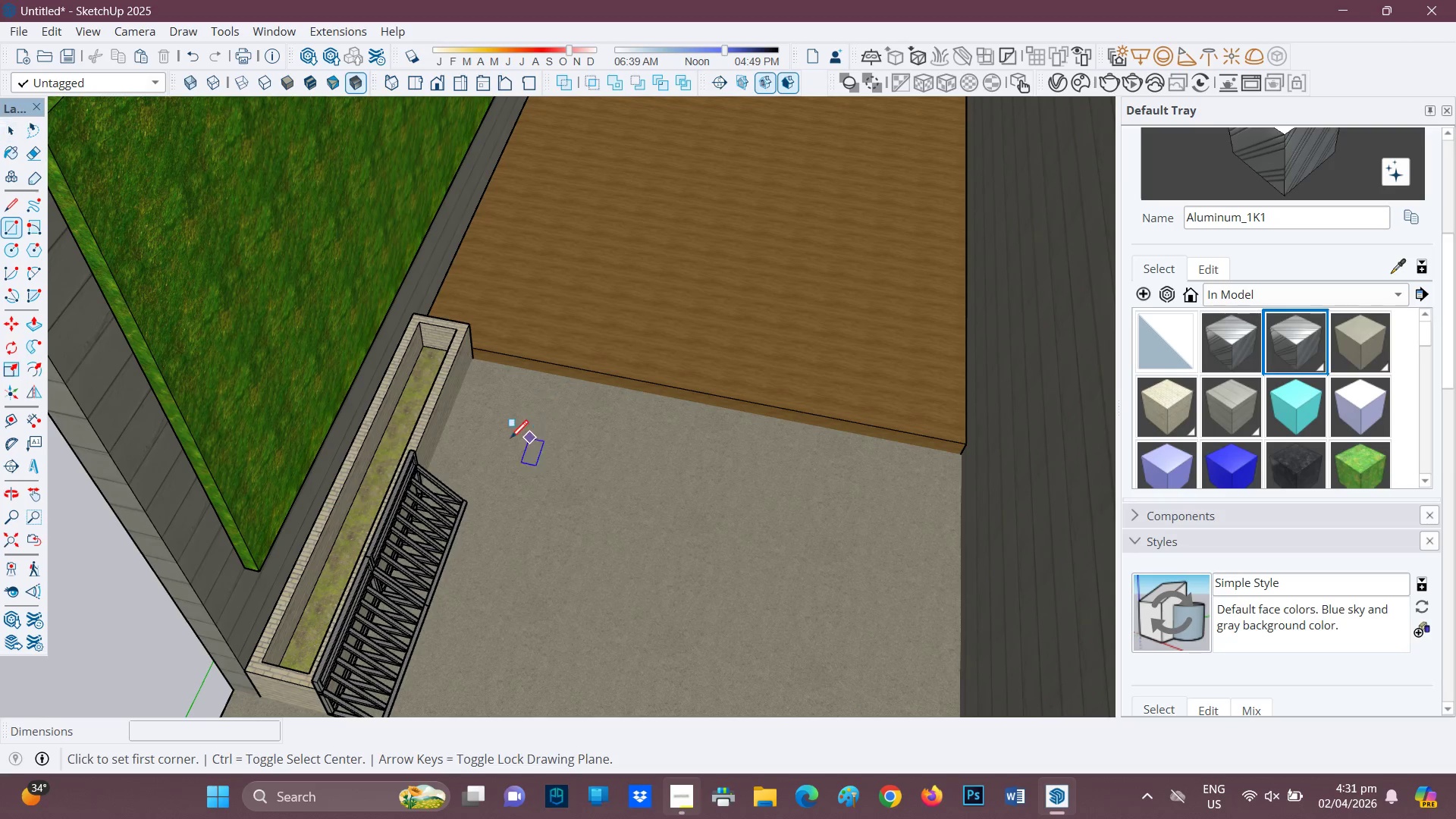 
scroll: coordinate [488, 390], scroll_direction: up, amount: 4.0
 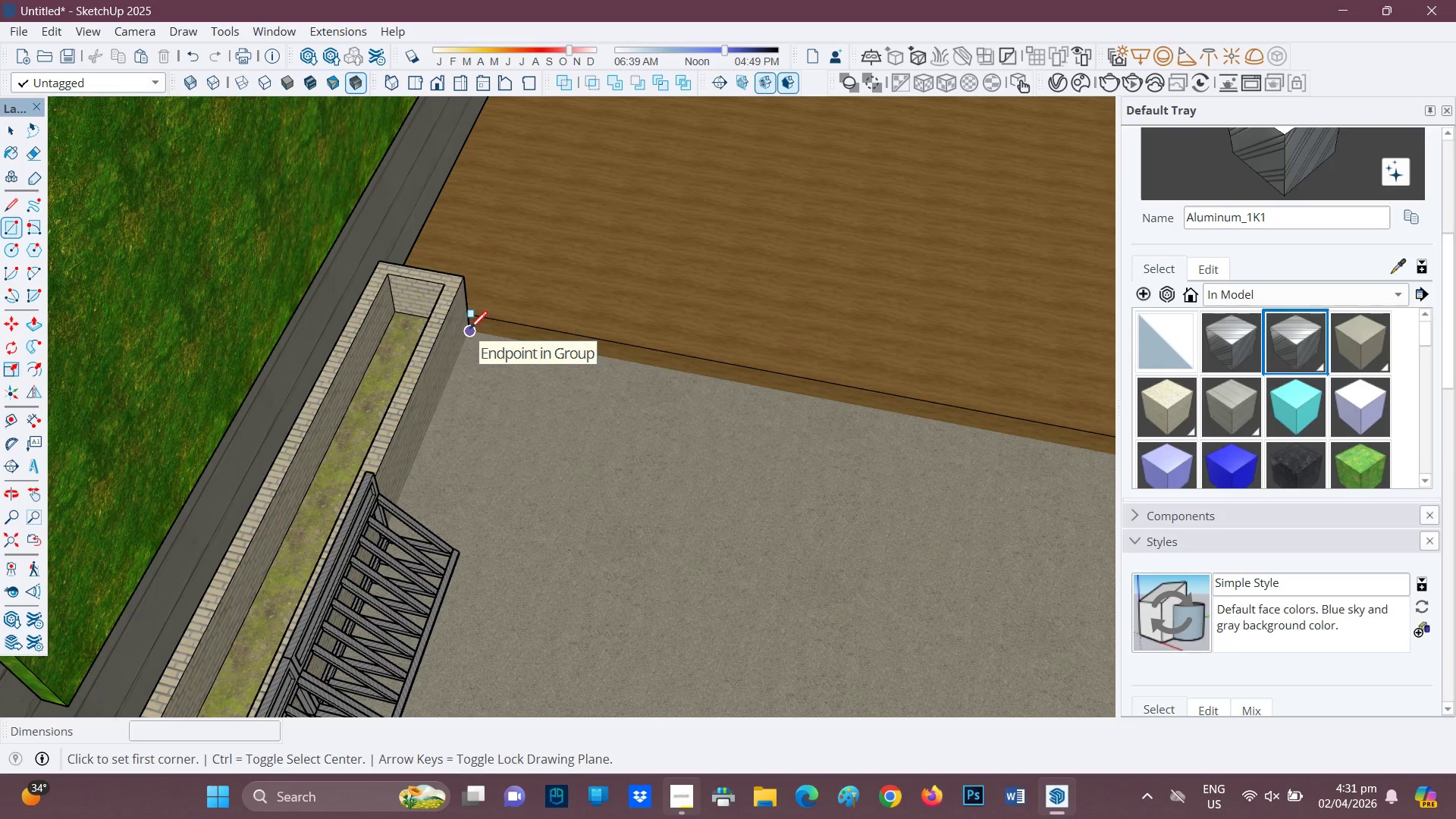 
left_click([470, 331])
 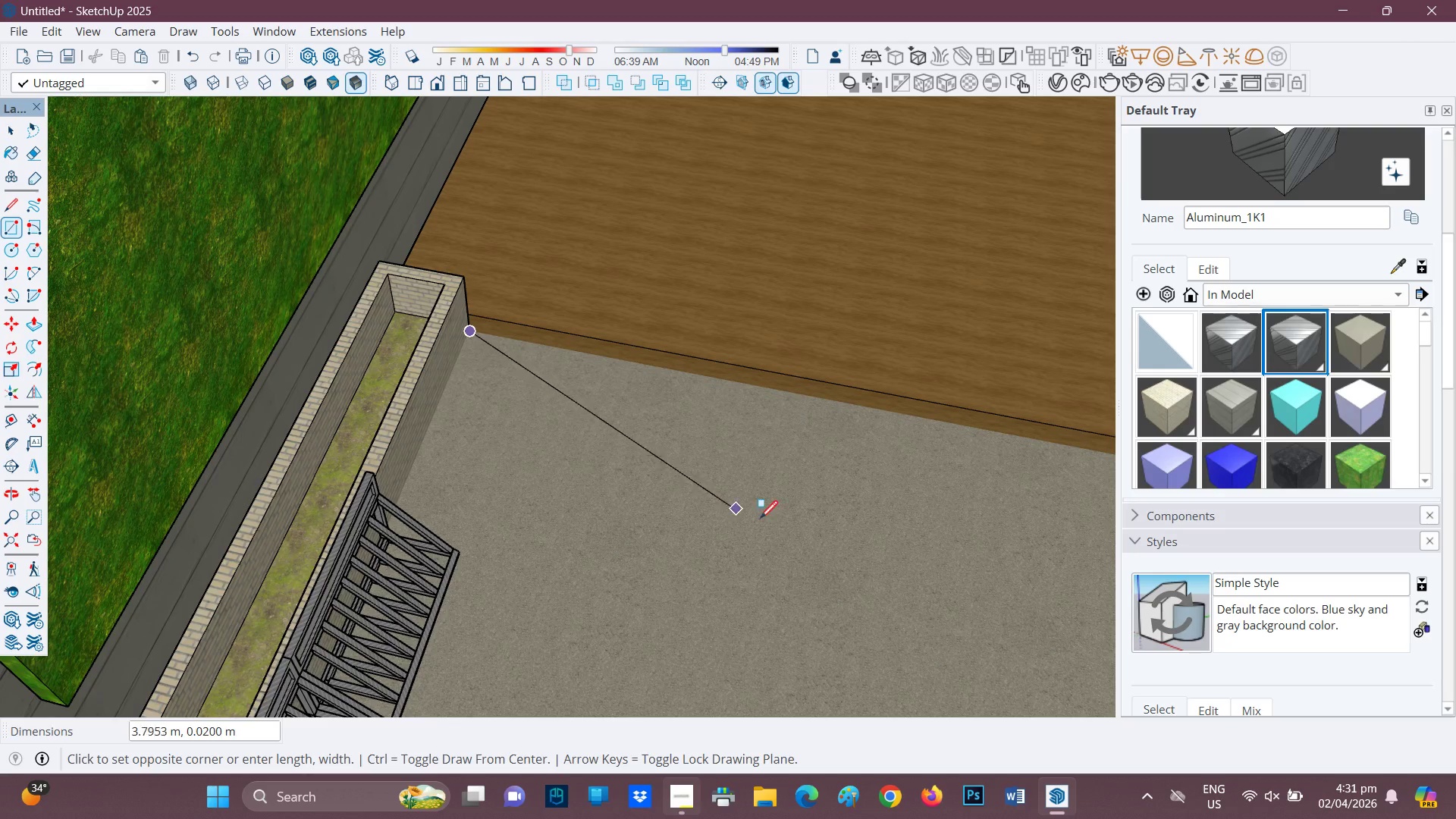 
scroll: coordinate [824, 562], scroll_direction: down, amount: 2.0
 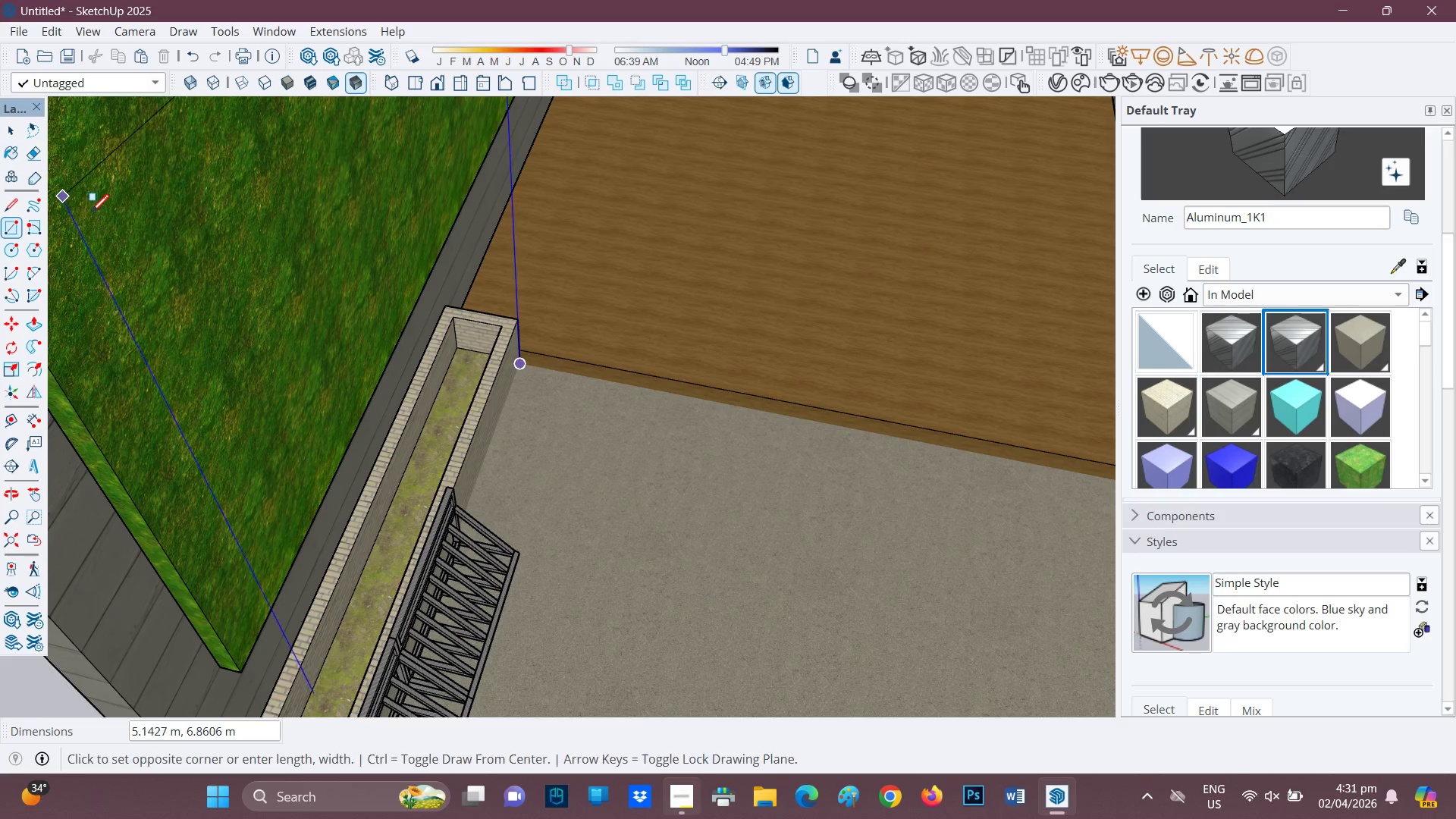 
key(Space)
 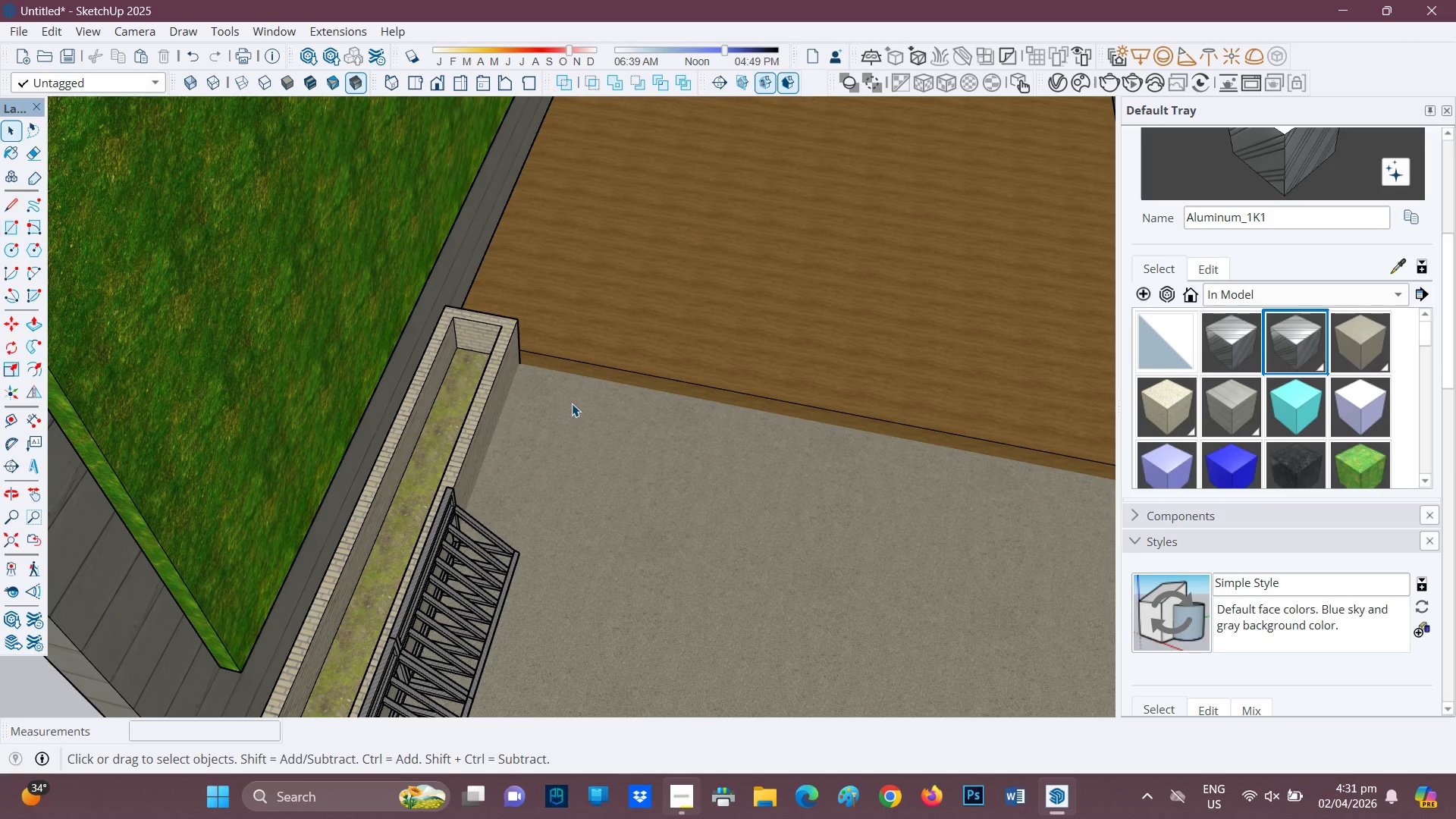 
key(R)
 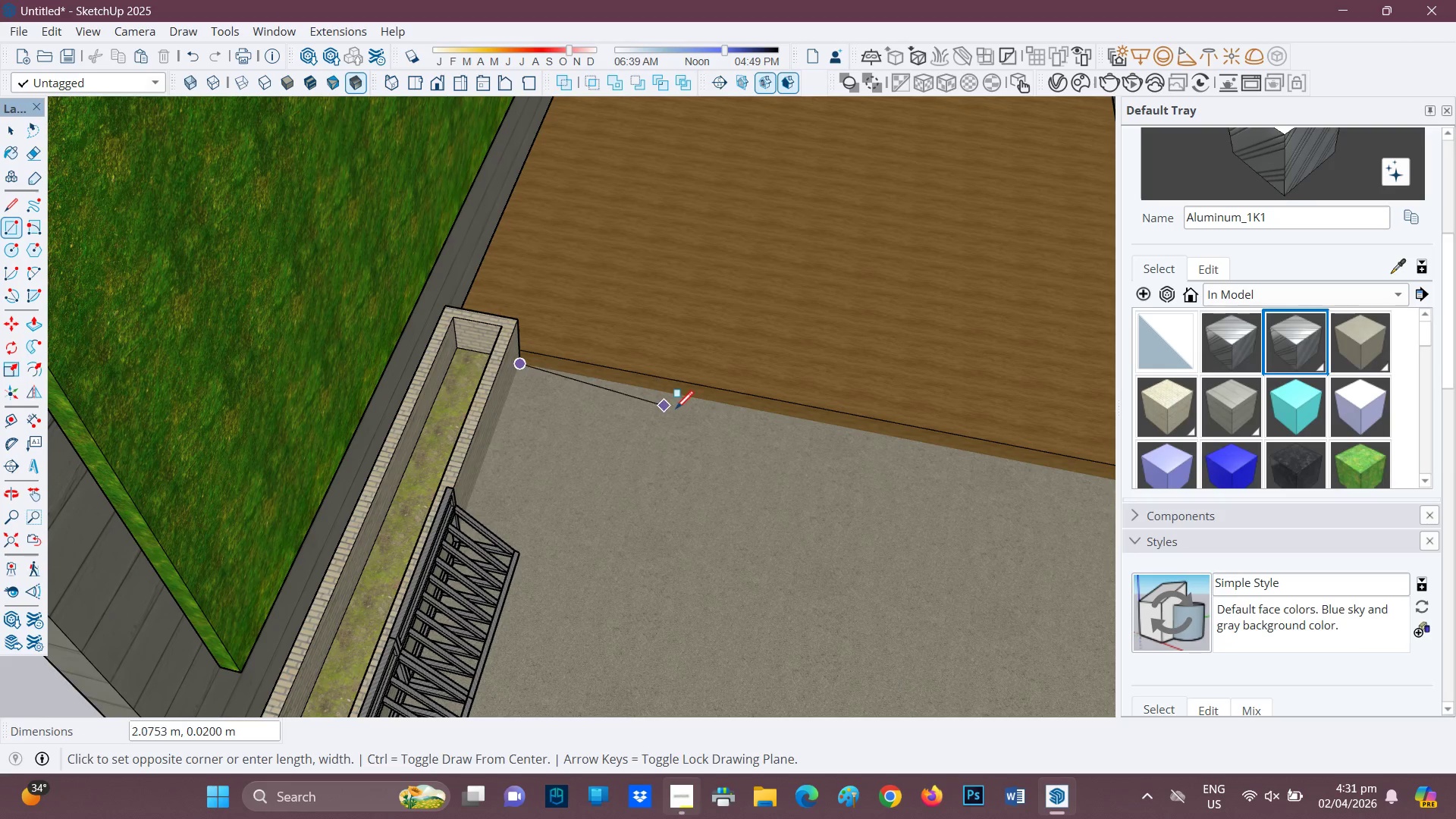 
key(Space)
 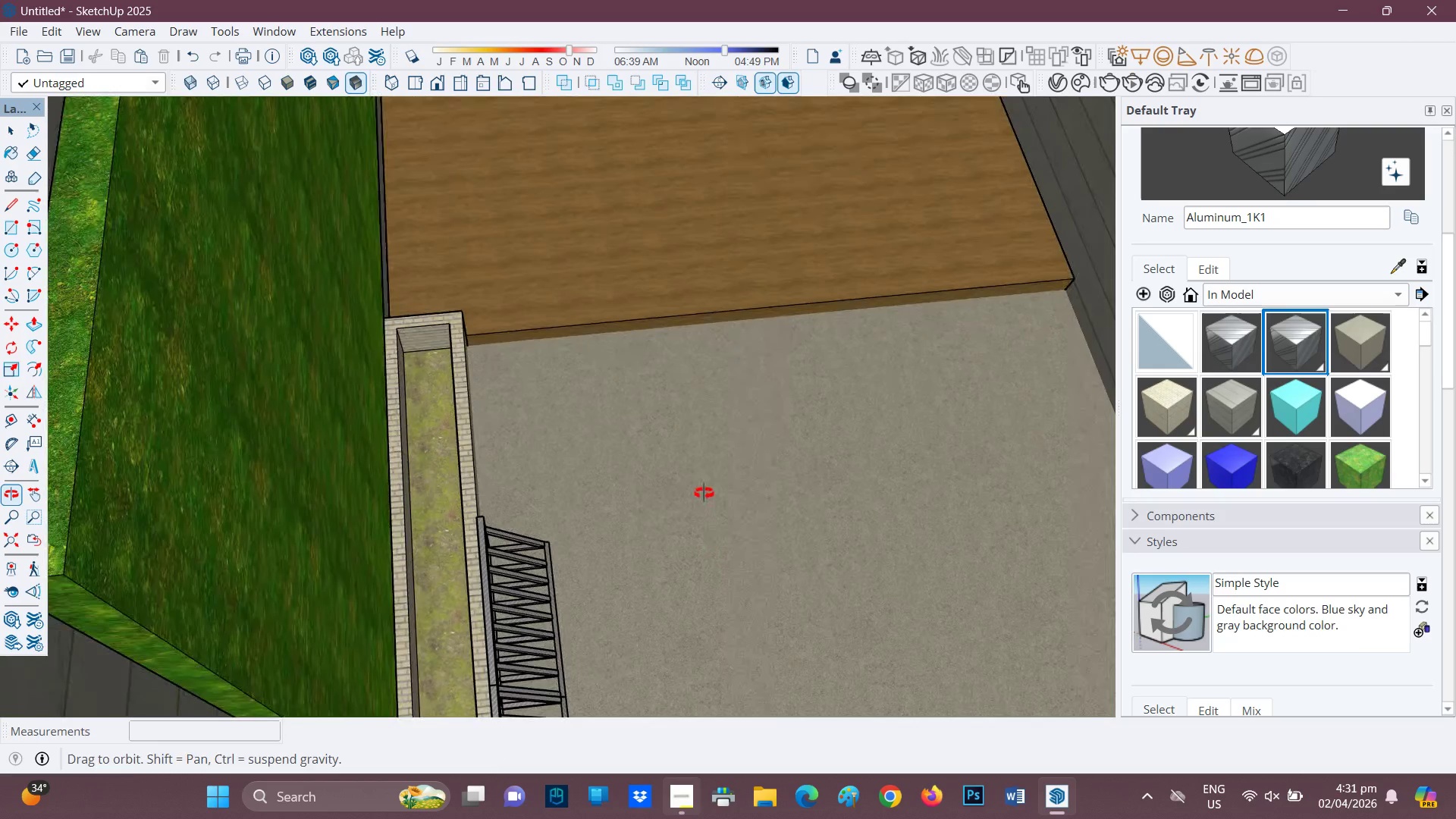 
key(R)
 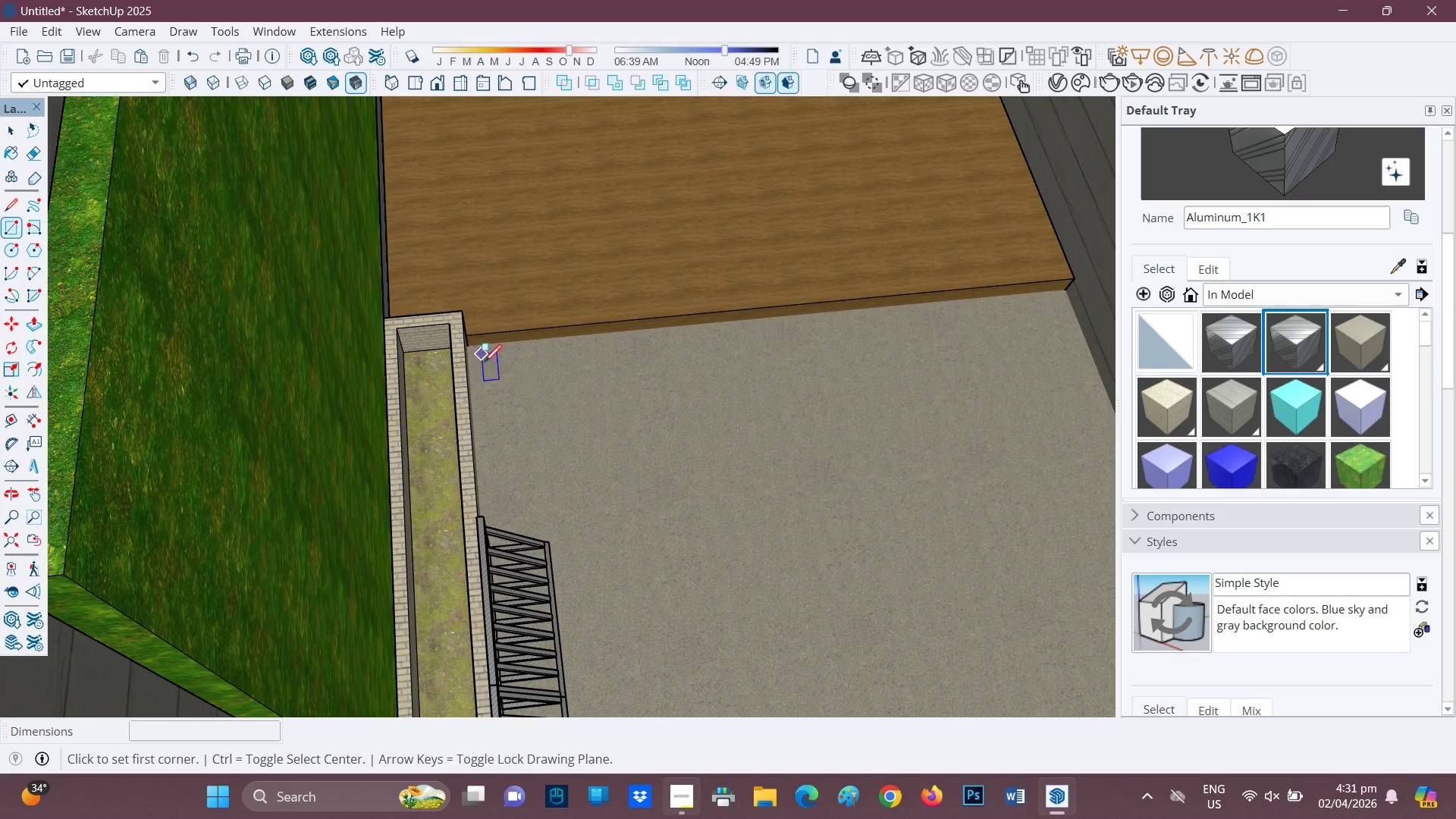 
scroll: coordinate [740, 476], scroll_direction: down, amount: 2.0
 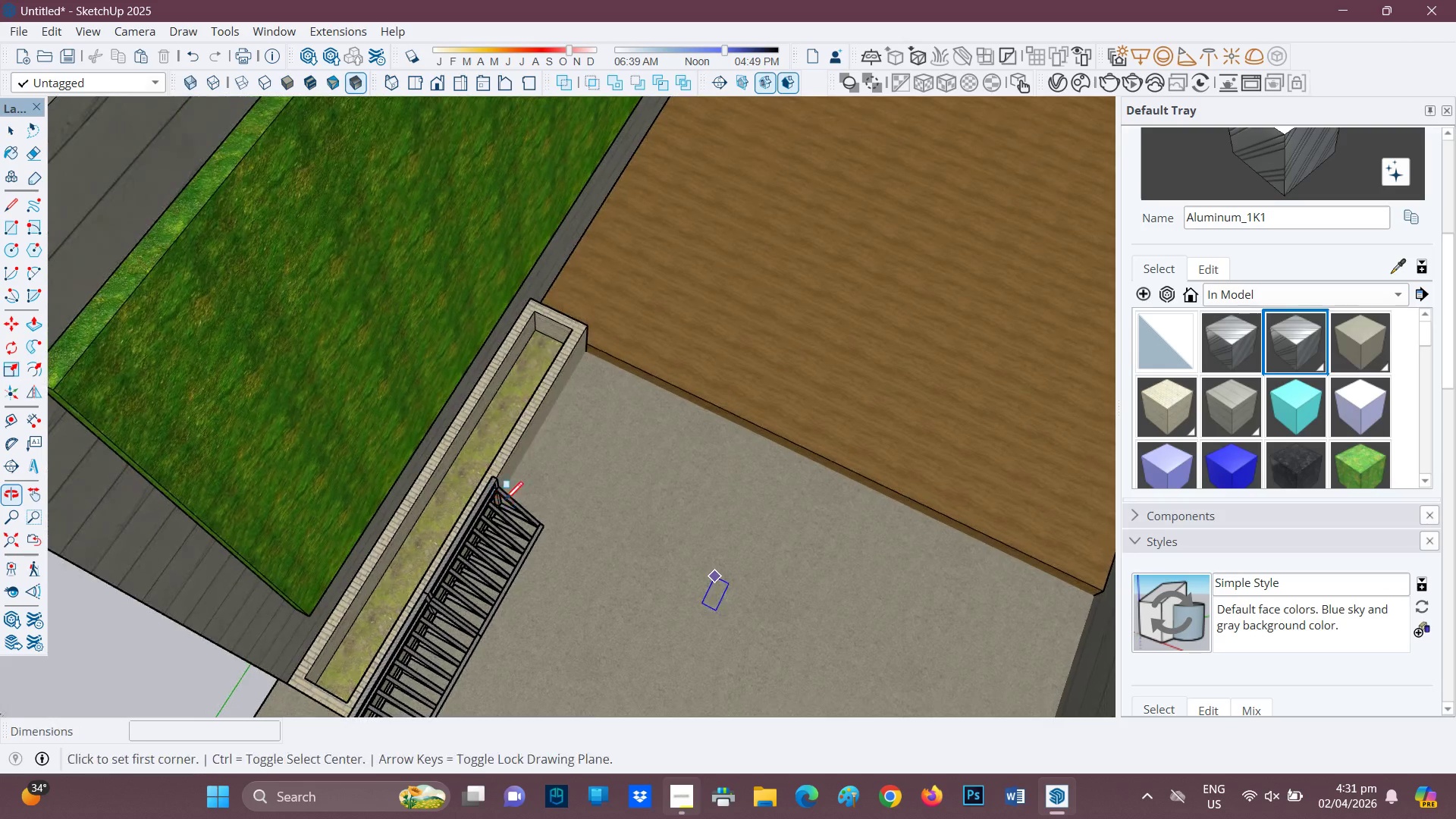 
key(L)
 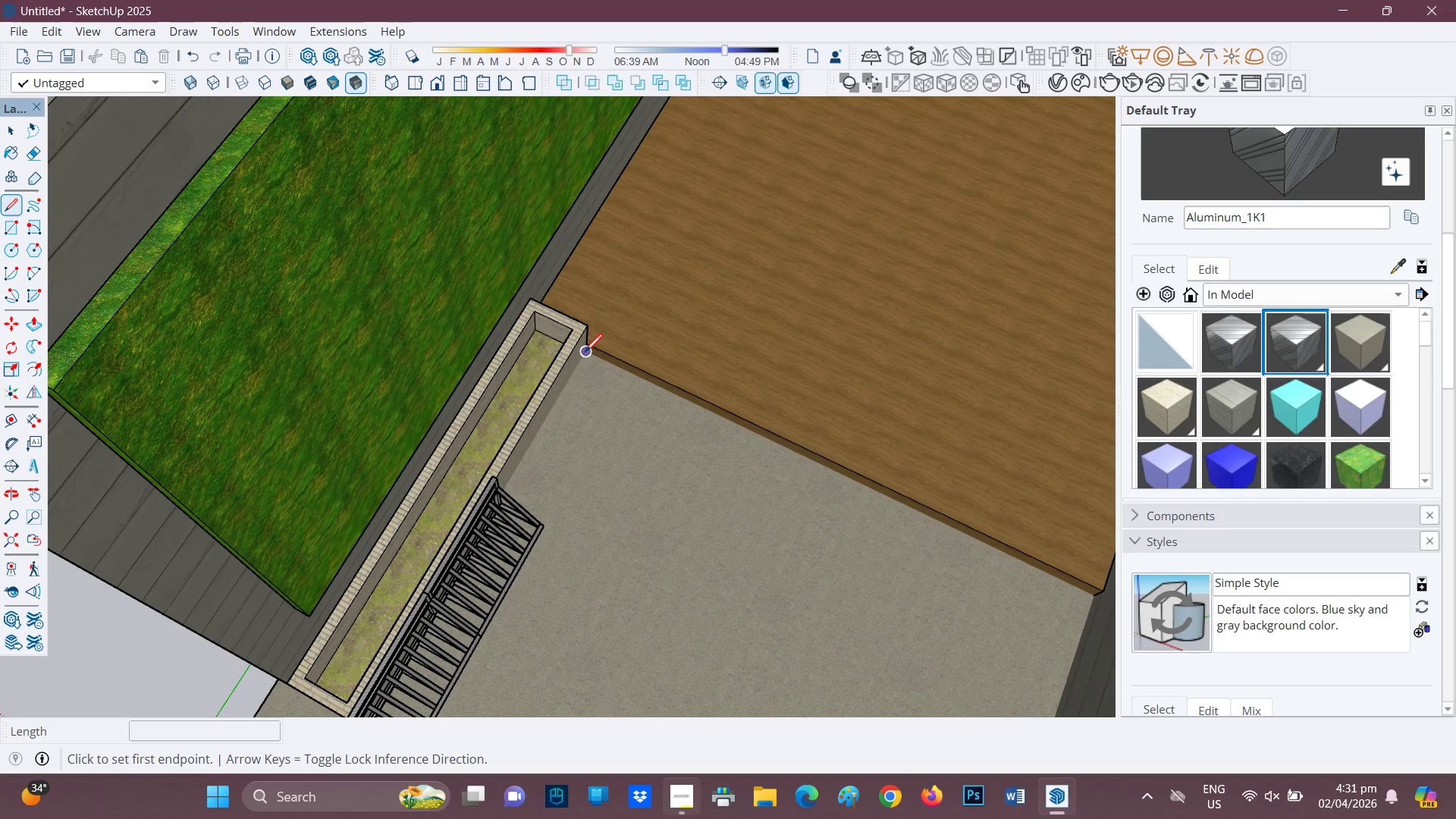 
left_click_drag(start_coordinate=[585, 353], to_coordinate=[581, 356])
 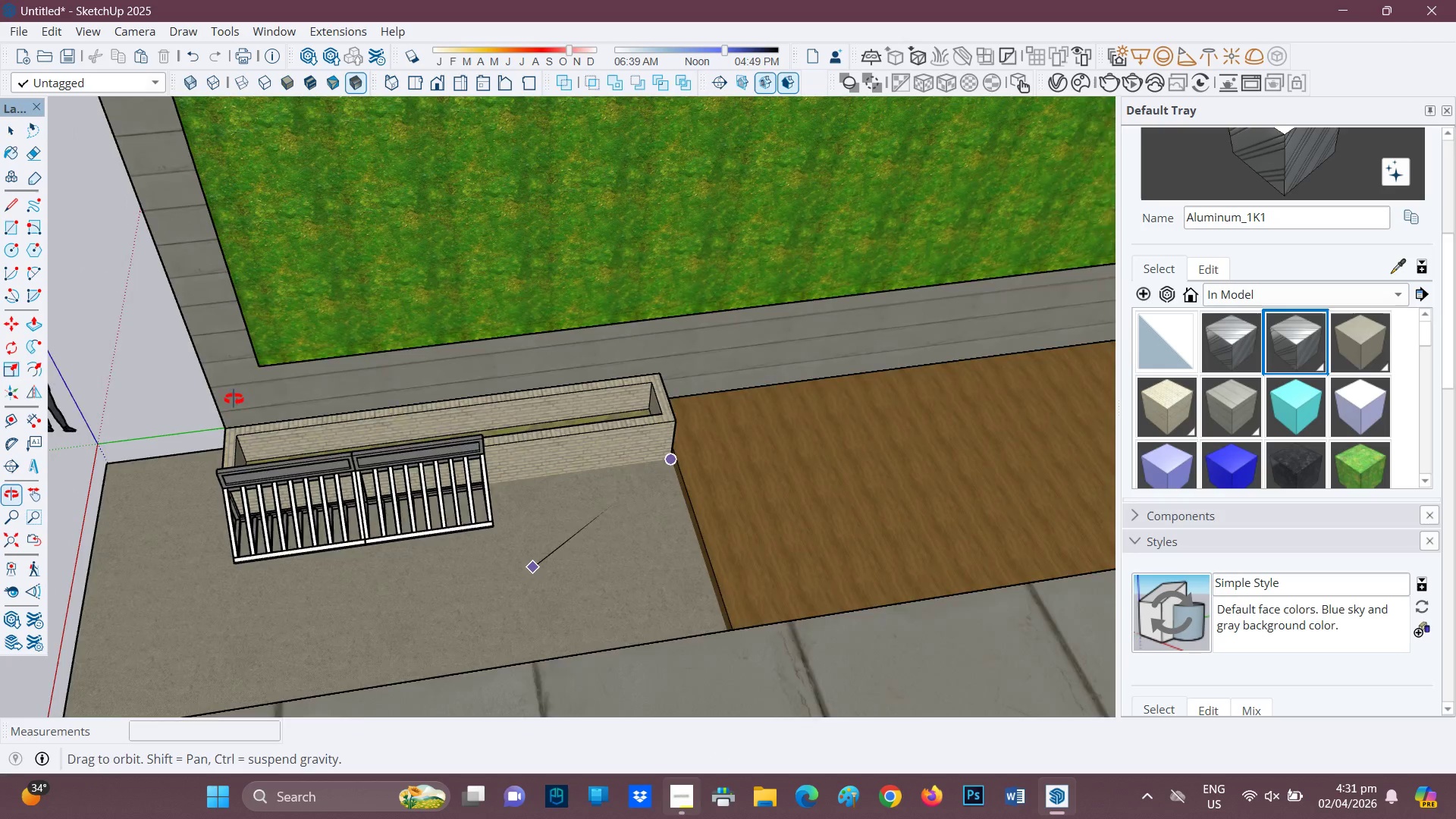 
scroll: coordinate [552, 426], scroll_direction: up, amount: 9.0
 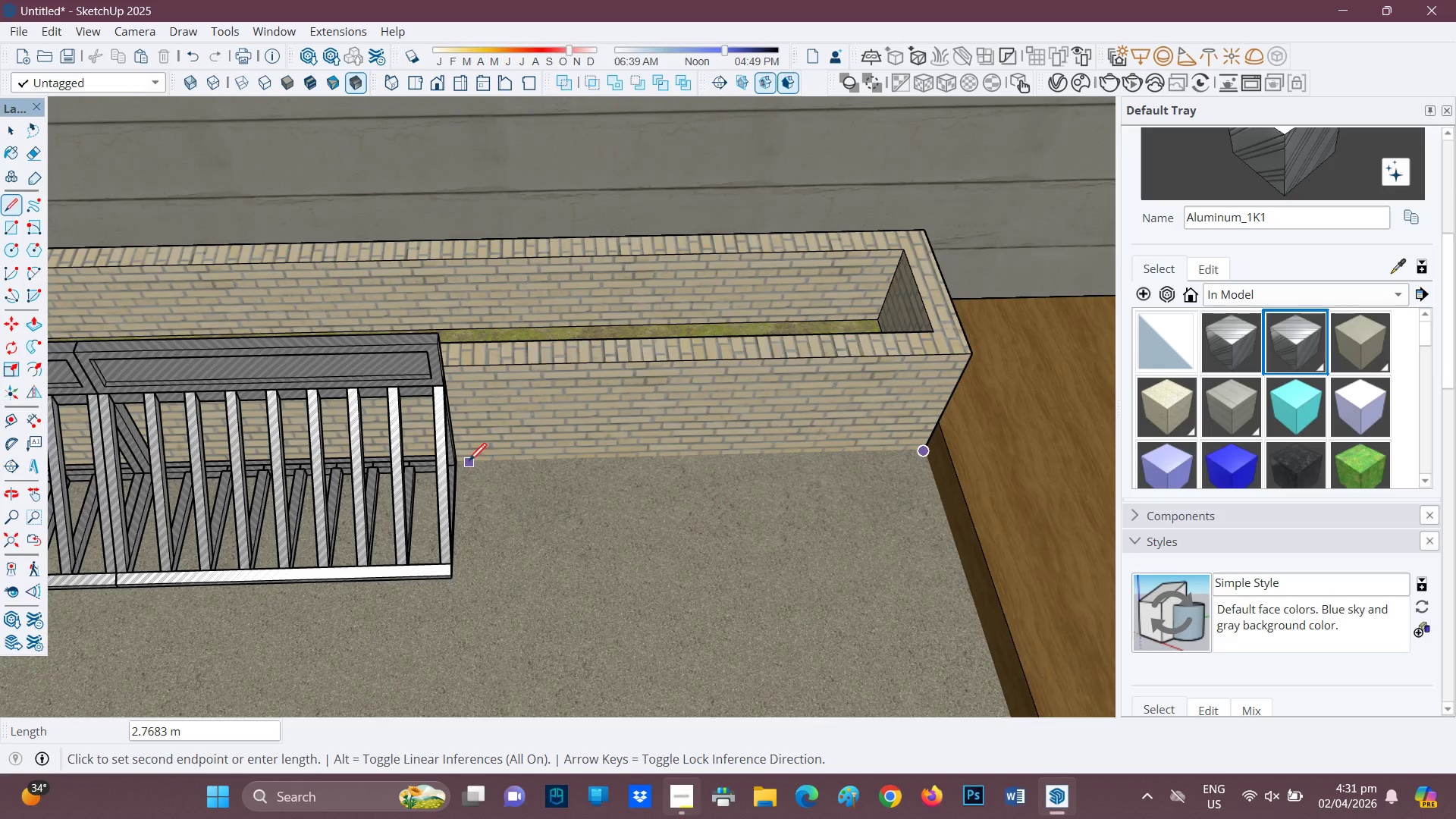 
mouse_move([480, 454])
 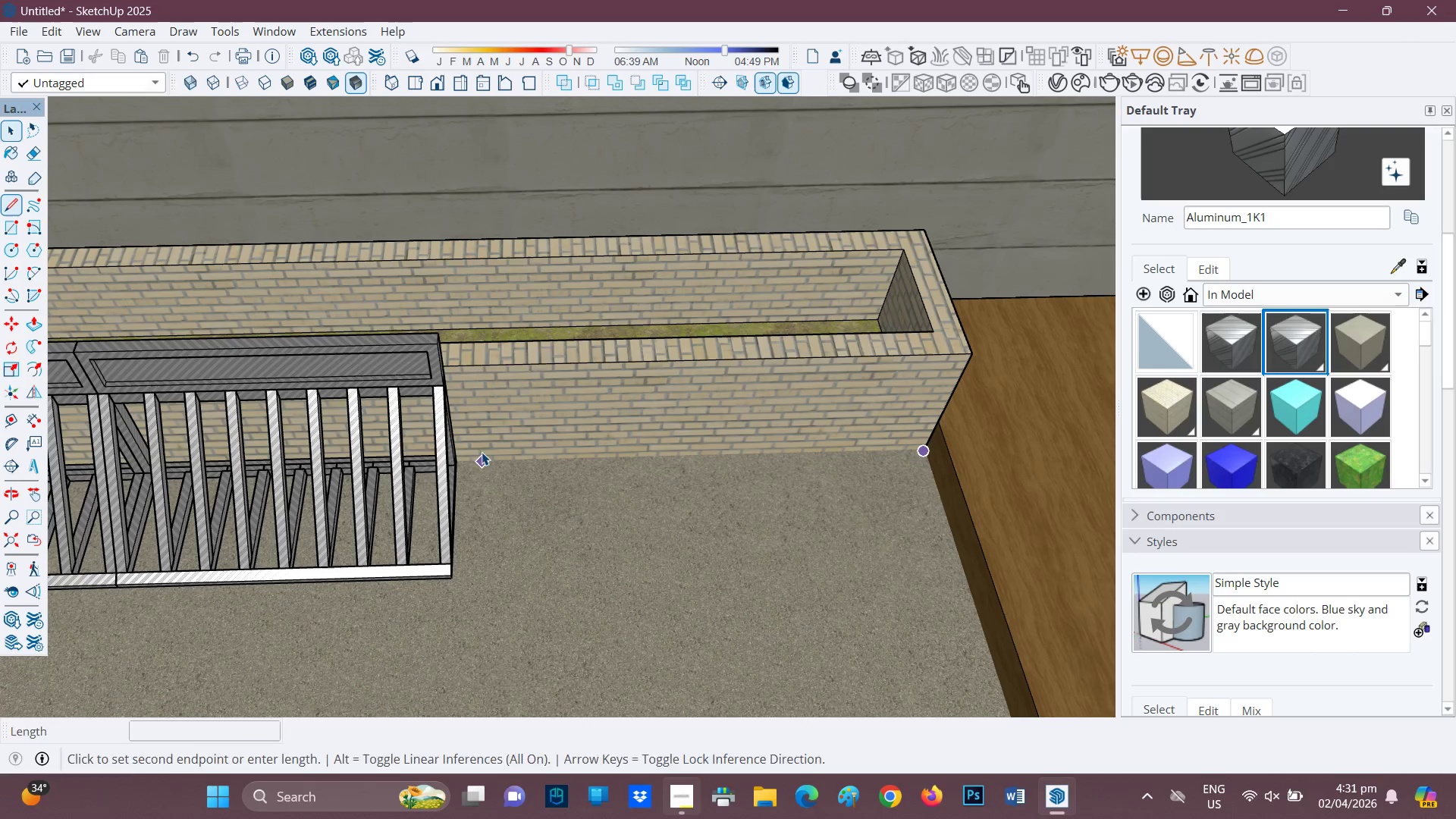 
key(Space)
 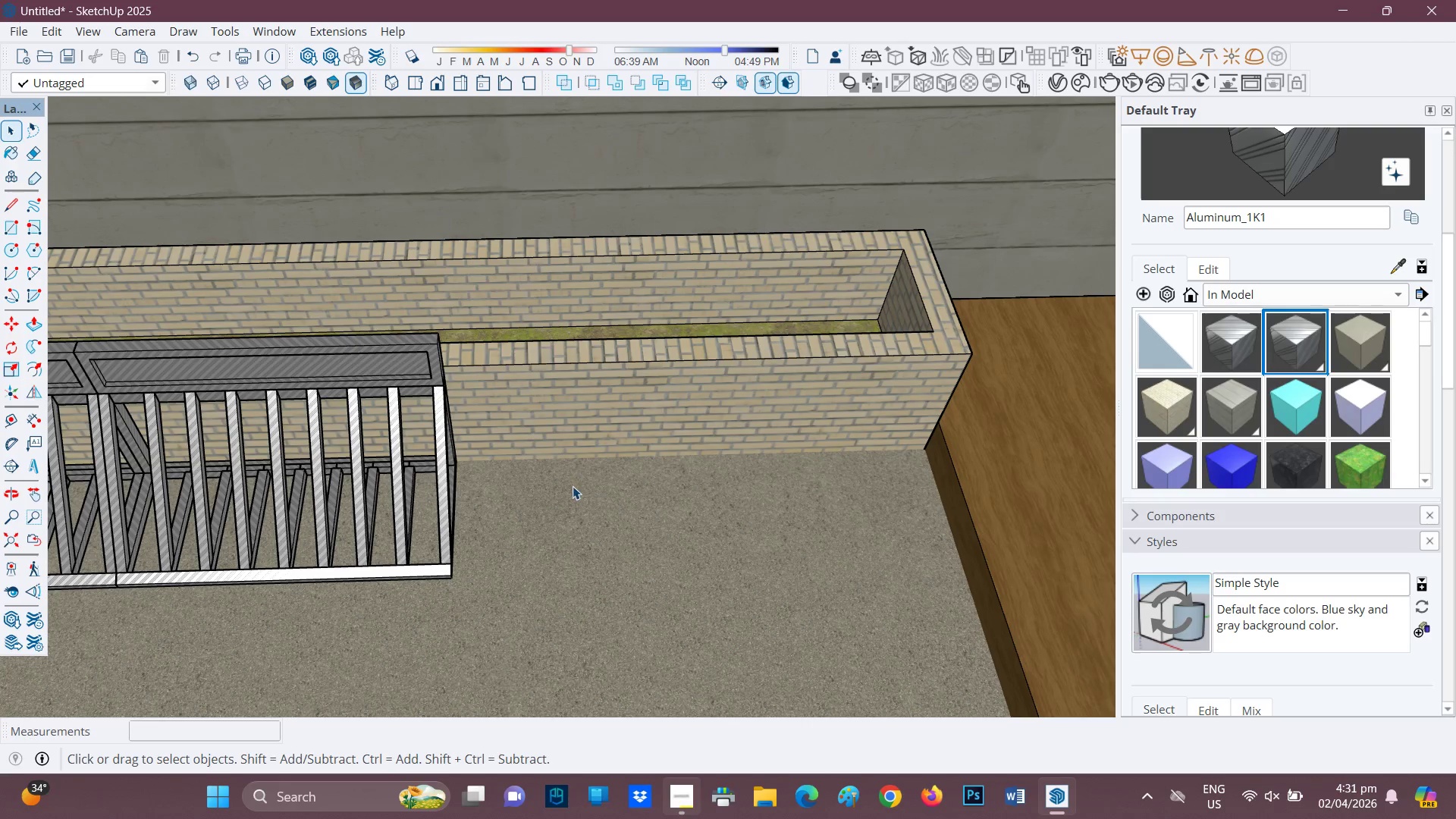 
double_click([573, 487])
 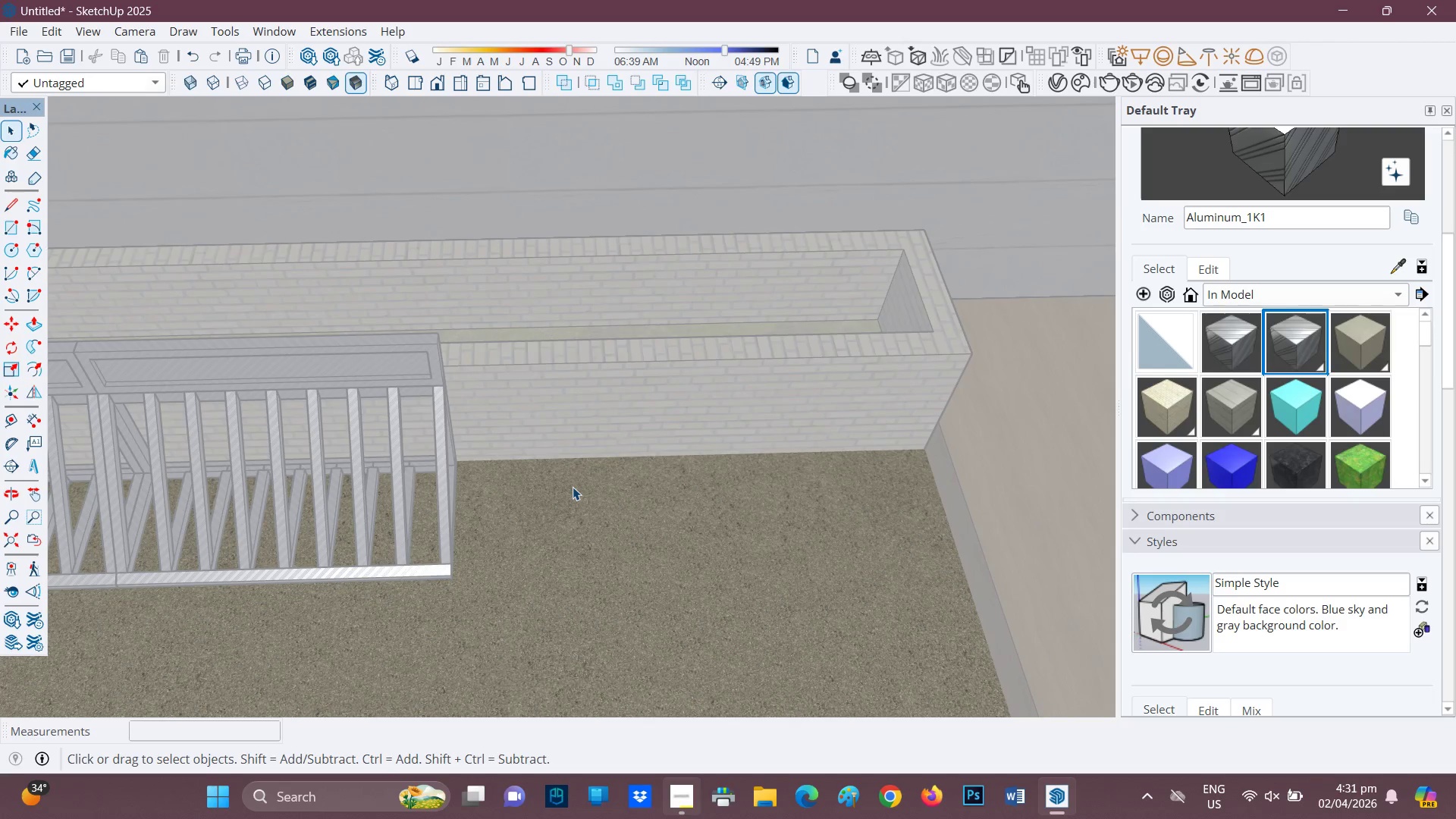 
left_click([573, 487])
 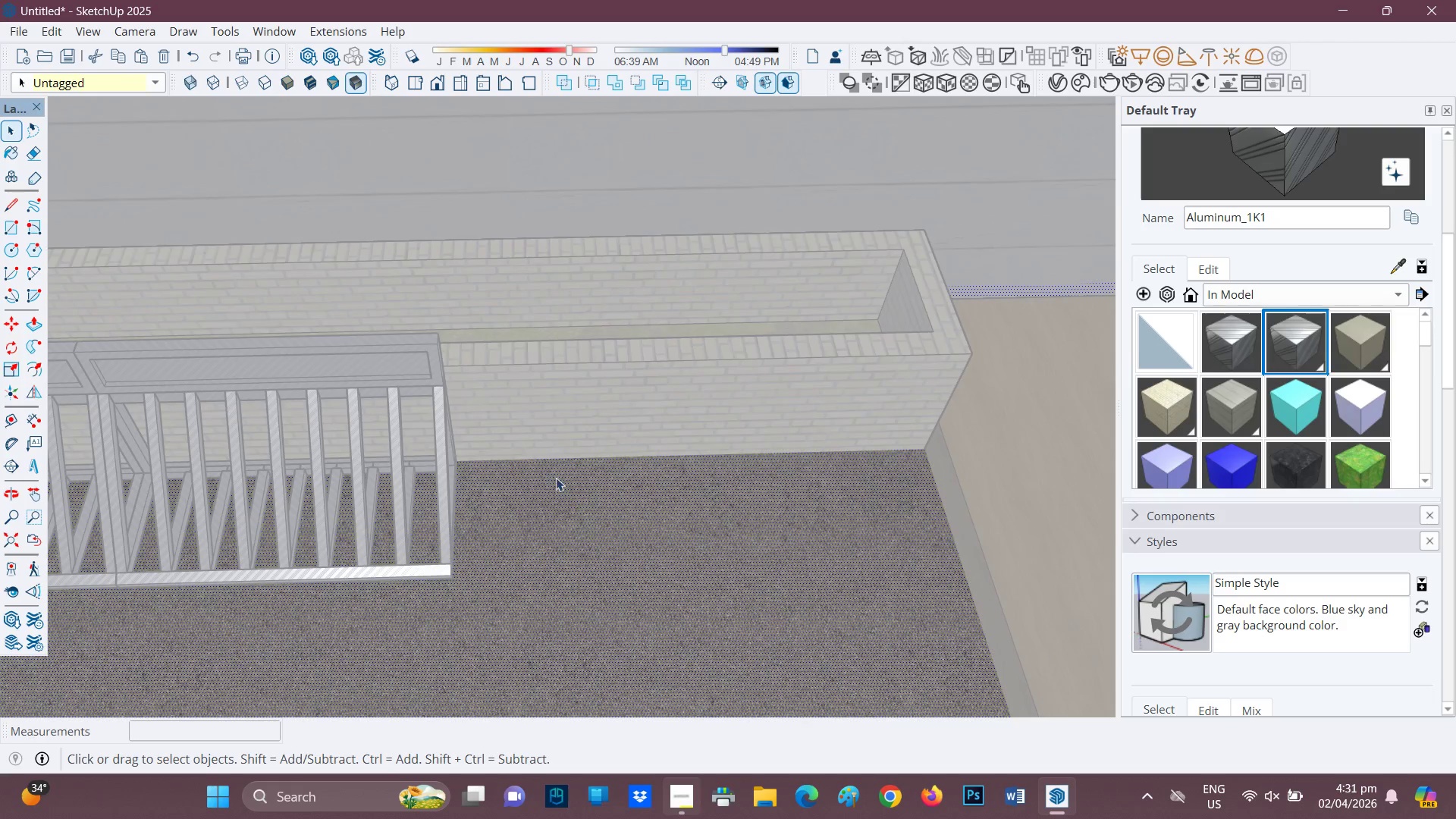 
scroll: coordinate [1126, 561], scroll_direction: down, amount: 5.0
 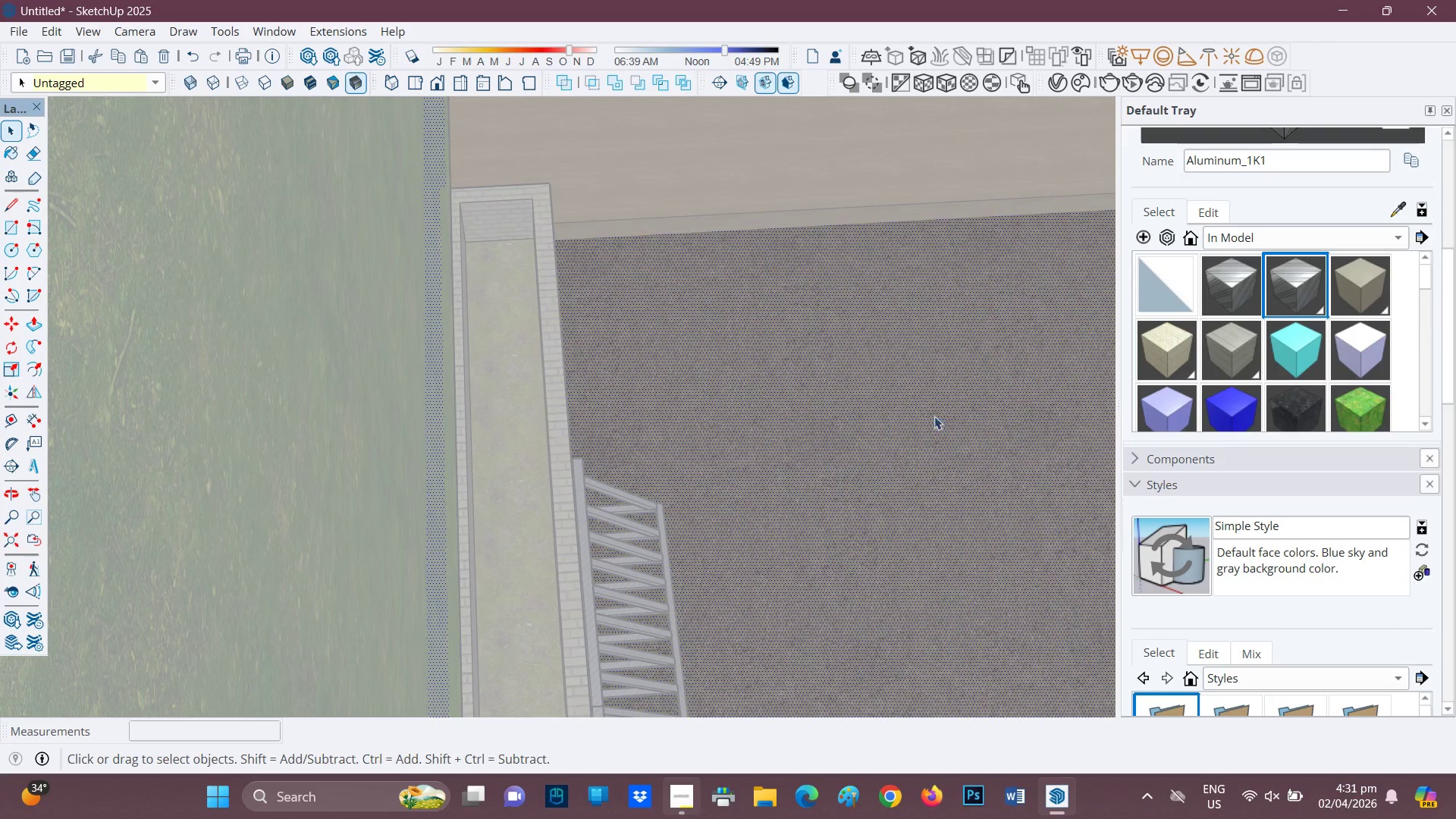 
key(H)
 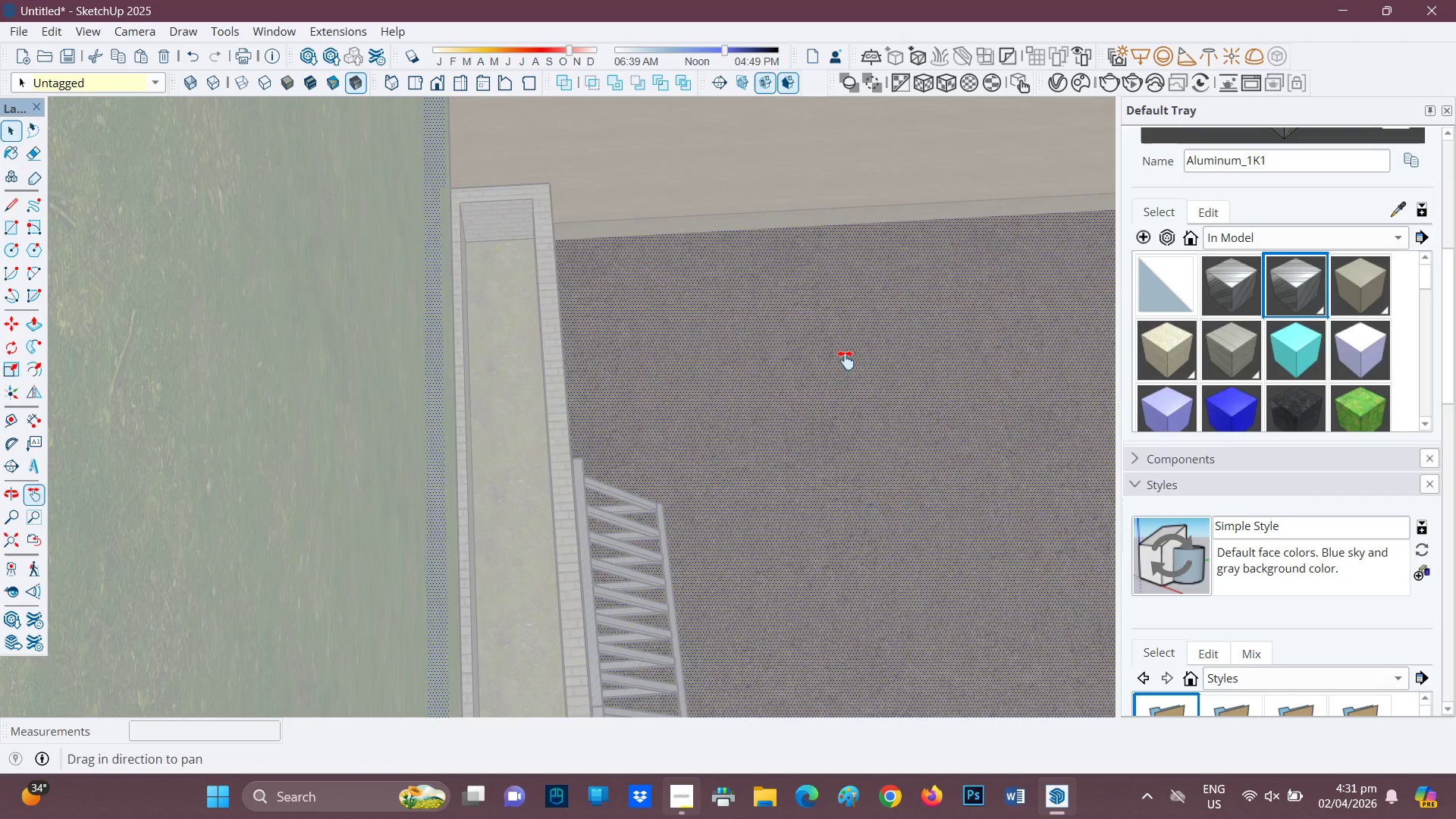 
left_click_drag(start_coordinate=[842, 360], to_coordinate=[428, 367])
 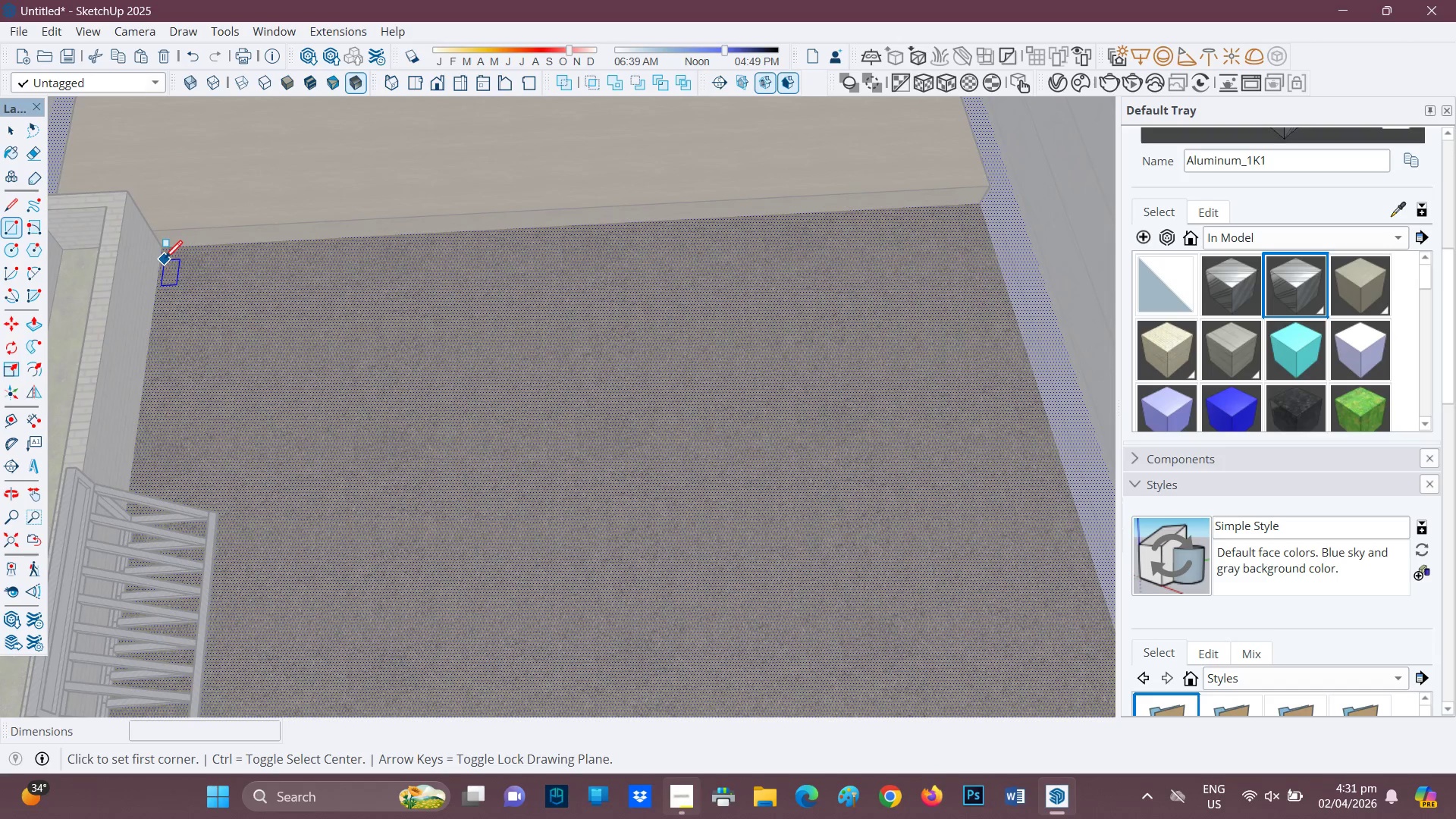 
left_click([166, 251])
 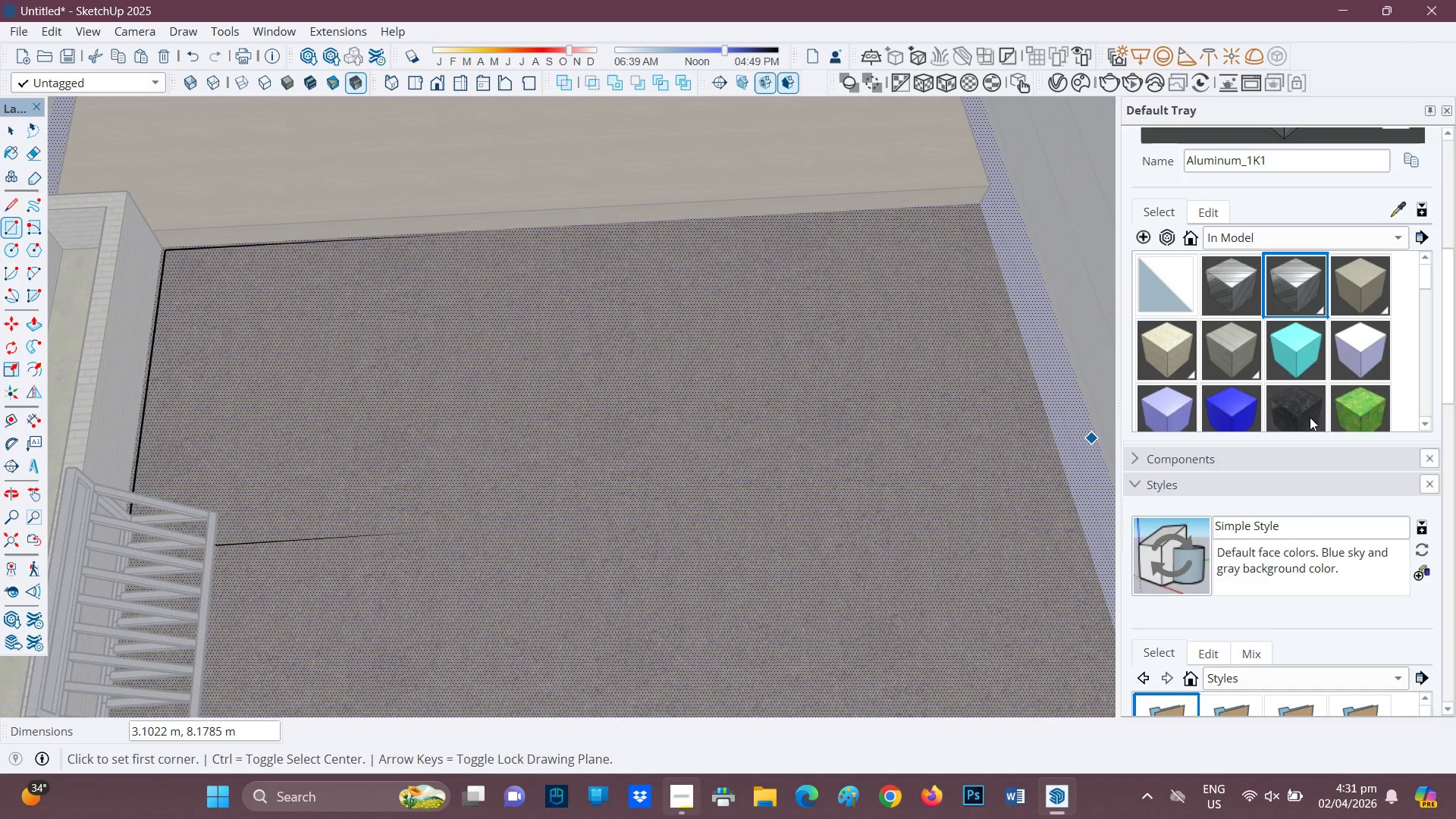 
wait(5.5)
 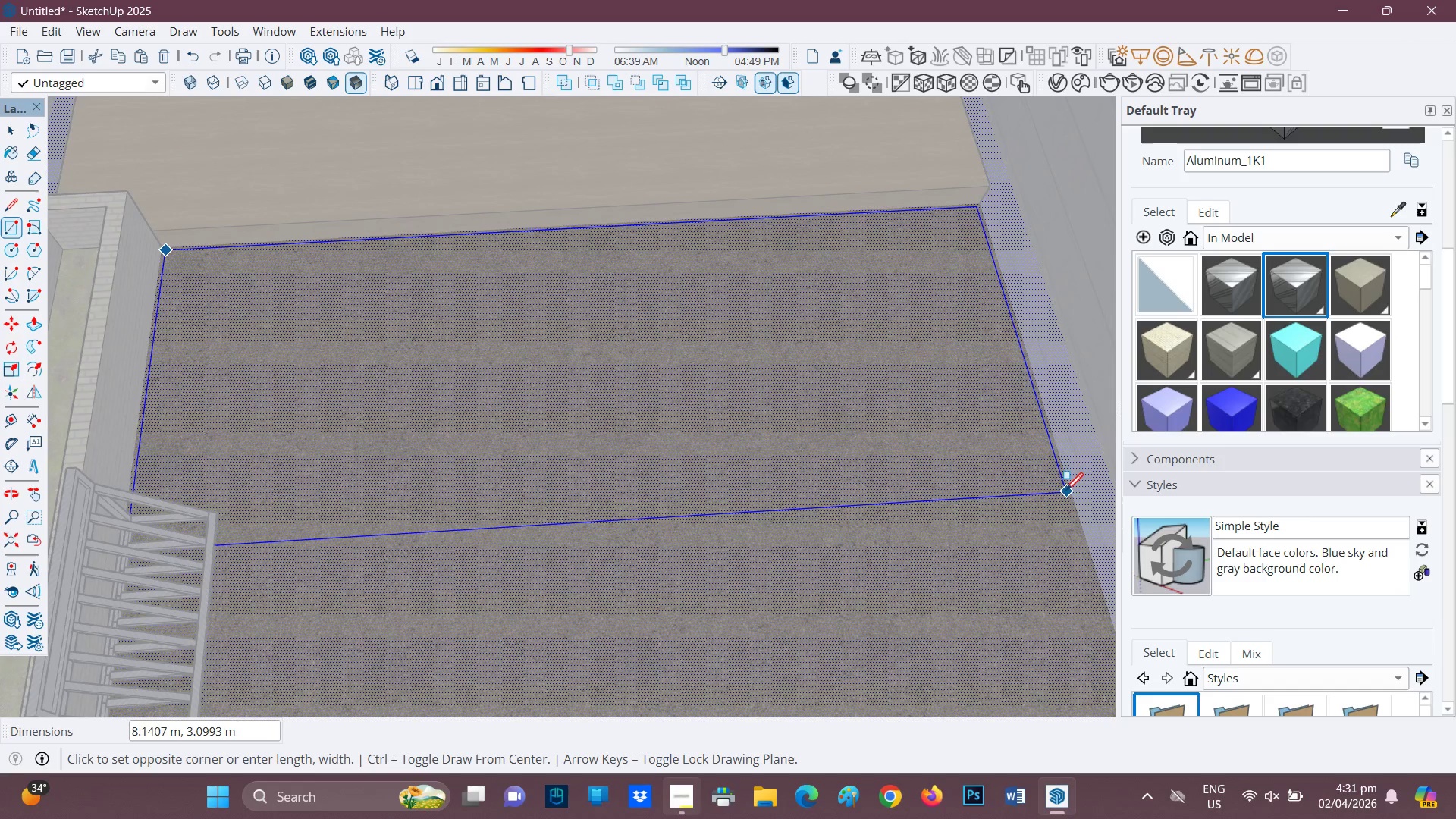 
key(Control+ControlLeft)
 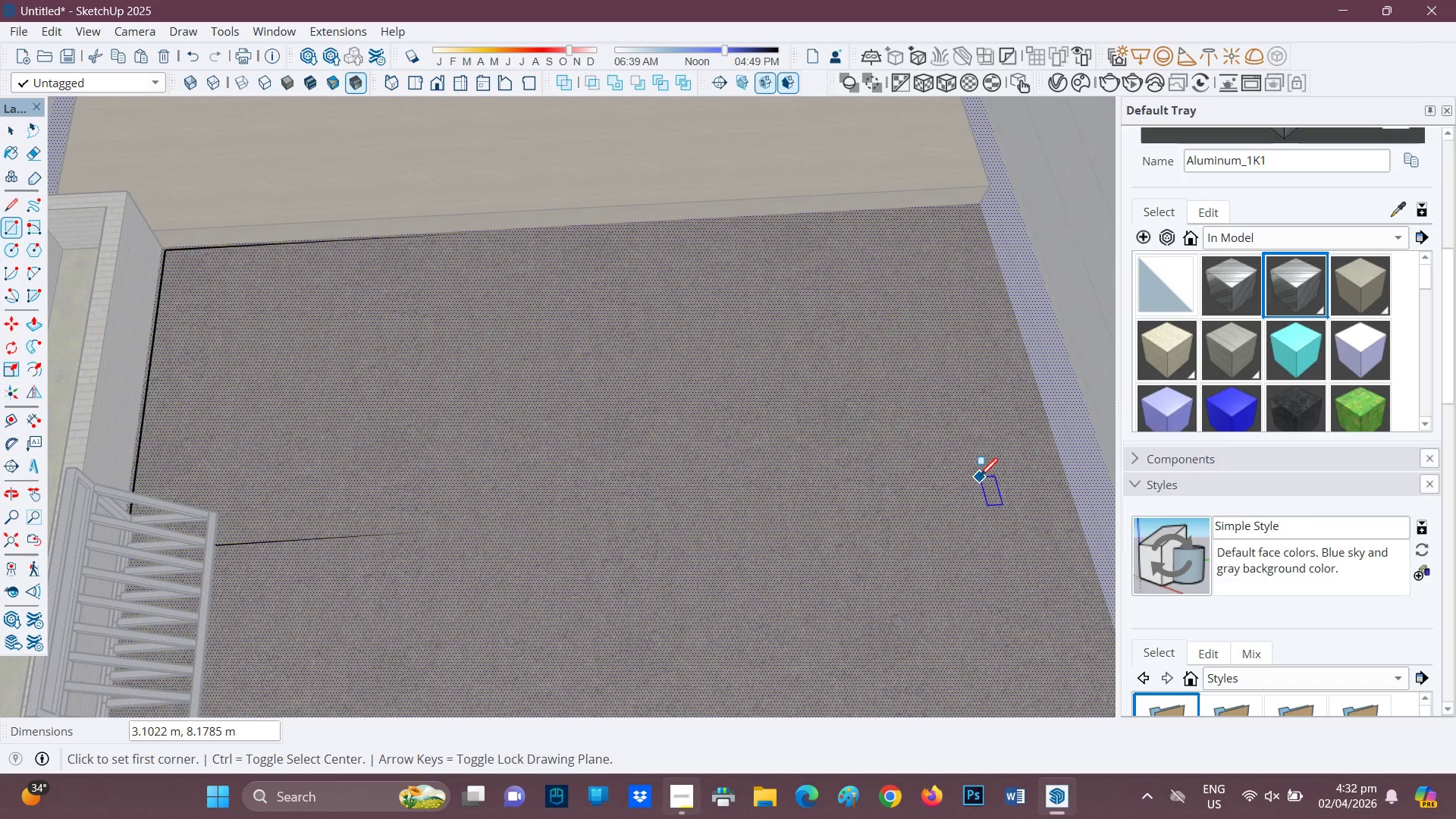 
key(Control+Z)
 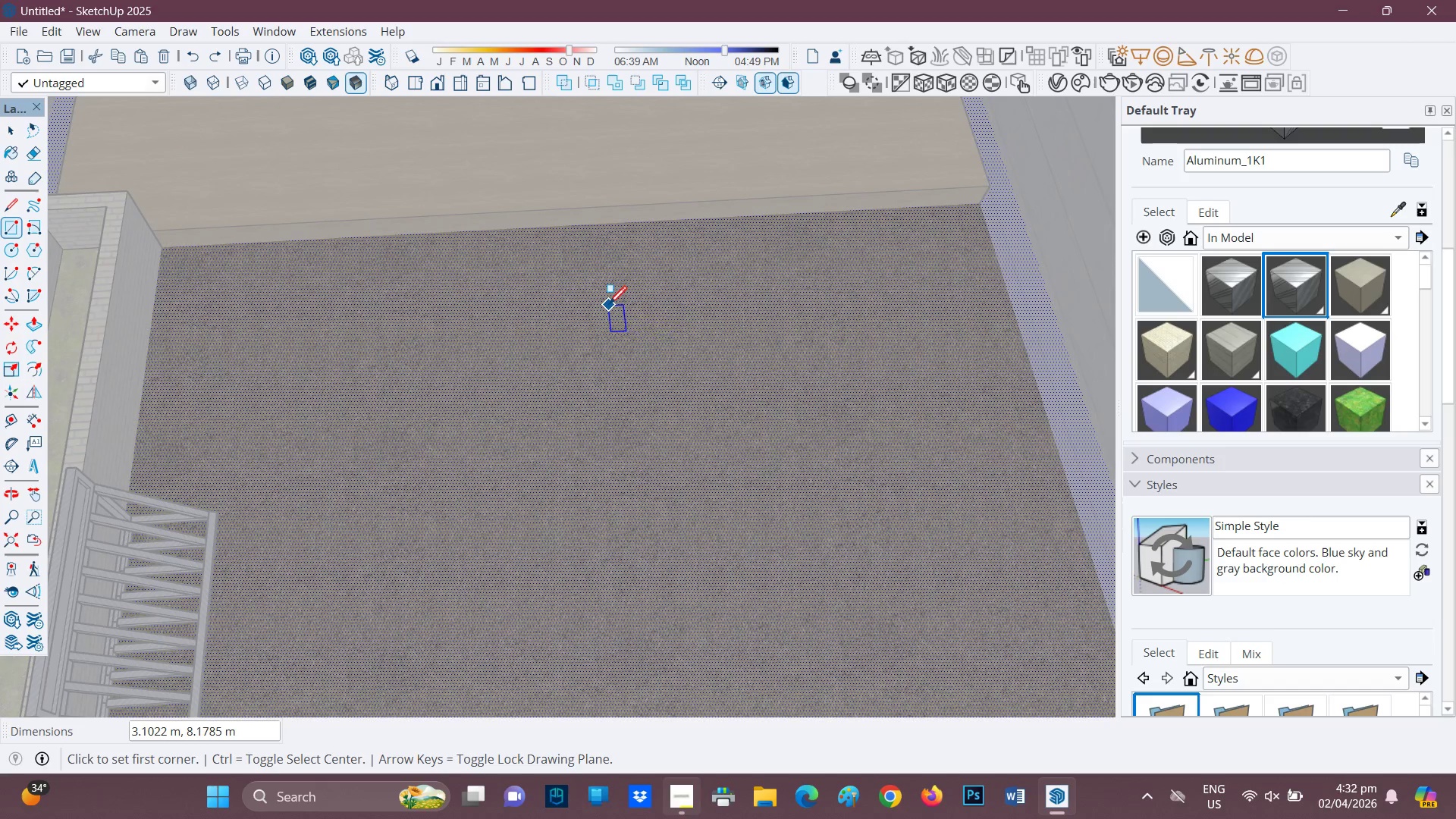 
key(R)
 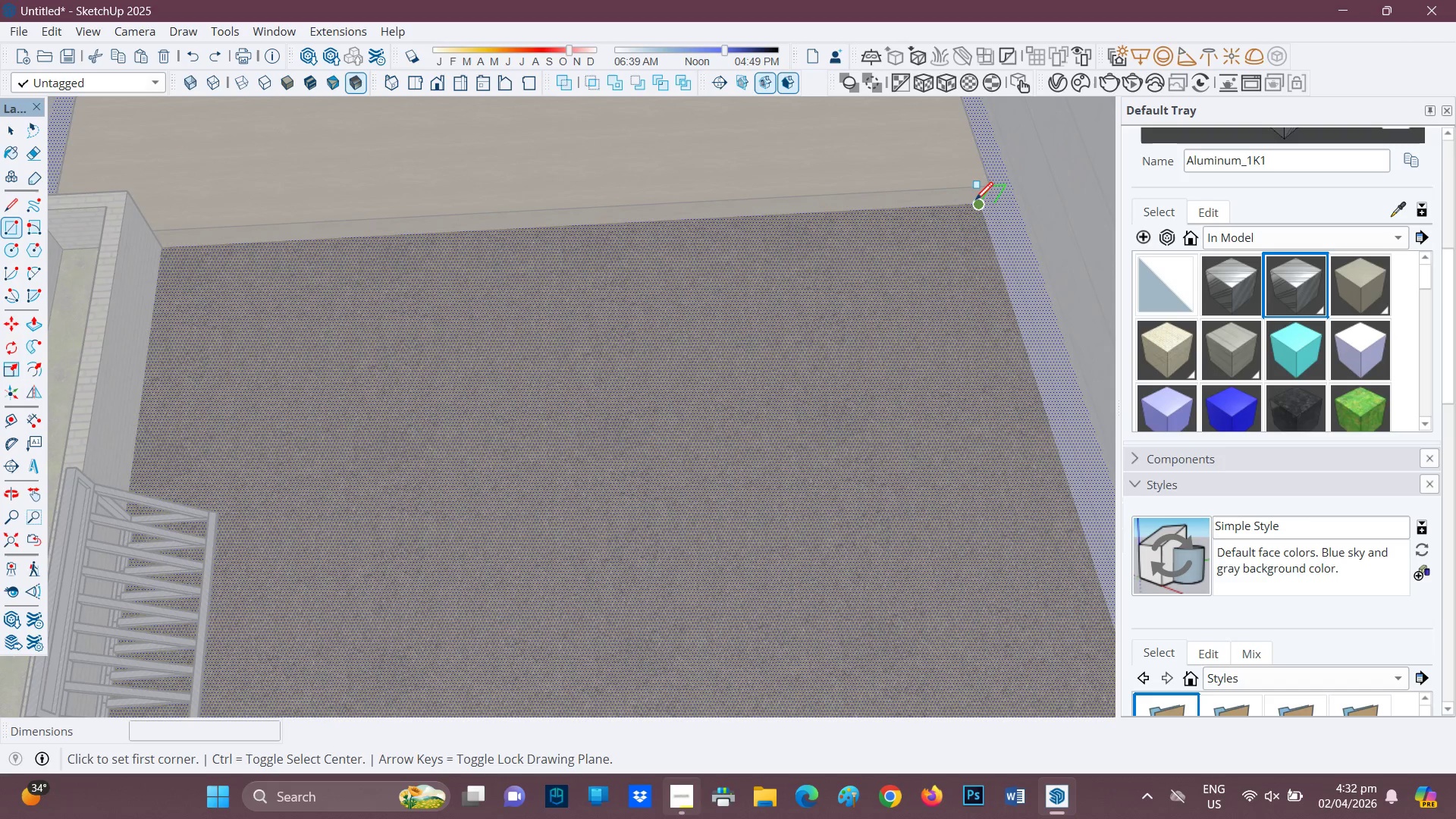 
left_click([977, 201])
 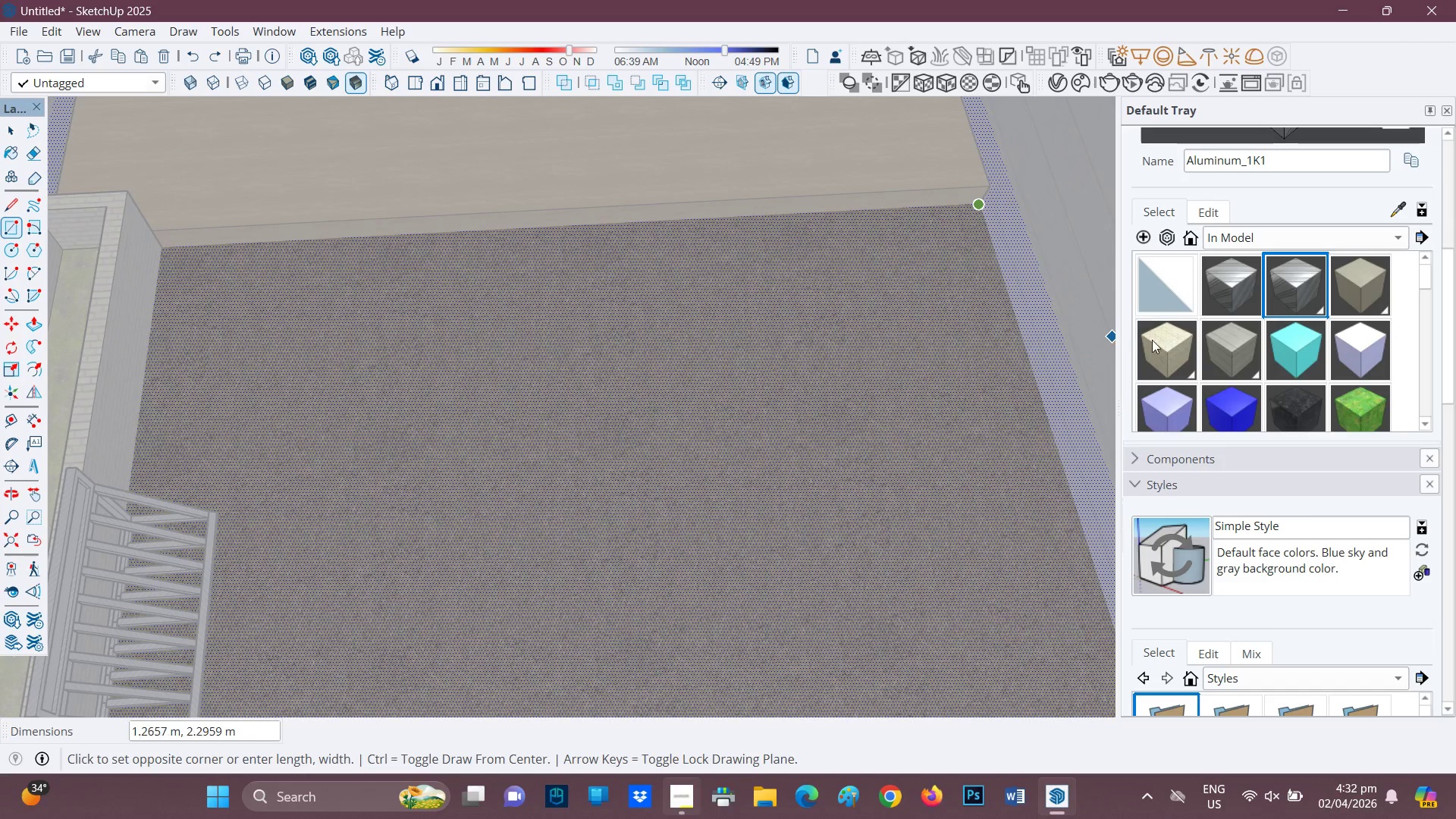 
wait(7.11)
 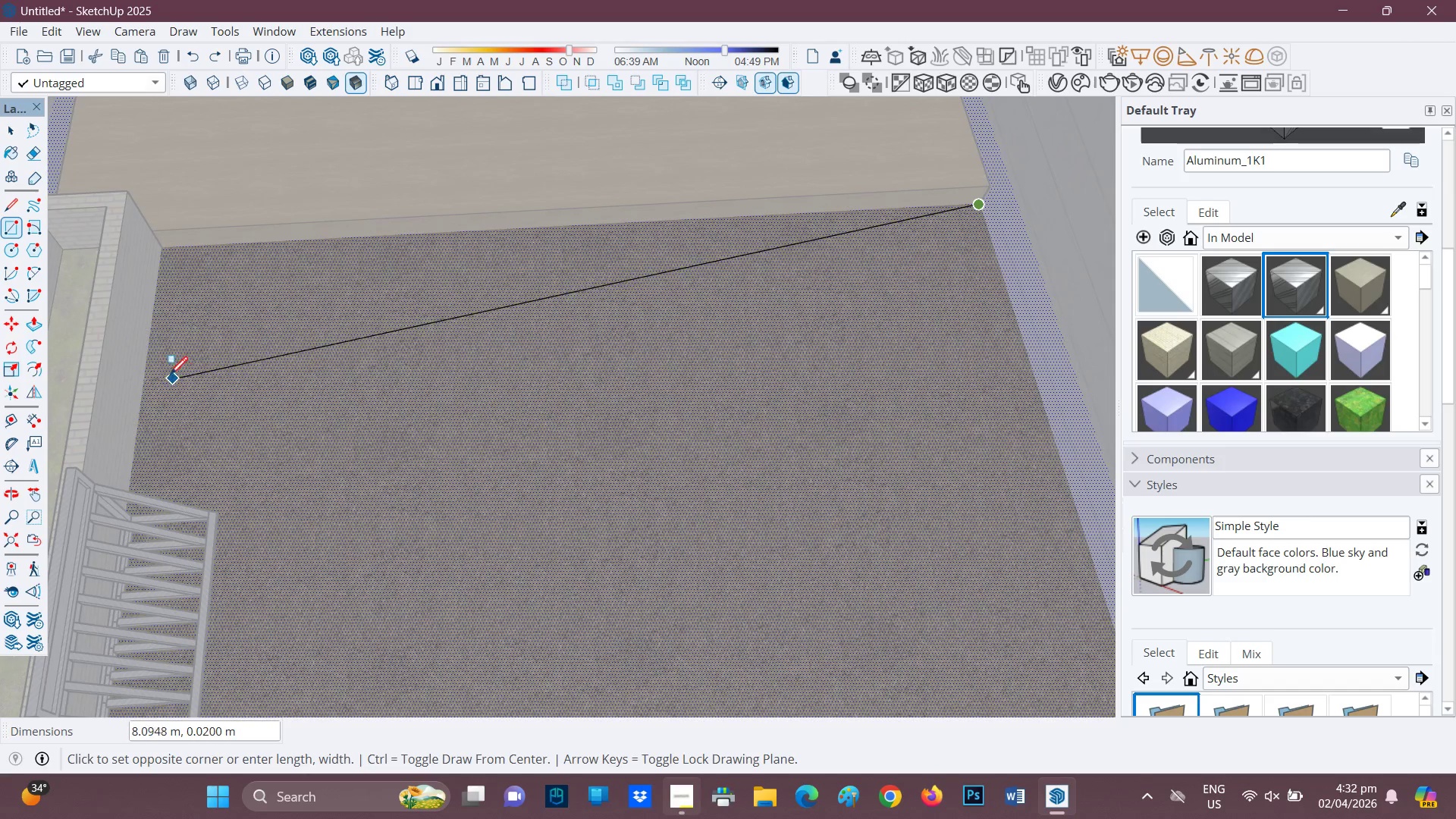 
key(Space)
 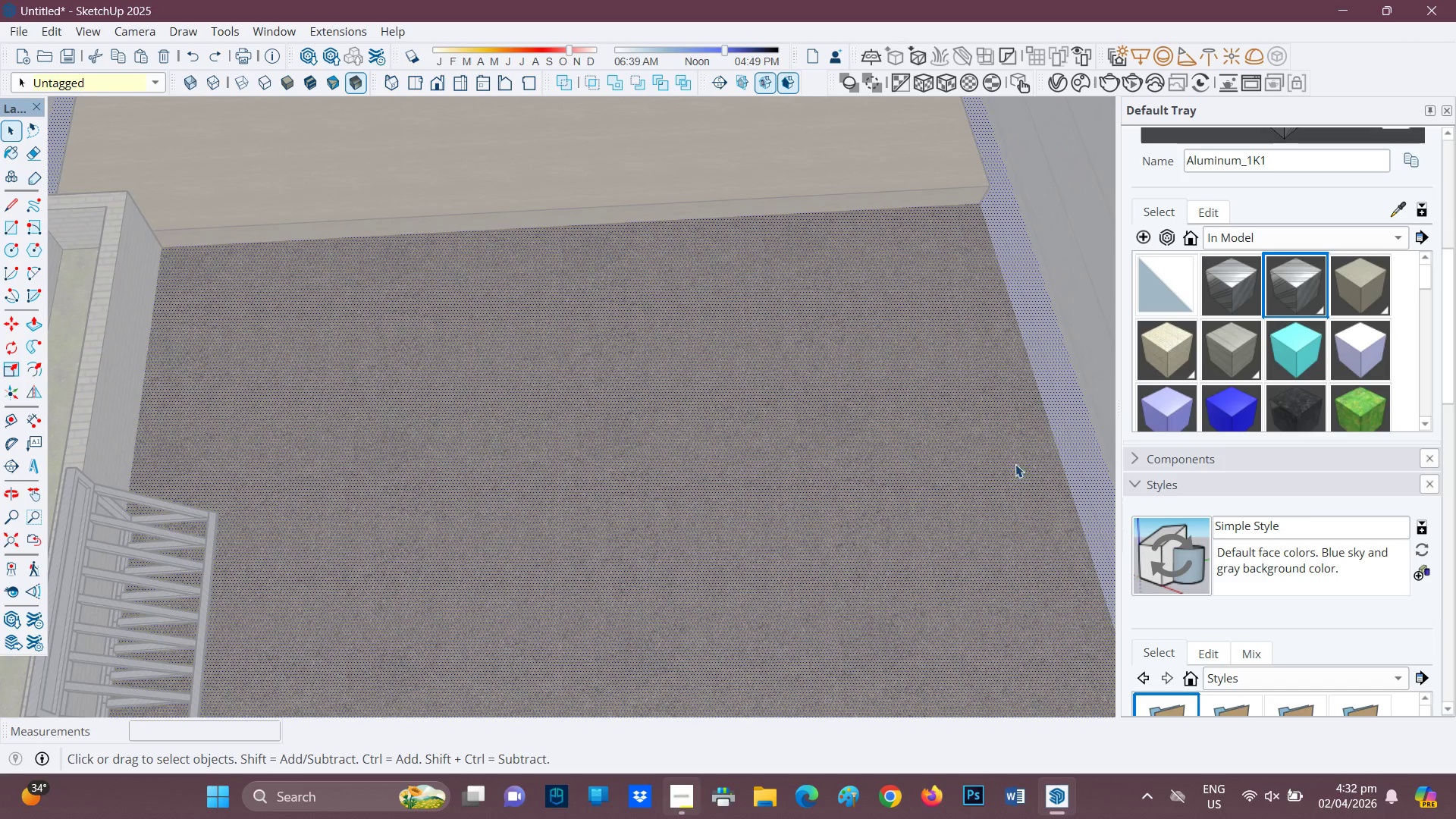 
key(R)
 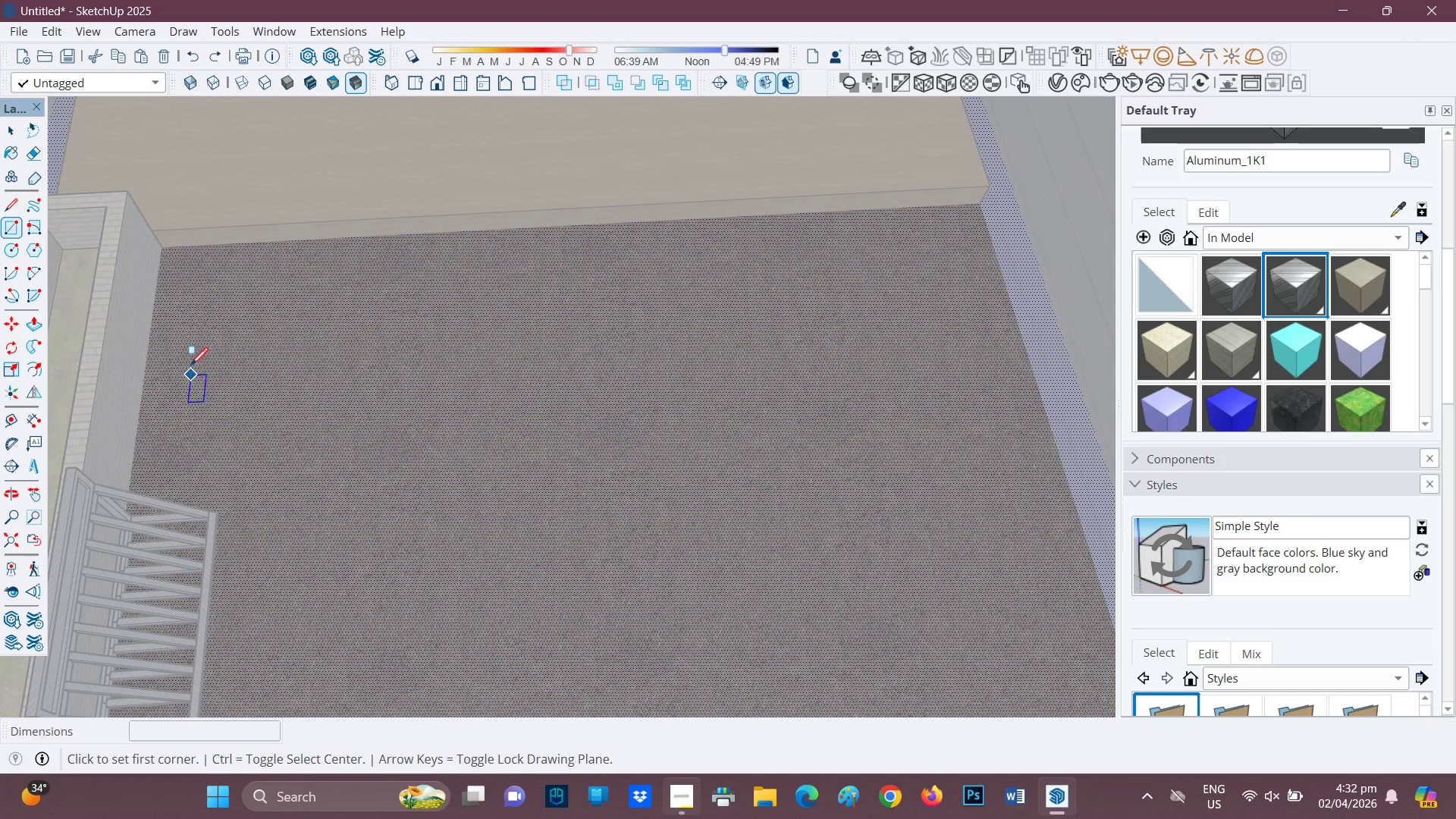 
left_click([180, 285])
 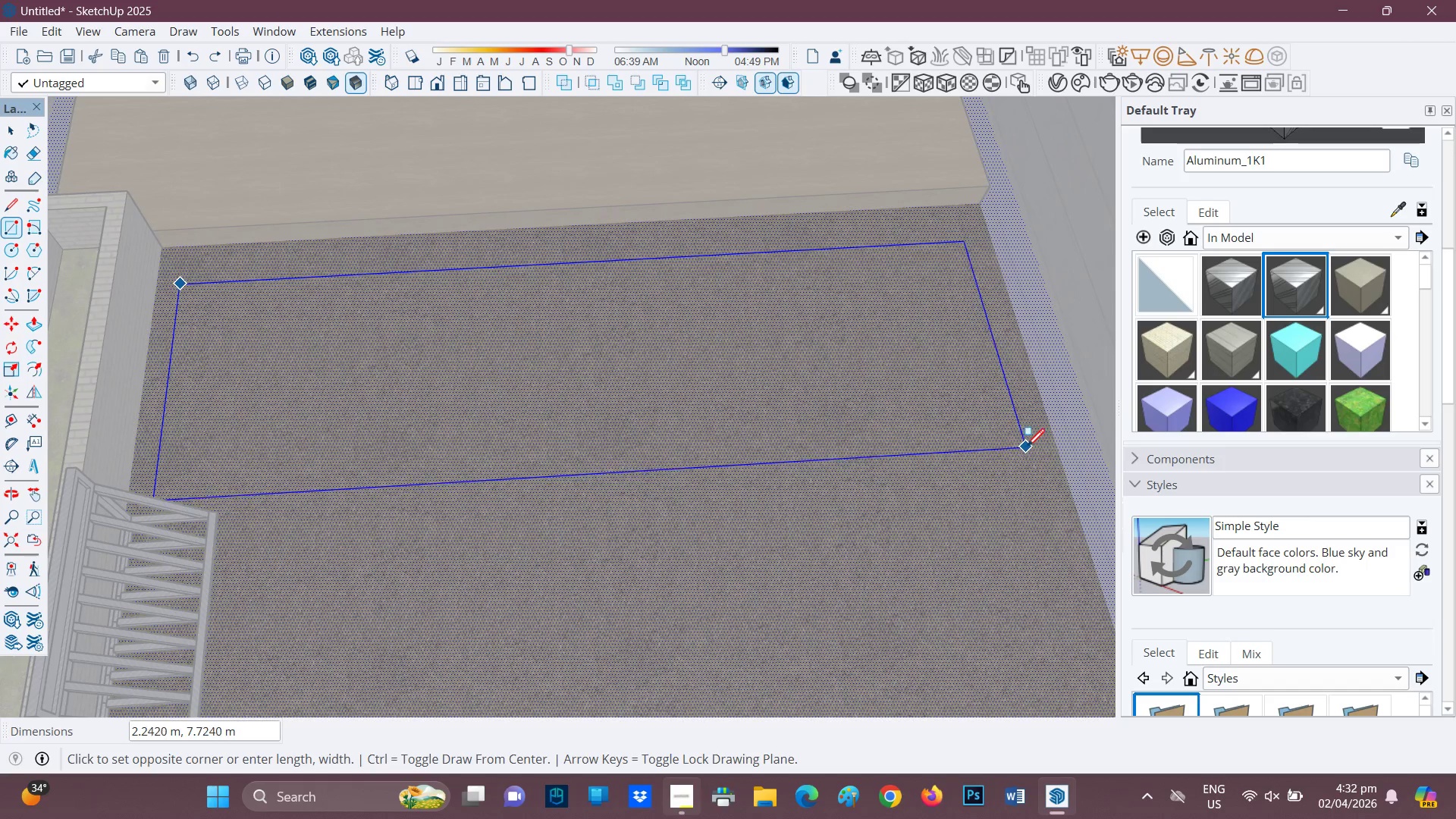 
mouse_move([981, 450])
 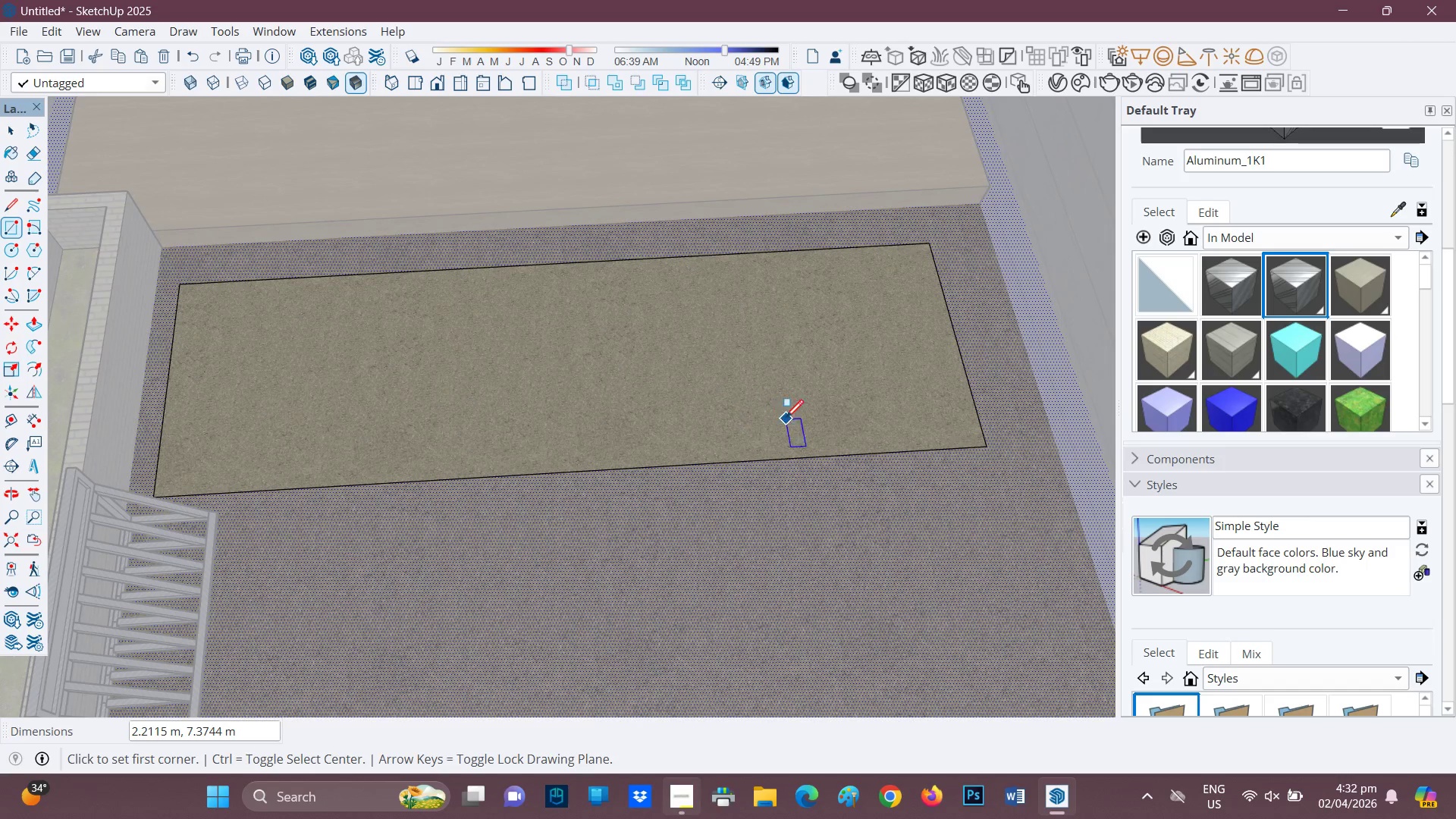 
key(P)
 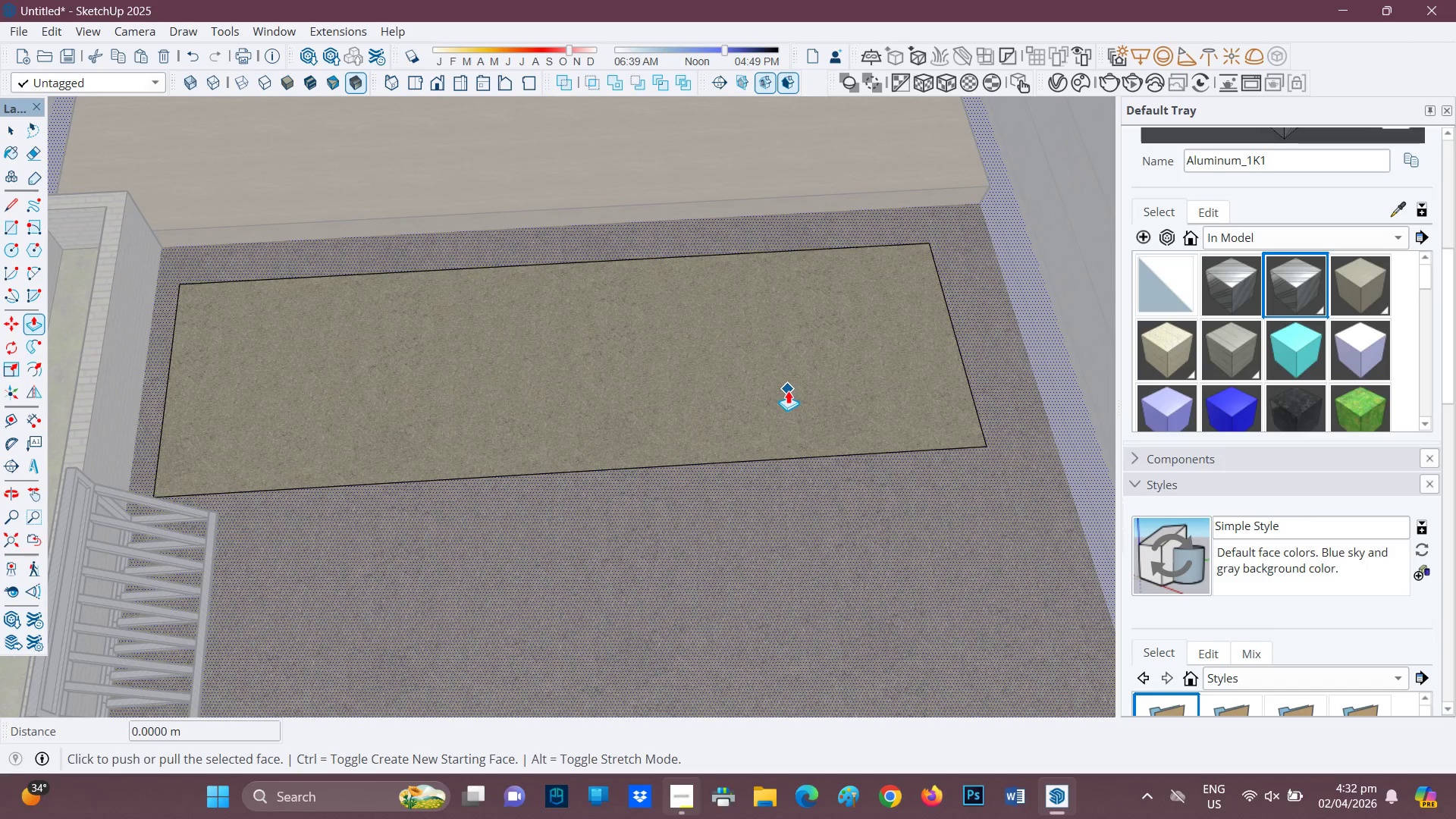 
left_click([788, 391])
 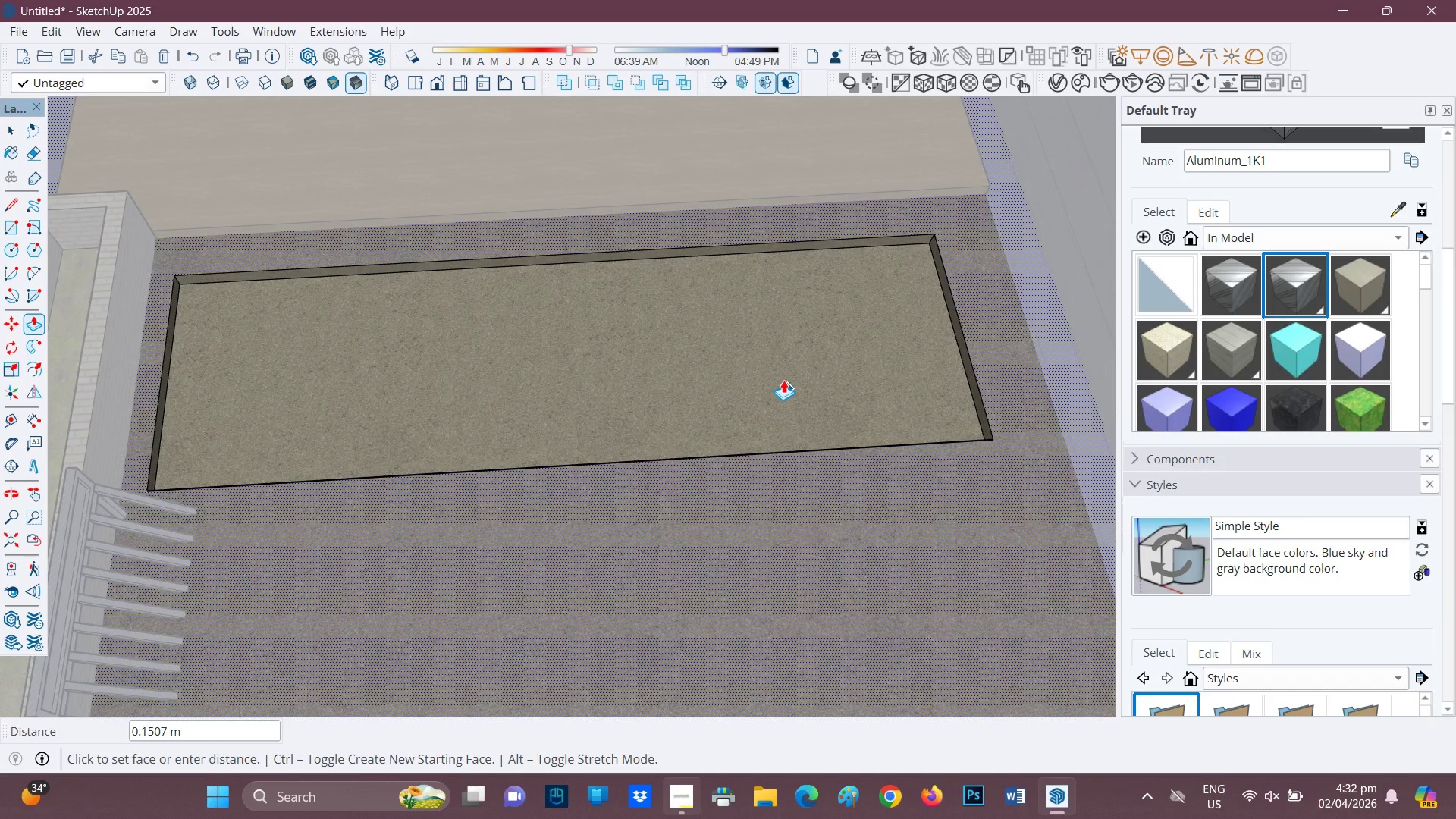 
key(Space)
 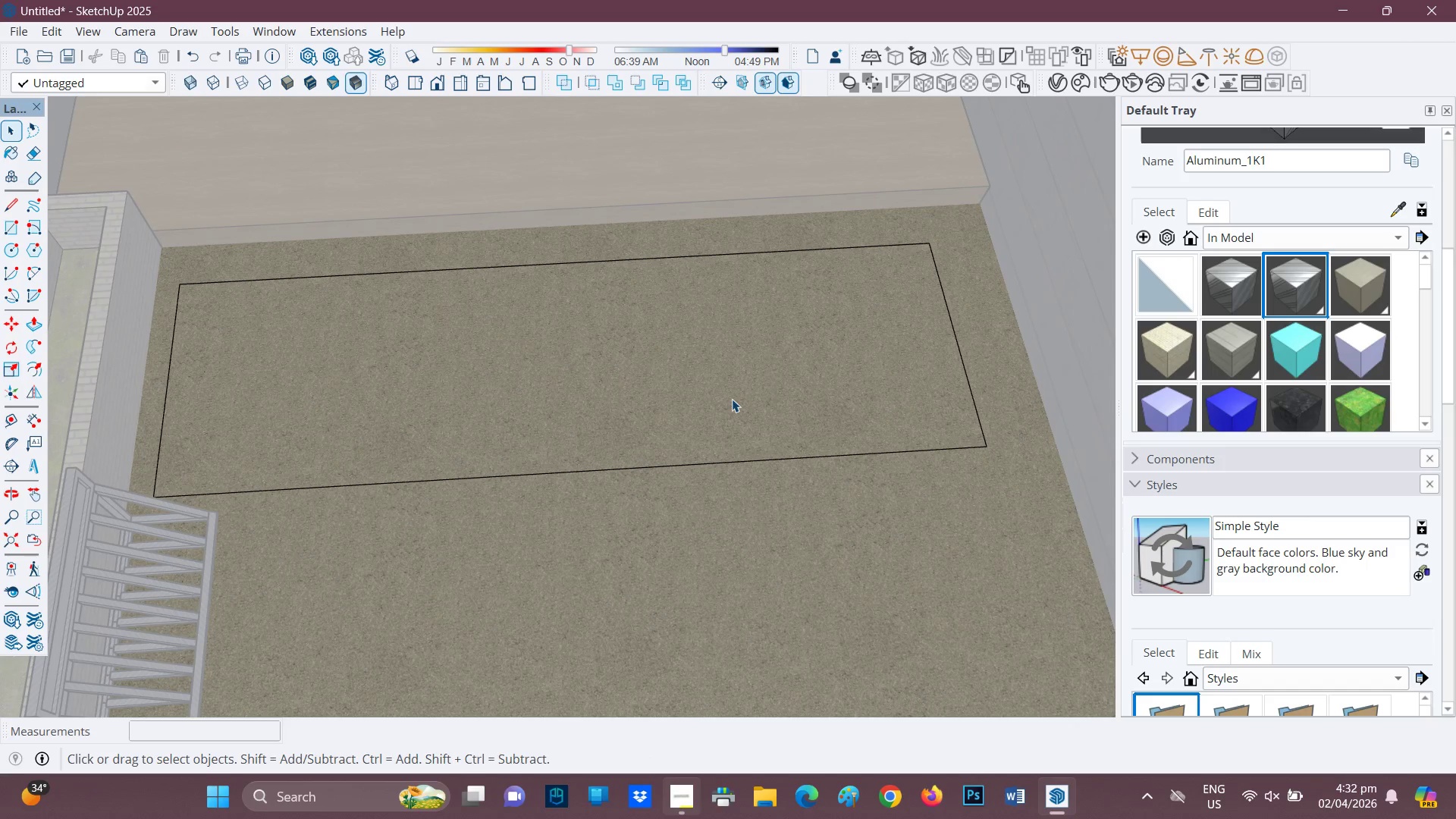 
left_click([731, 399])
 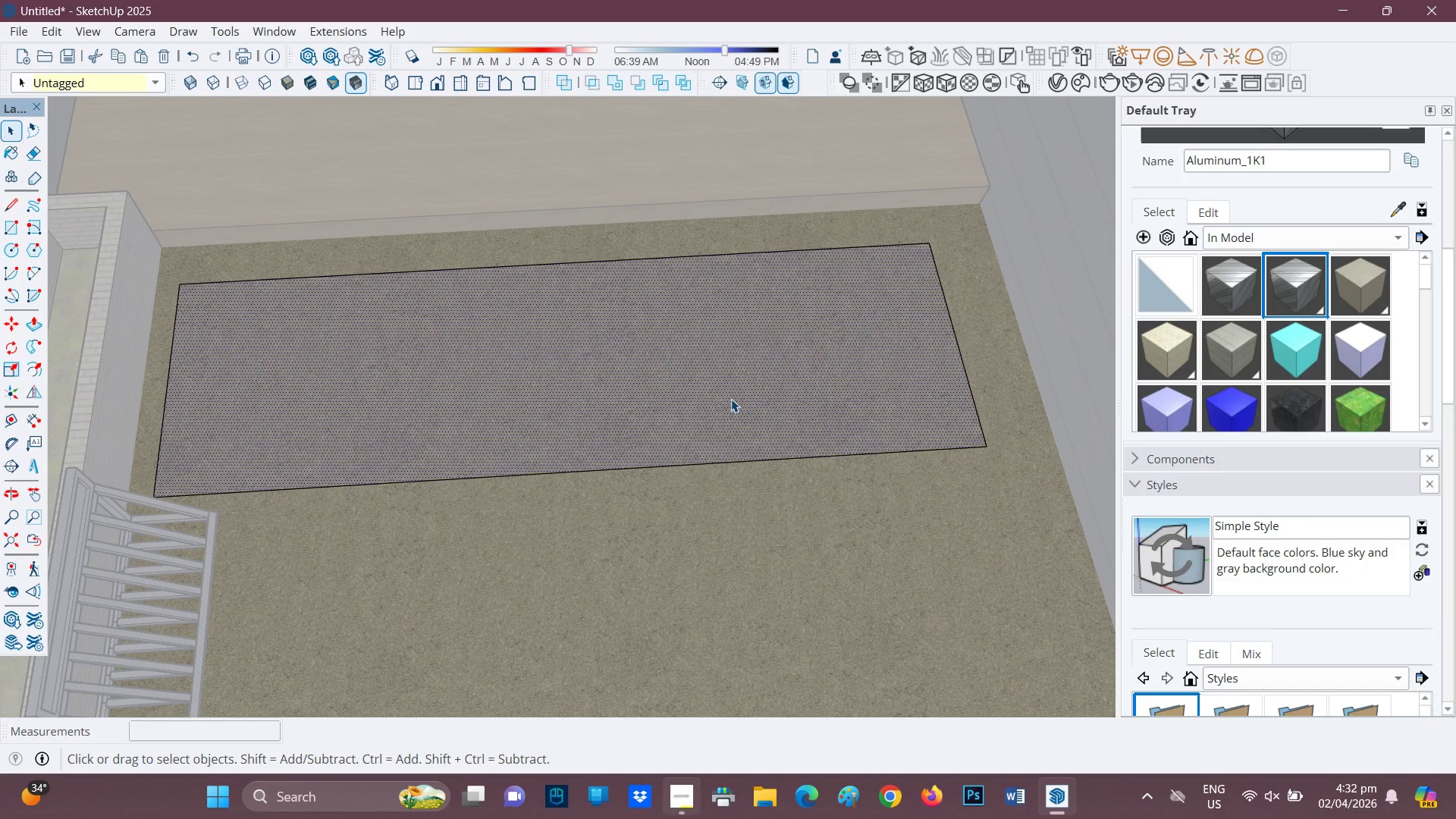 
key(P)
 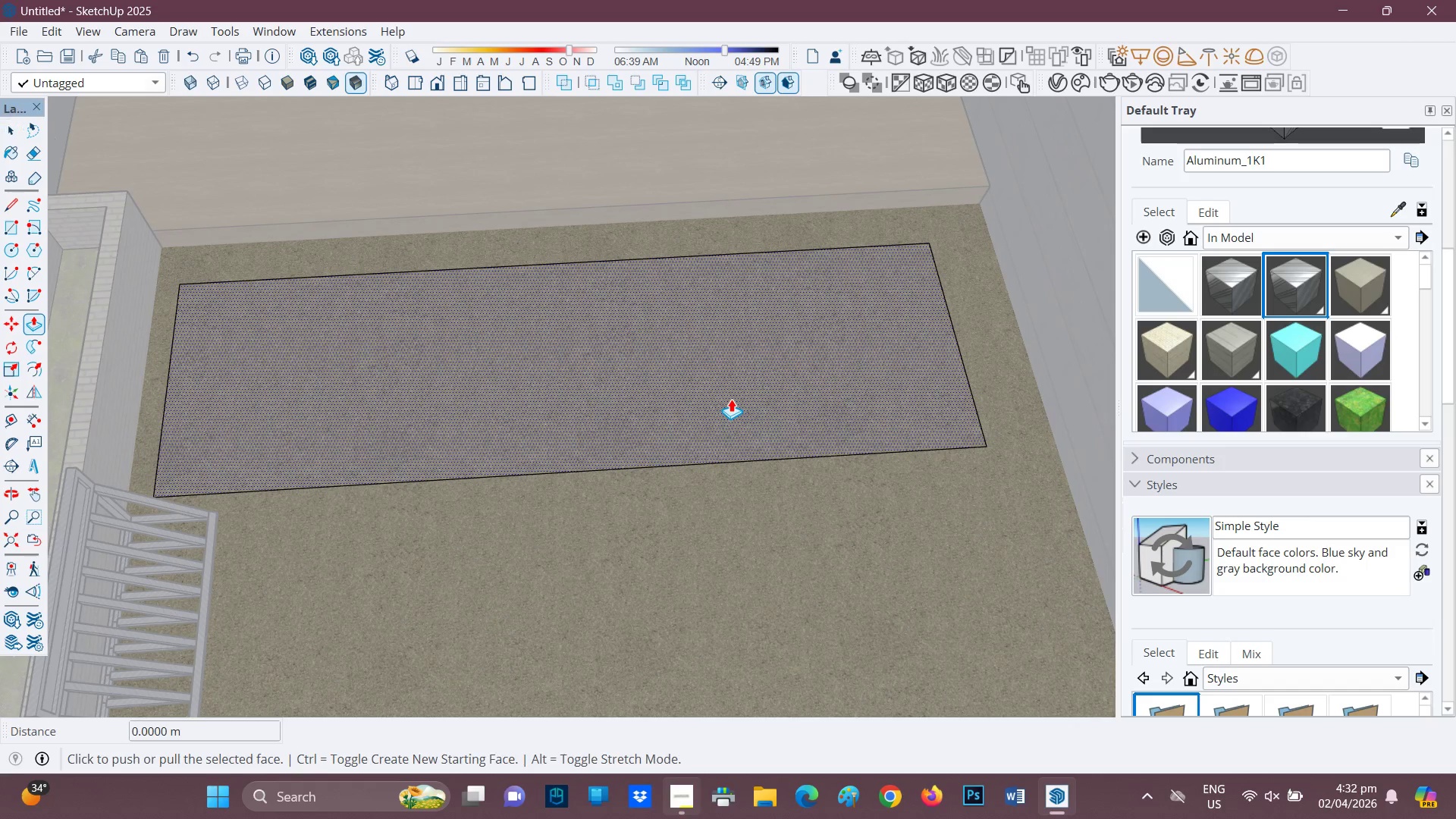 
left_click([731, 399])
 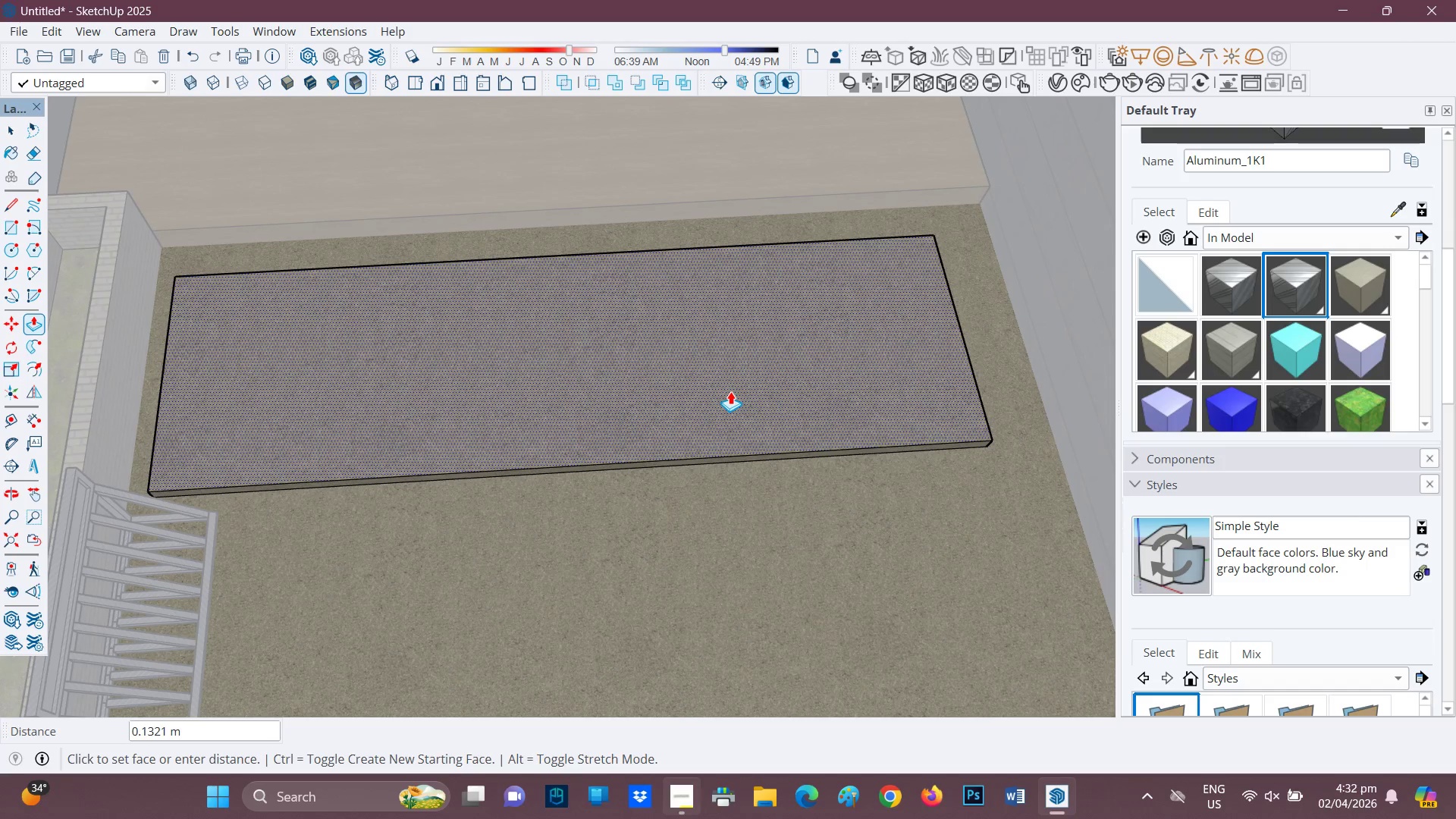 
type(.20)
 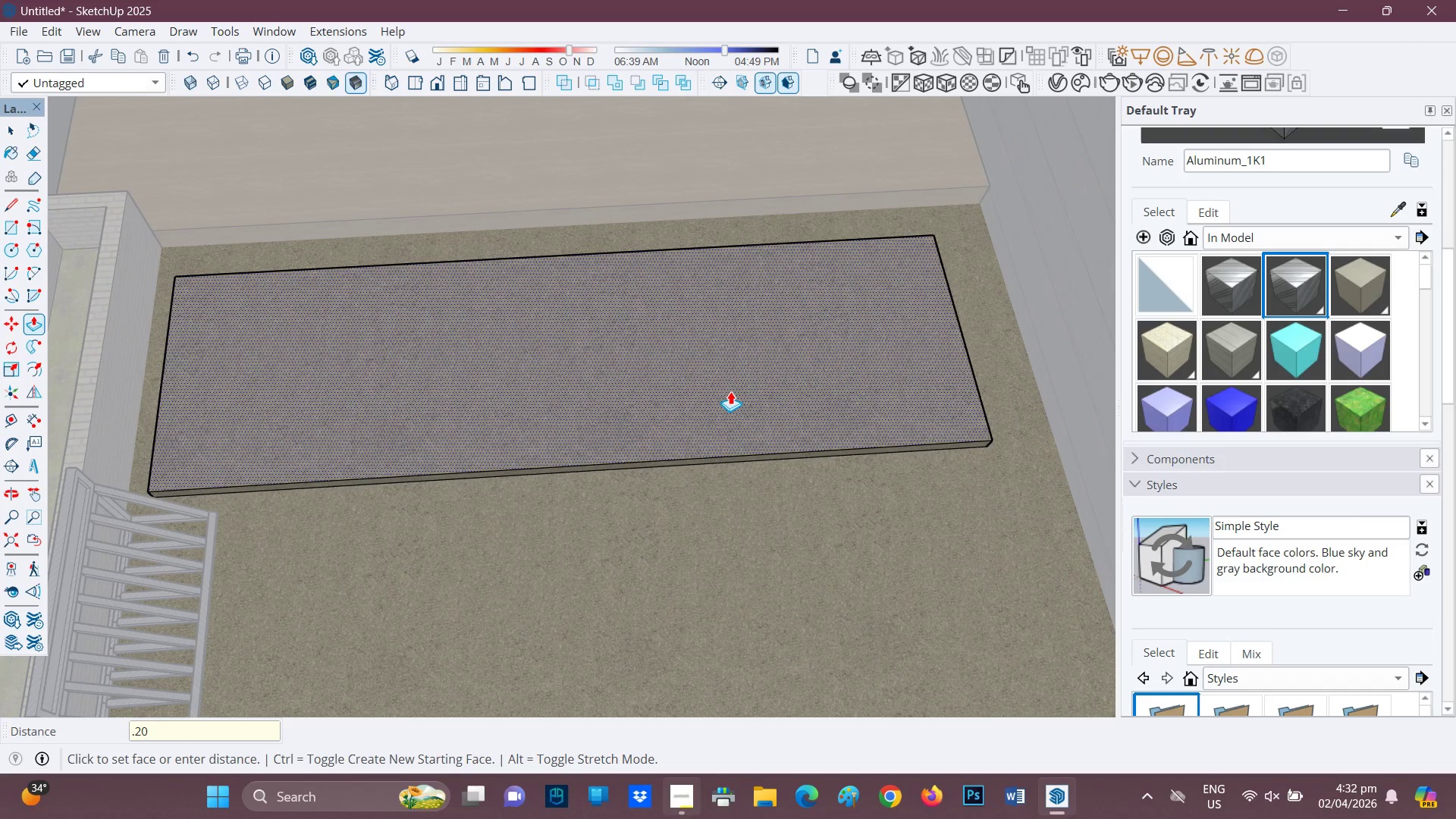 
key(Enter)
 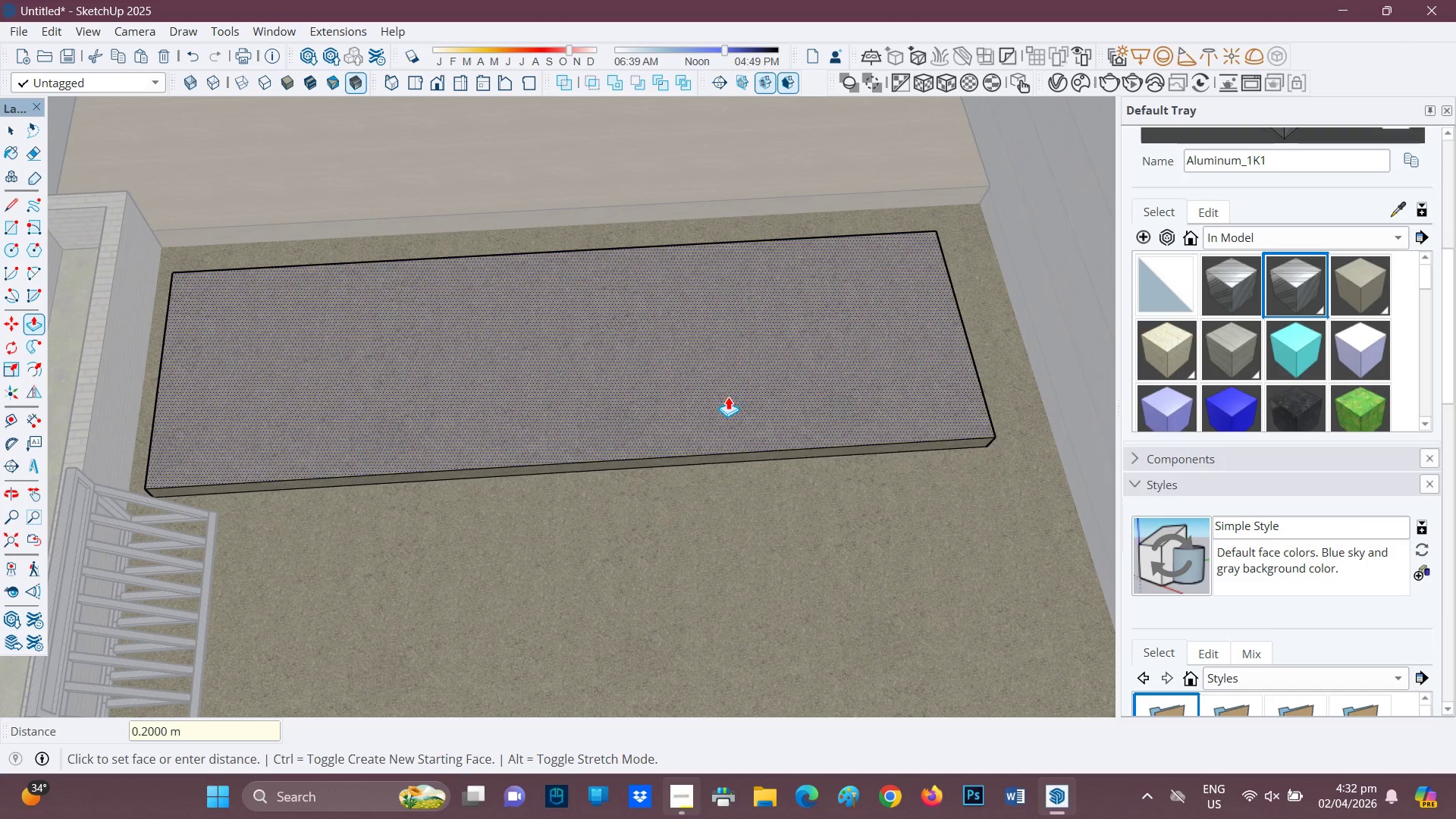 
left_click([729, 394])
 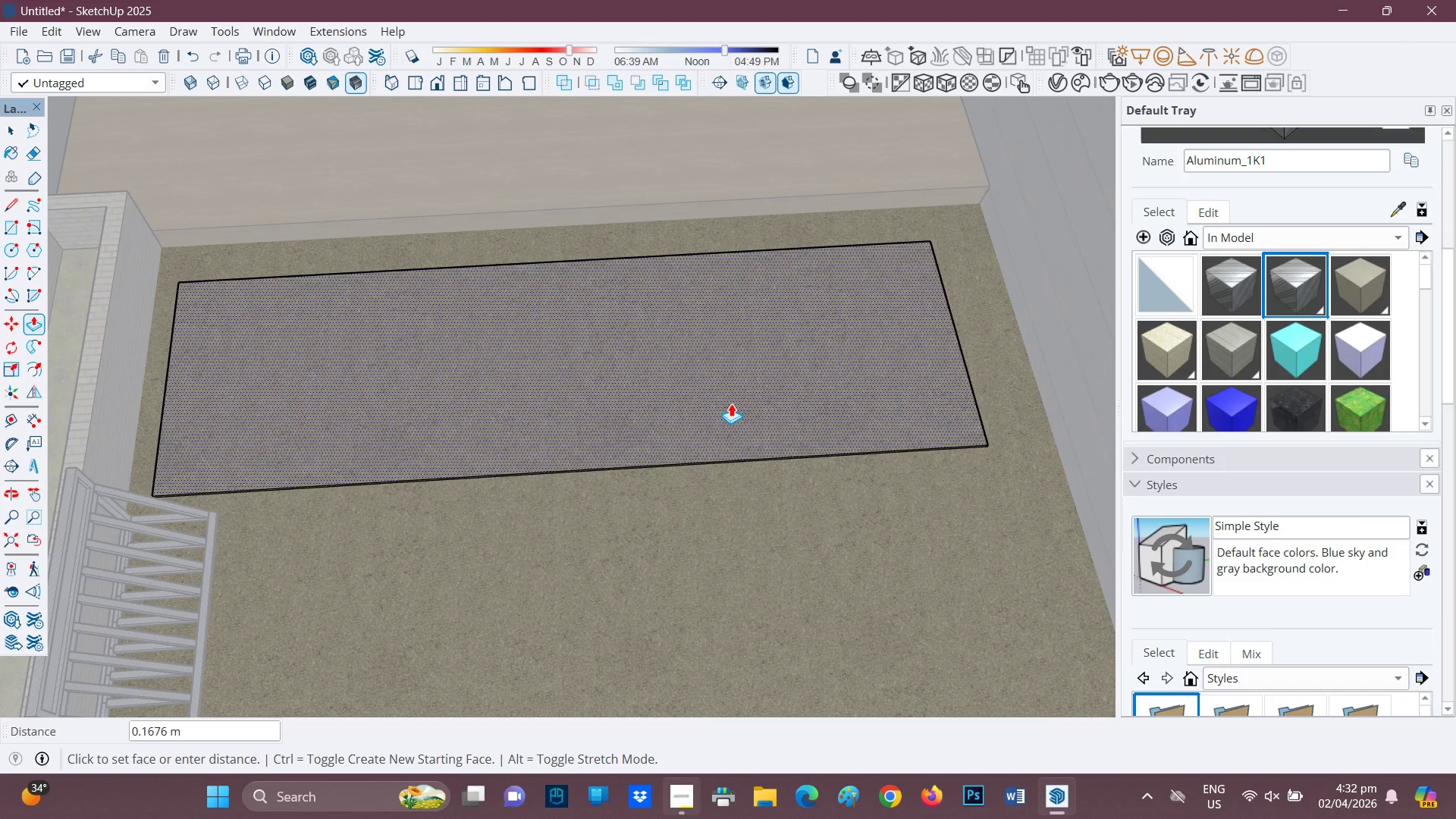 
left_click([733, 401])
 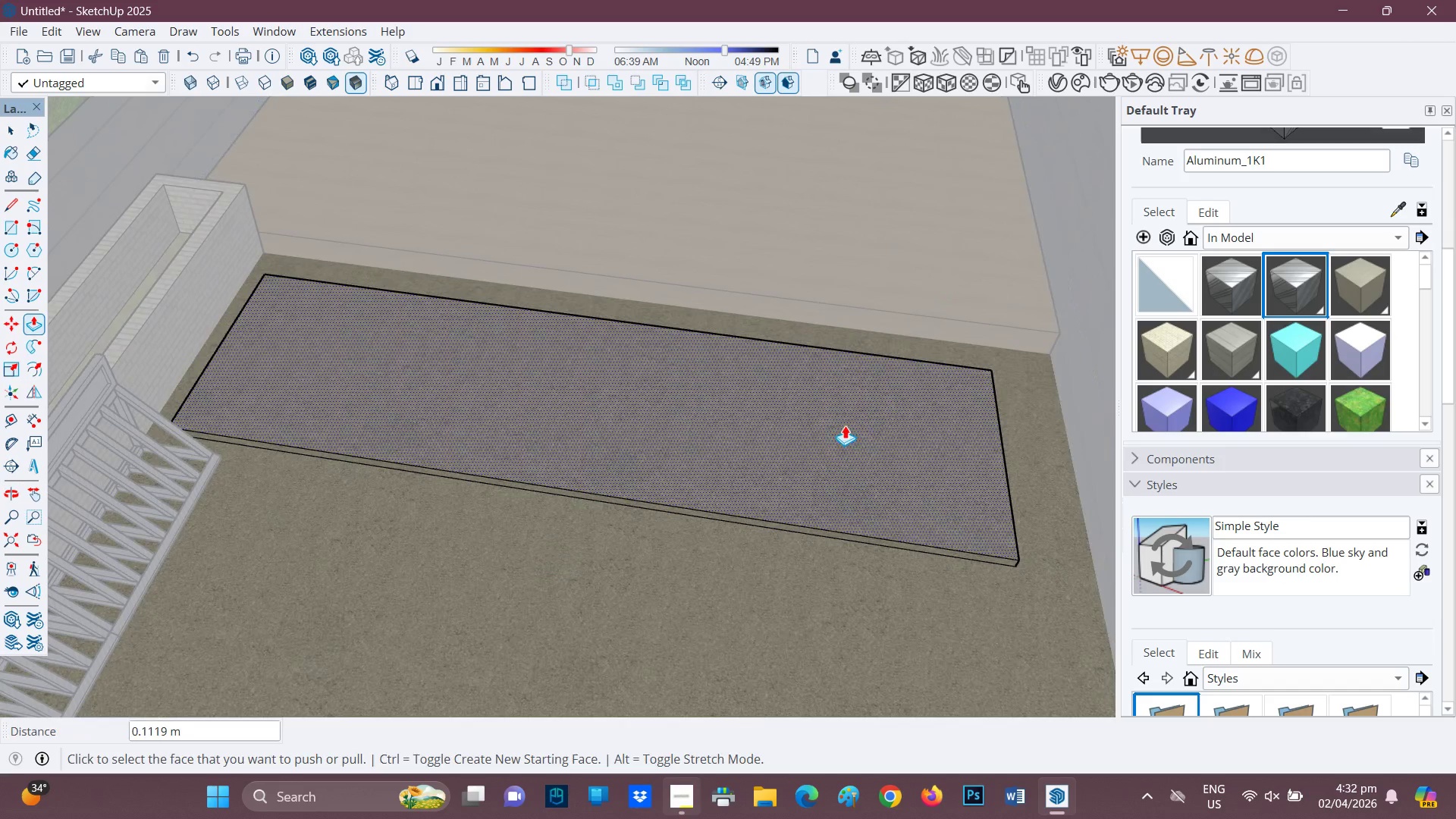 
left_click([843, 426])
 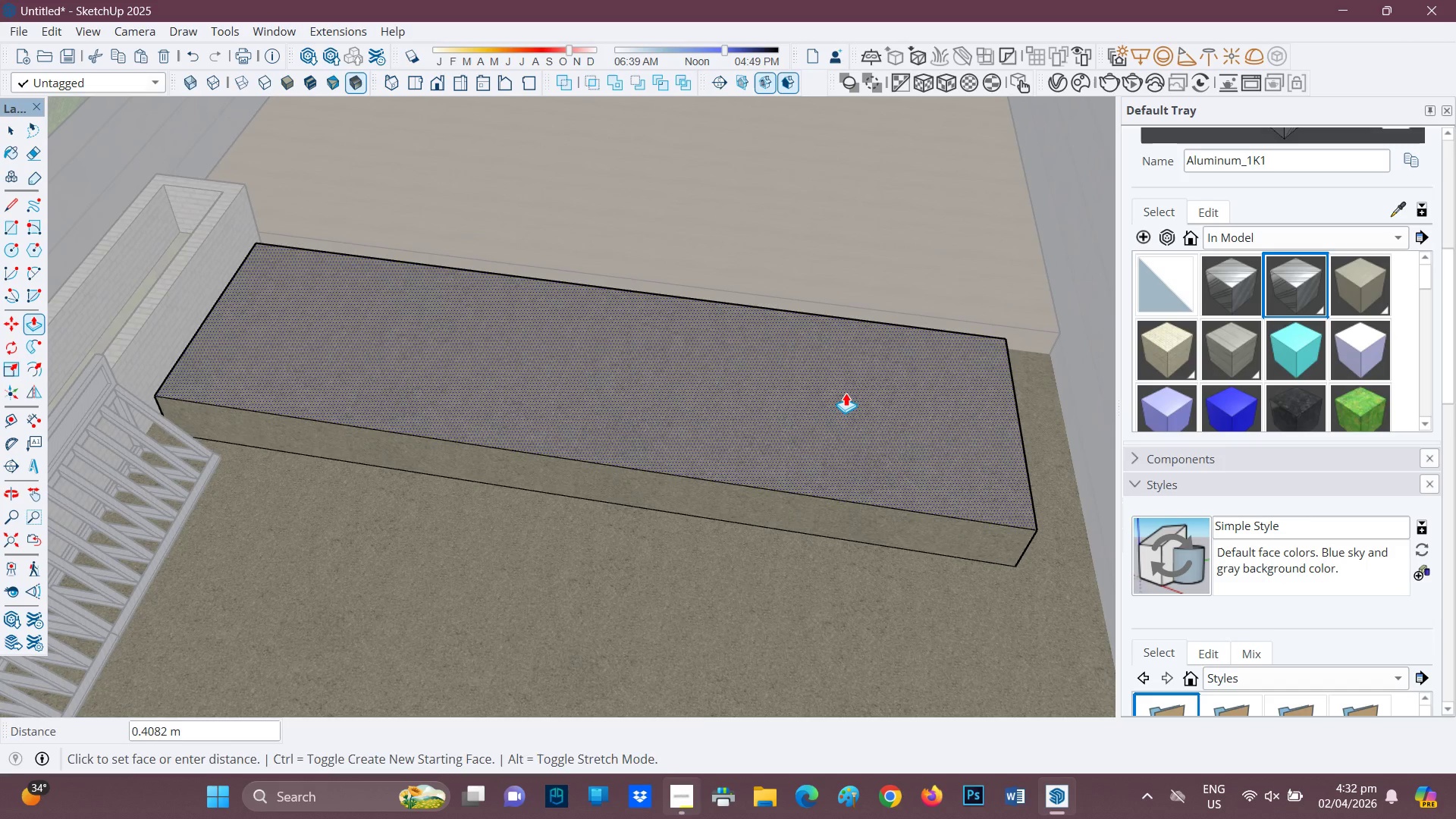 
left_click([846, 393])
 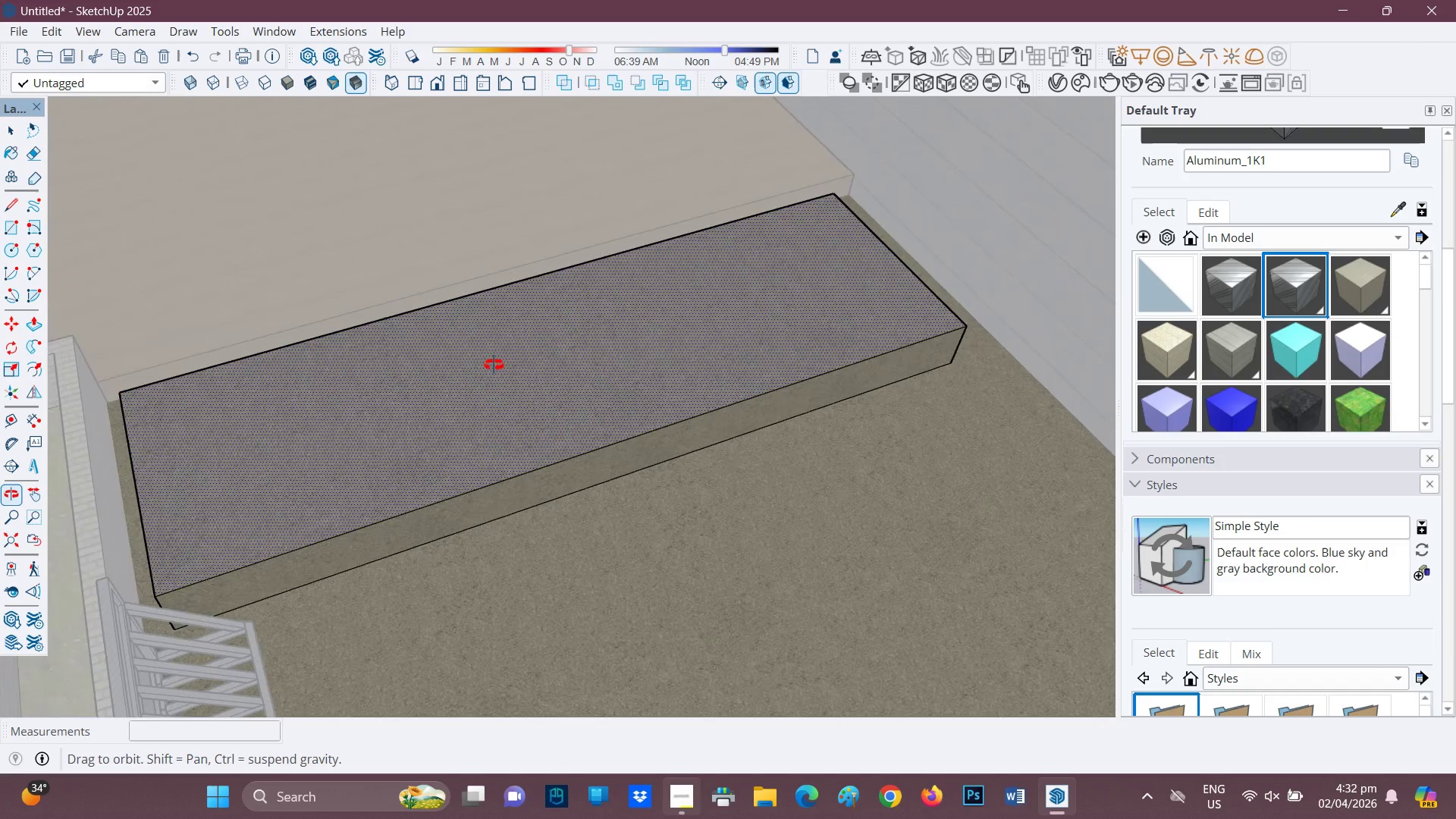 
scroll: coordinate [168, 461], scroll_direction: up, amount: 3.0
 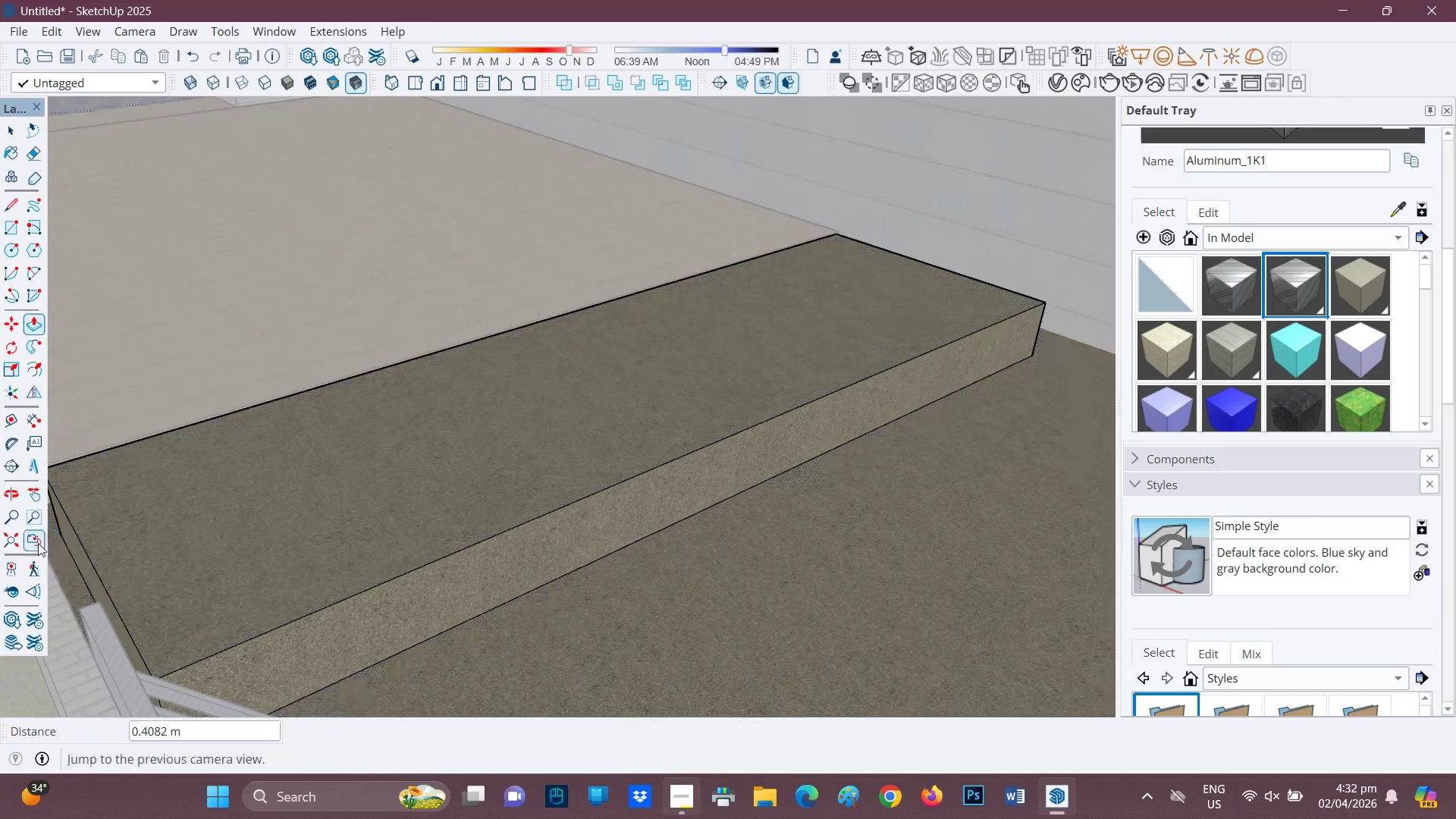 
left_click([74, 549])
 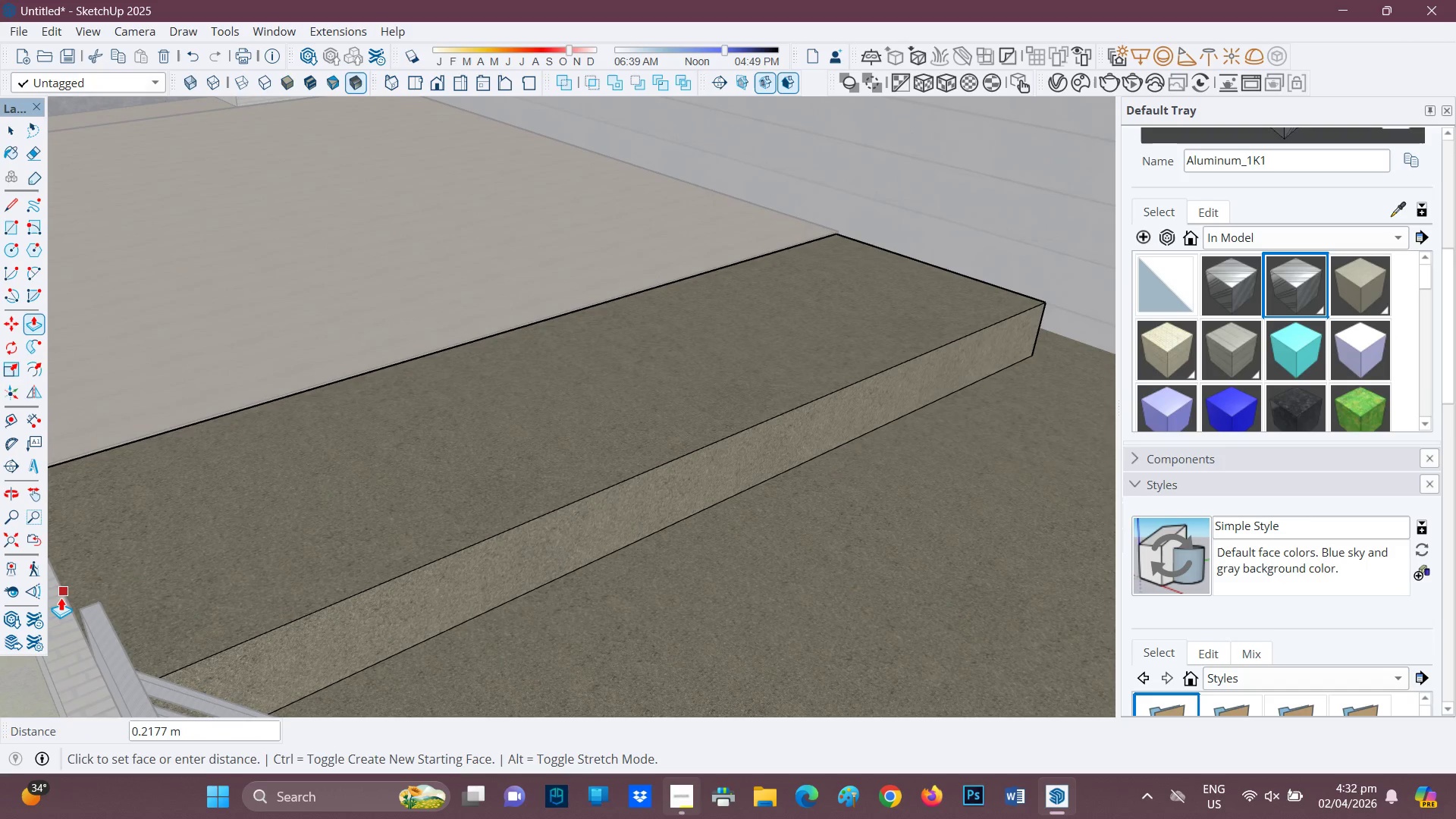 
mouse_move([80, 592])
 